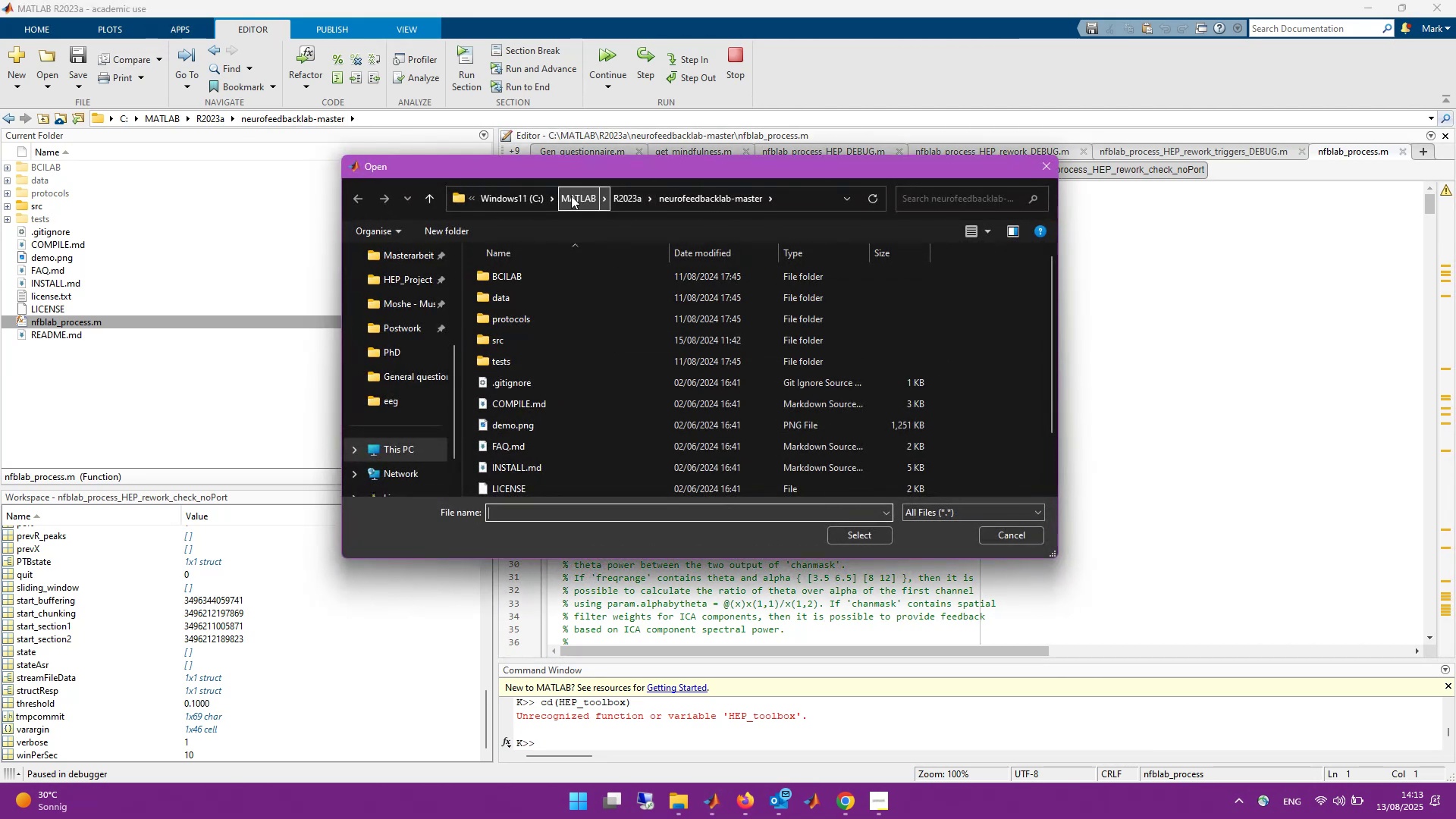 
left_click([416, 284])
 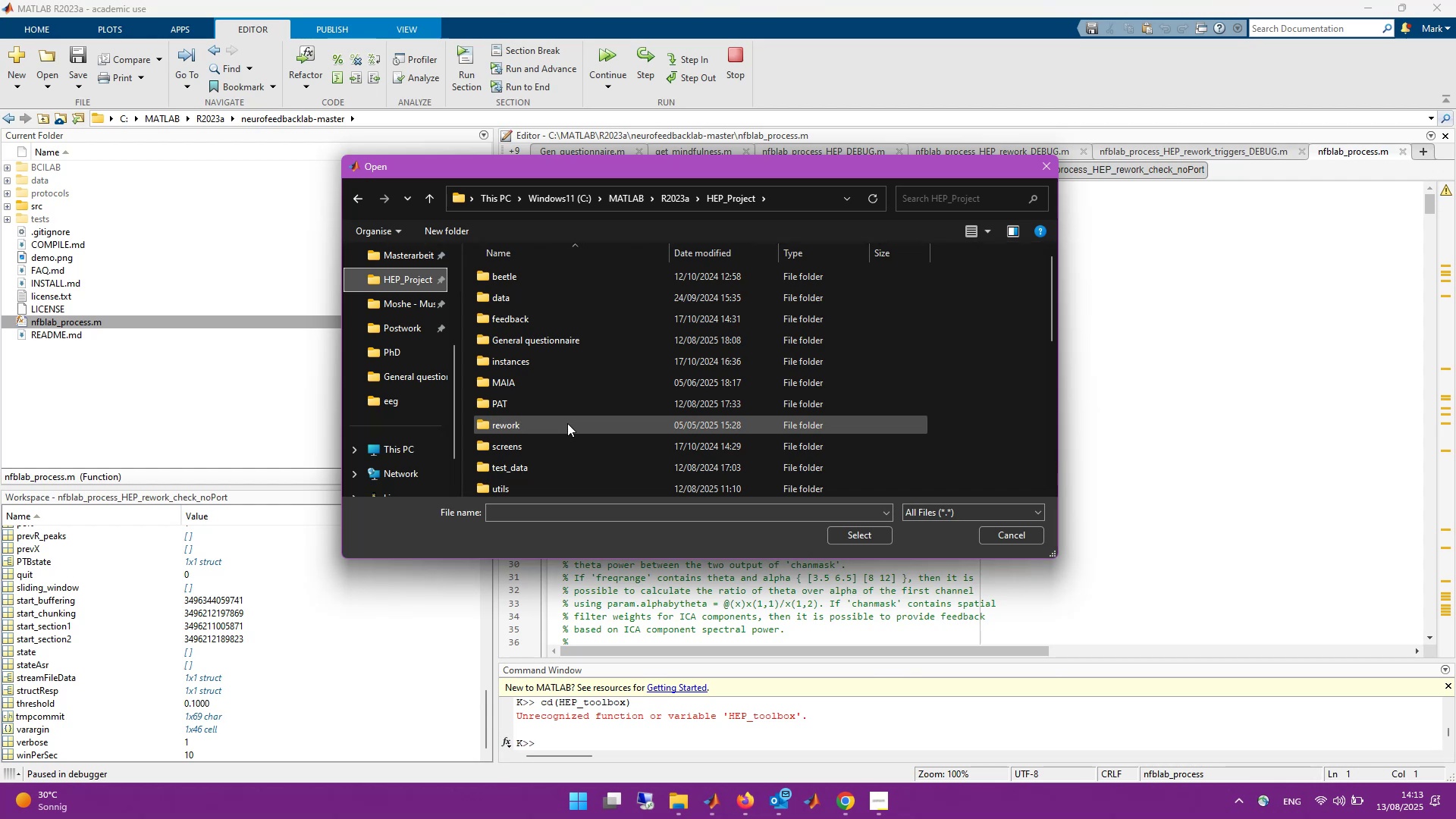 
double_click([567, 421])
 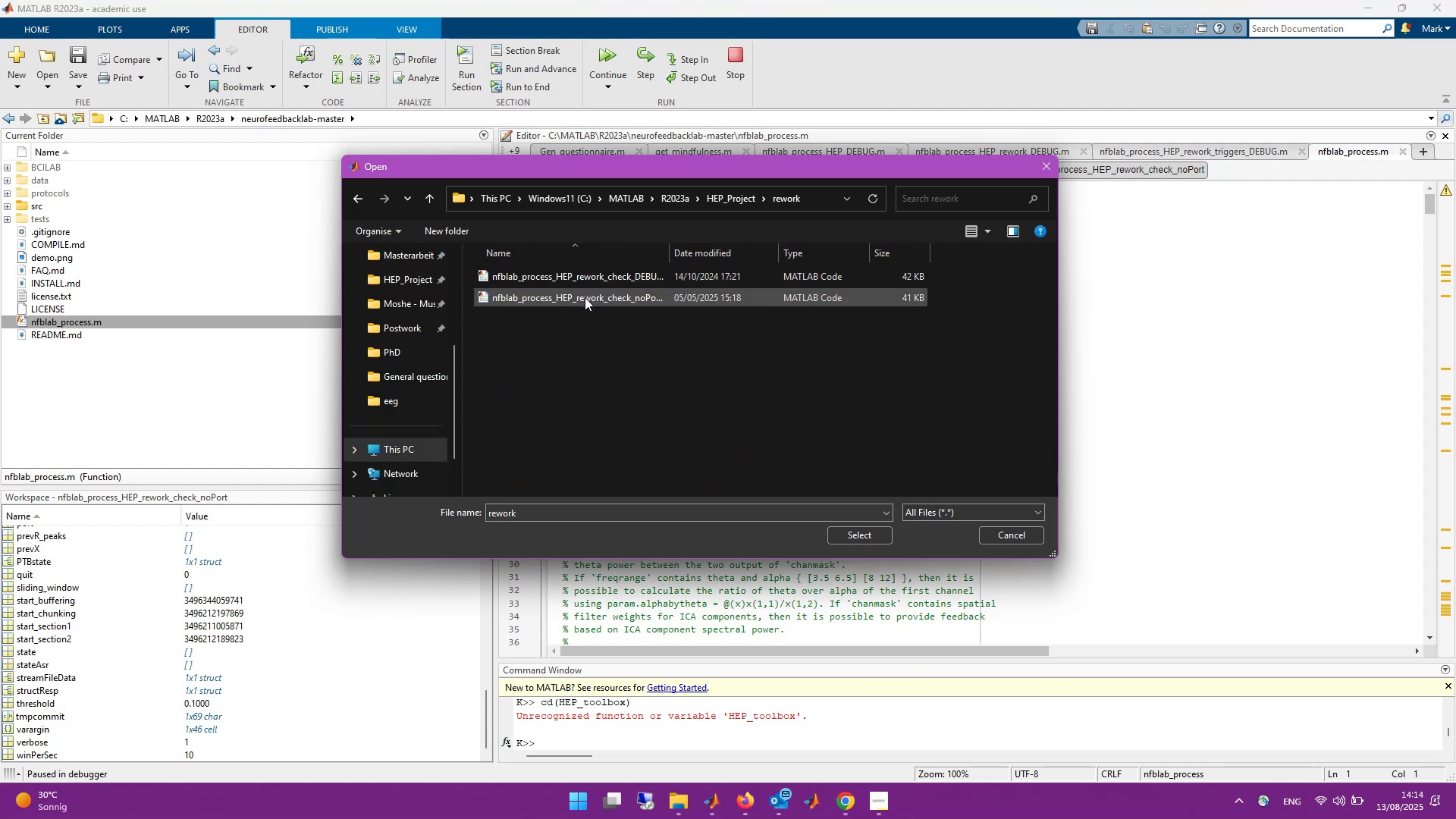 
double_click([585, 297])
 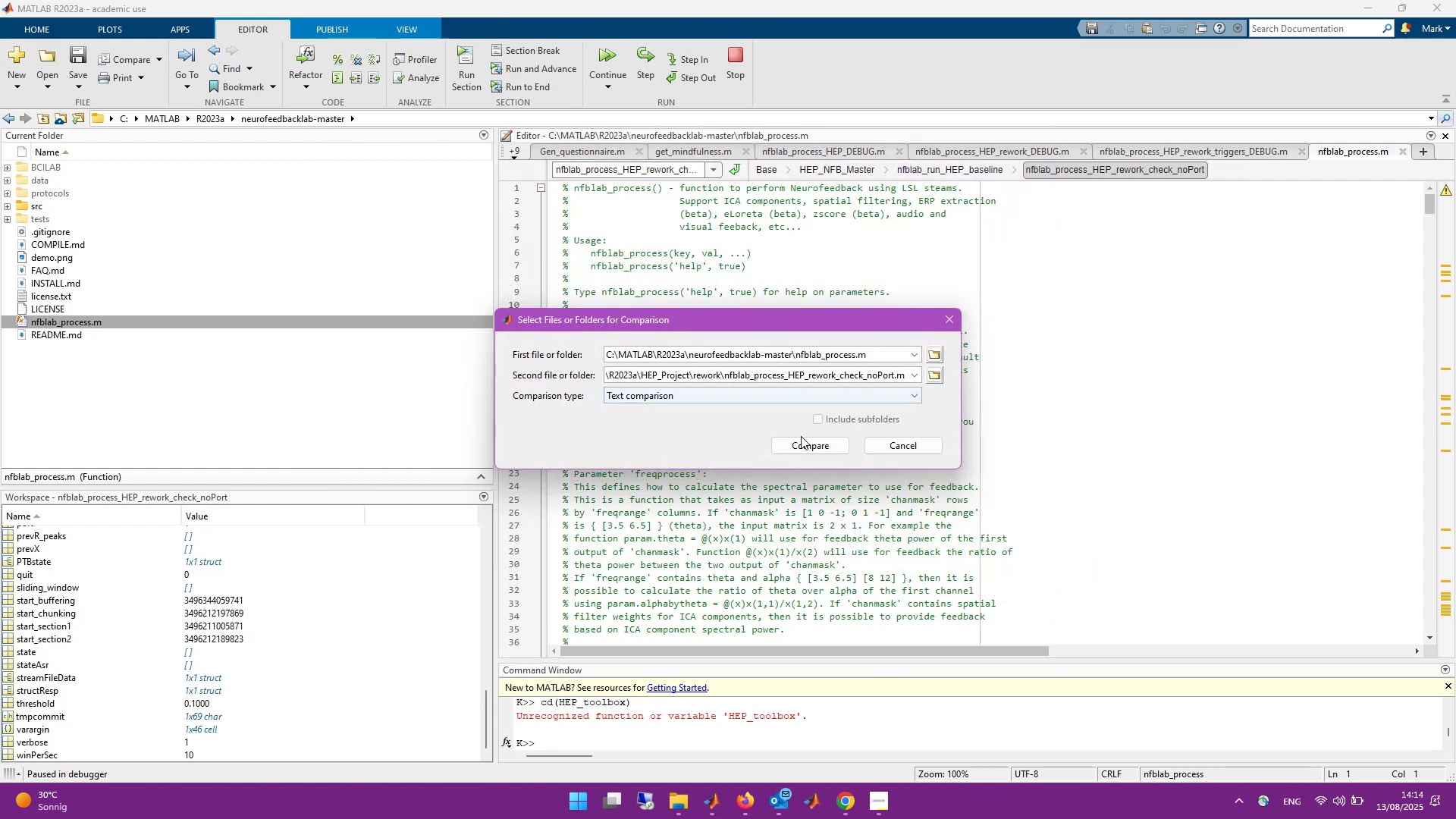 
left_click([803, 446])
 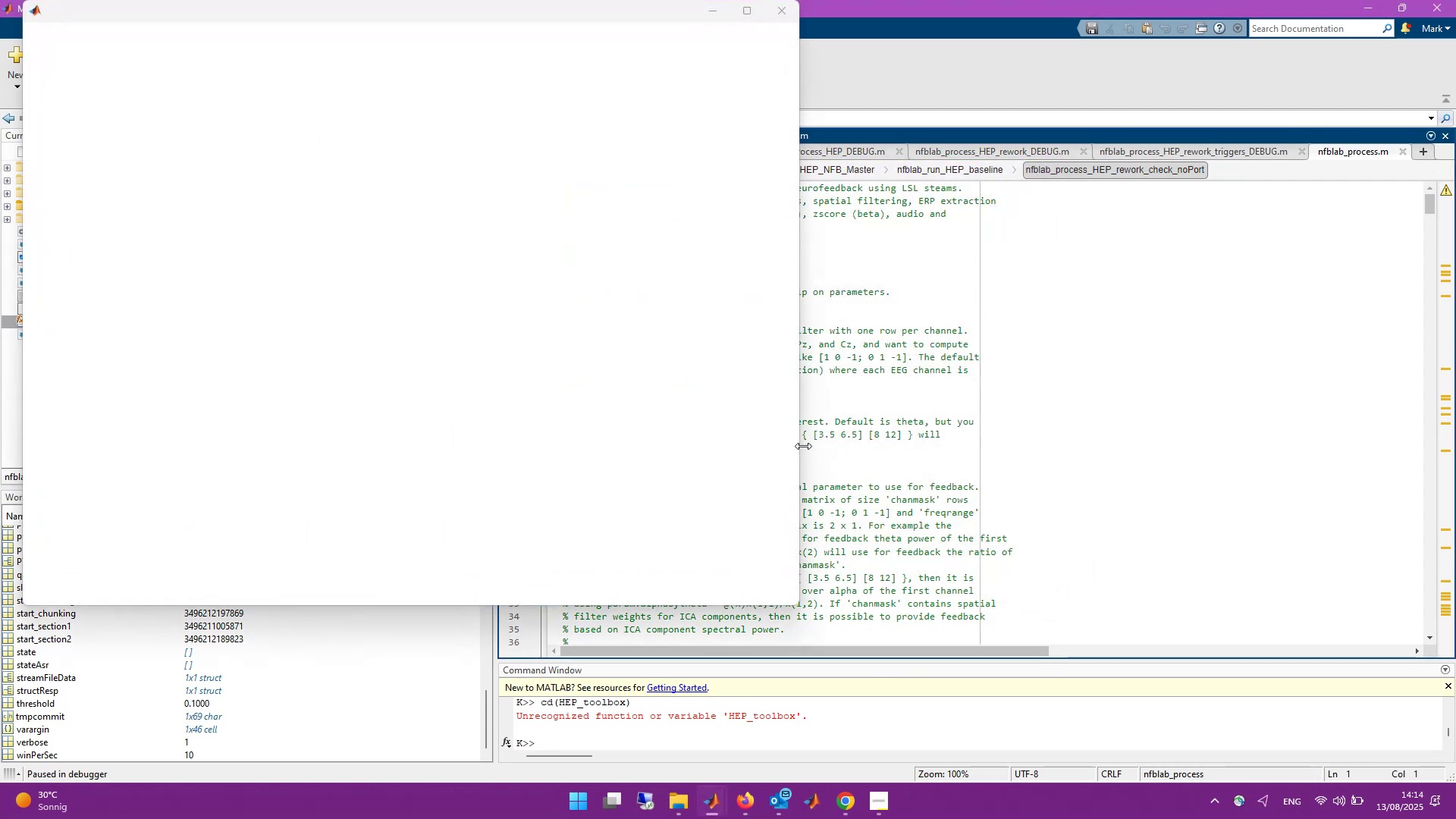 
left_click_drag(start_coordinate=[505, 17], to_coordinate=[603, 0])
 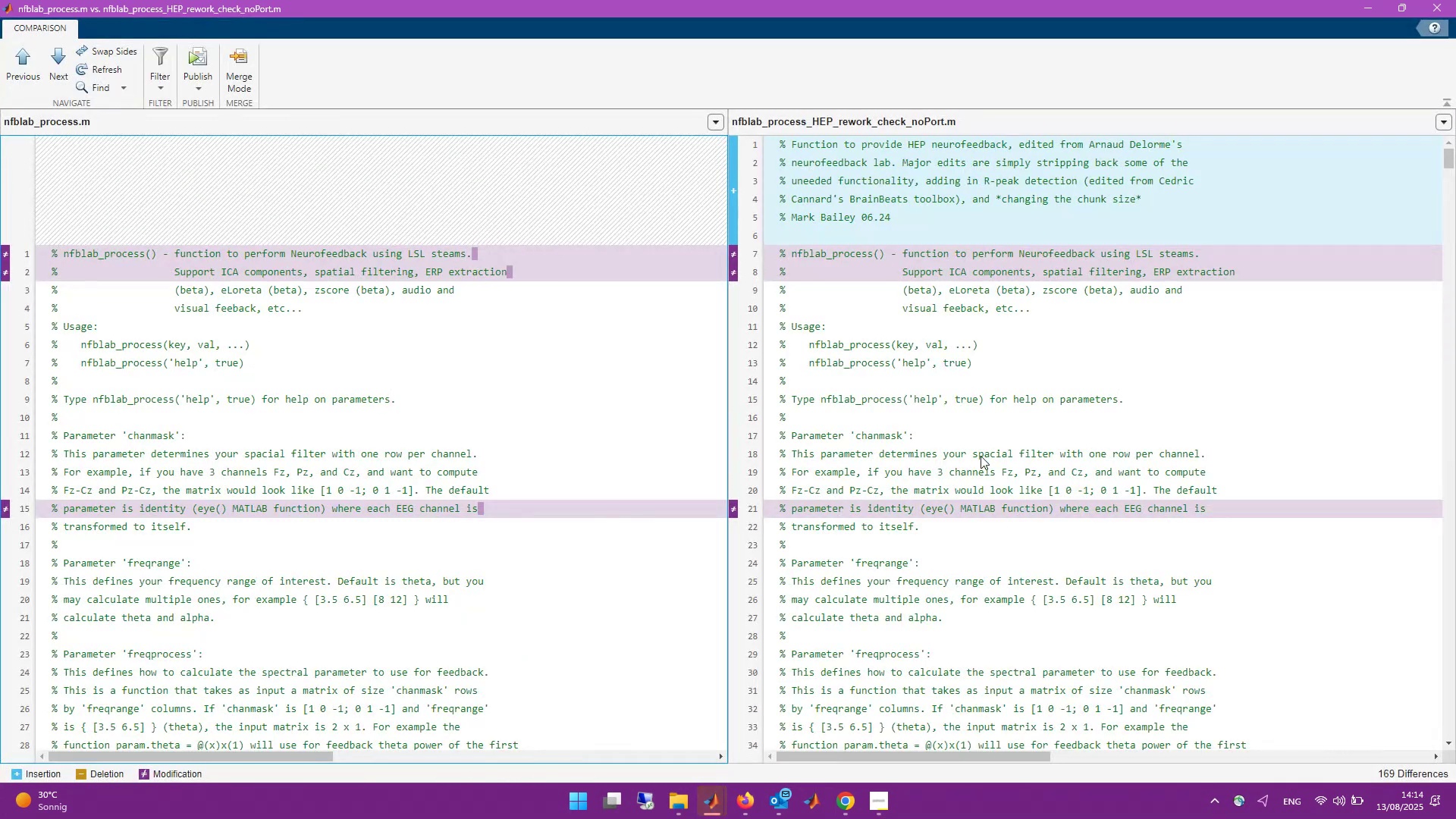 
scroll: coordinate [951, 475], scroll_direction: down, amount: 44.0
 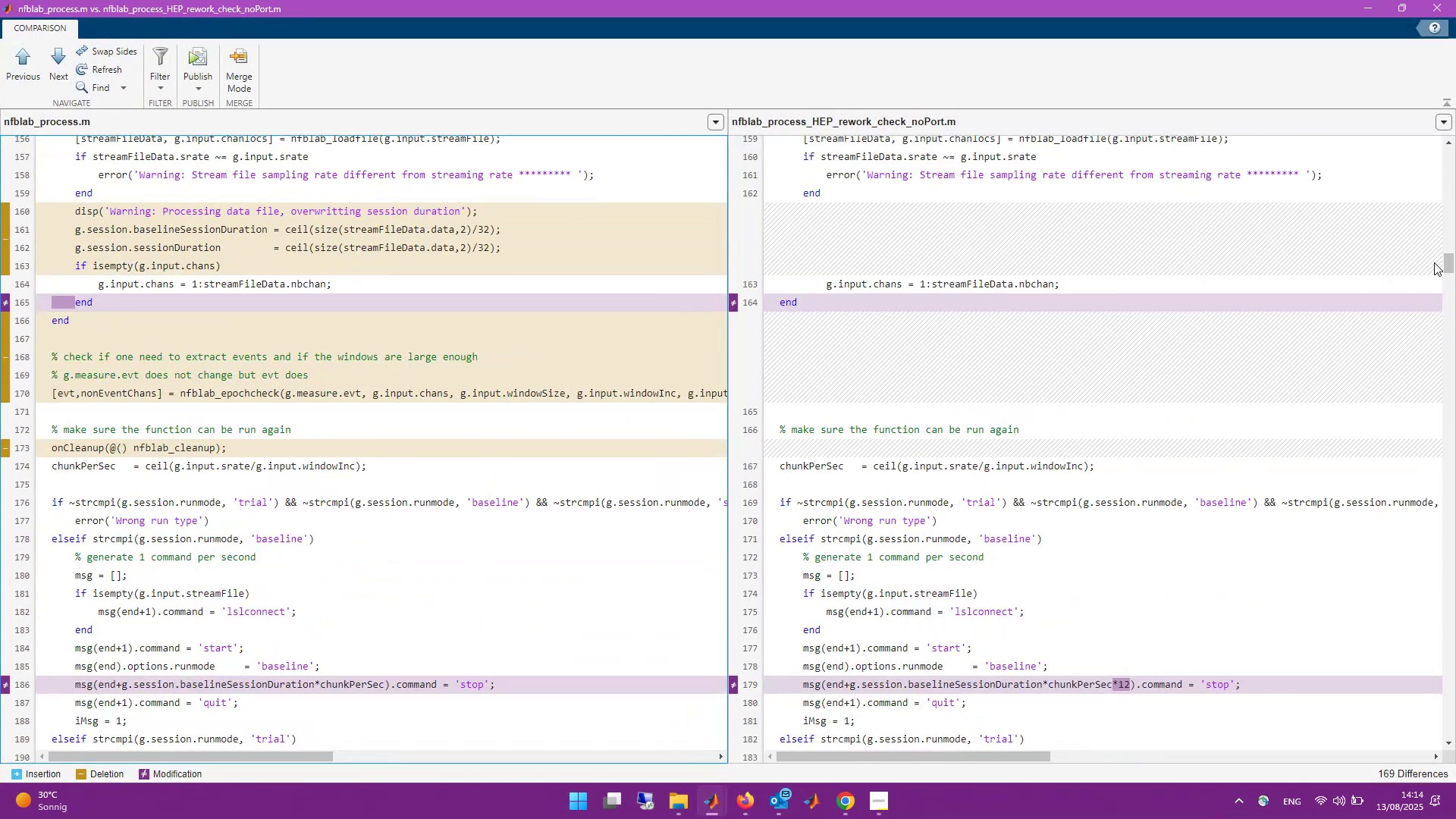 
left_click_drag(start_coordinate=[1447, 268], to_coordinate=[1443, 548])
 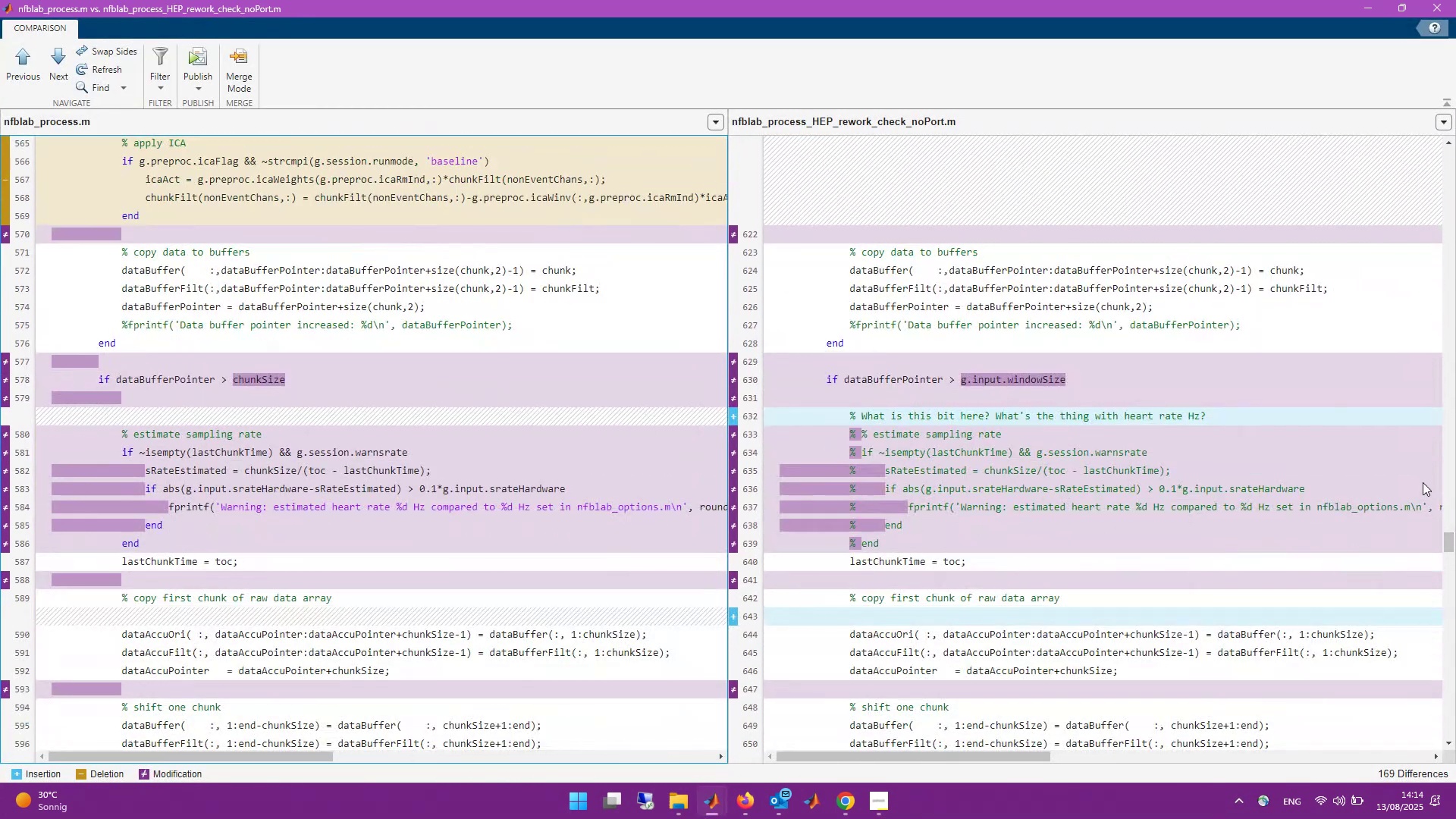 
scroll: coordinate [1037, 377], scroll_direction: up, amount: 10.0
 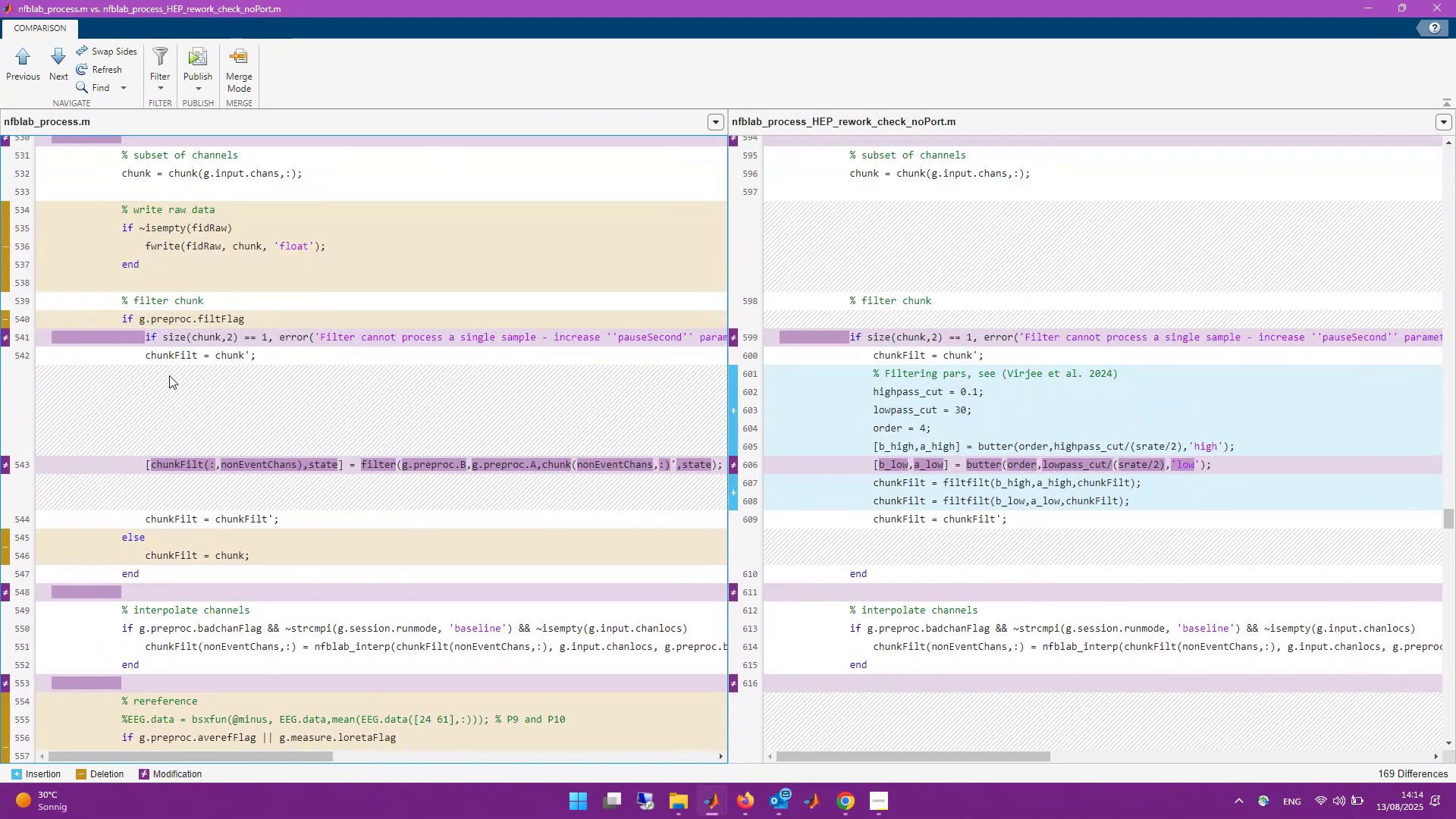 
wait(6.99)
 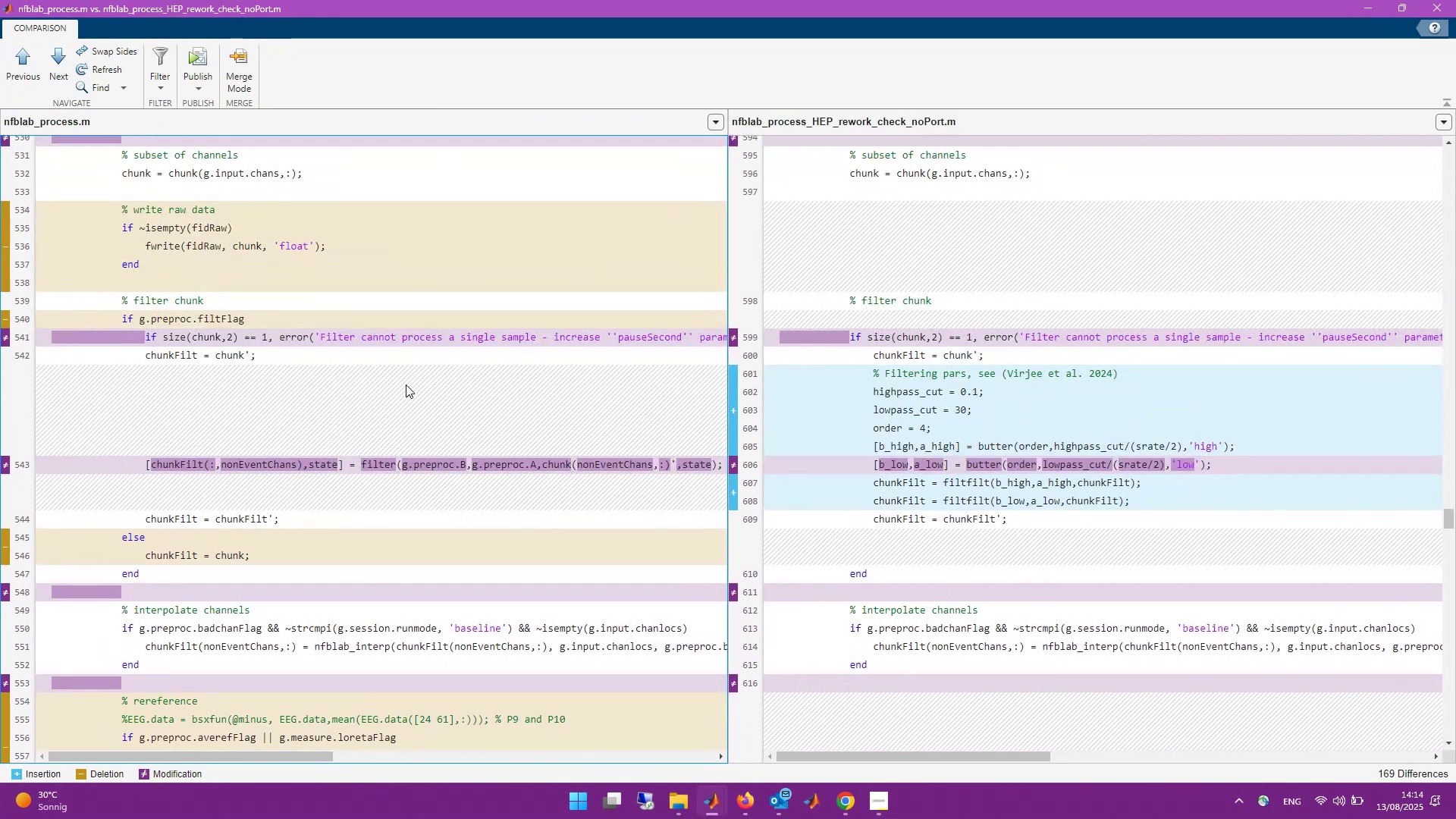 
left_click_drag(start_coordinate=[243, 755], to_coordinate=[384, 759])
 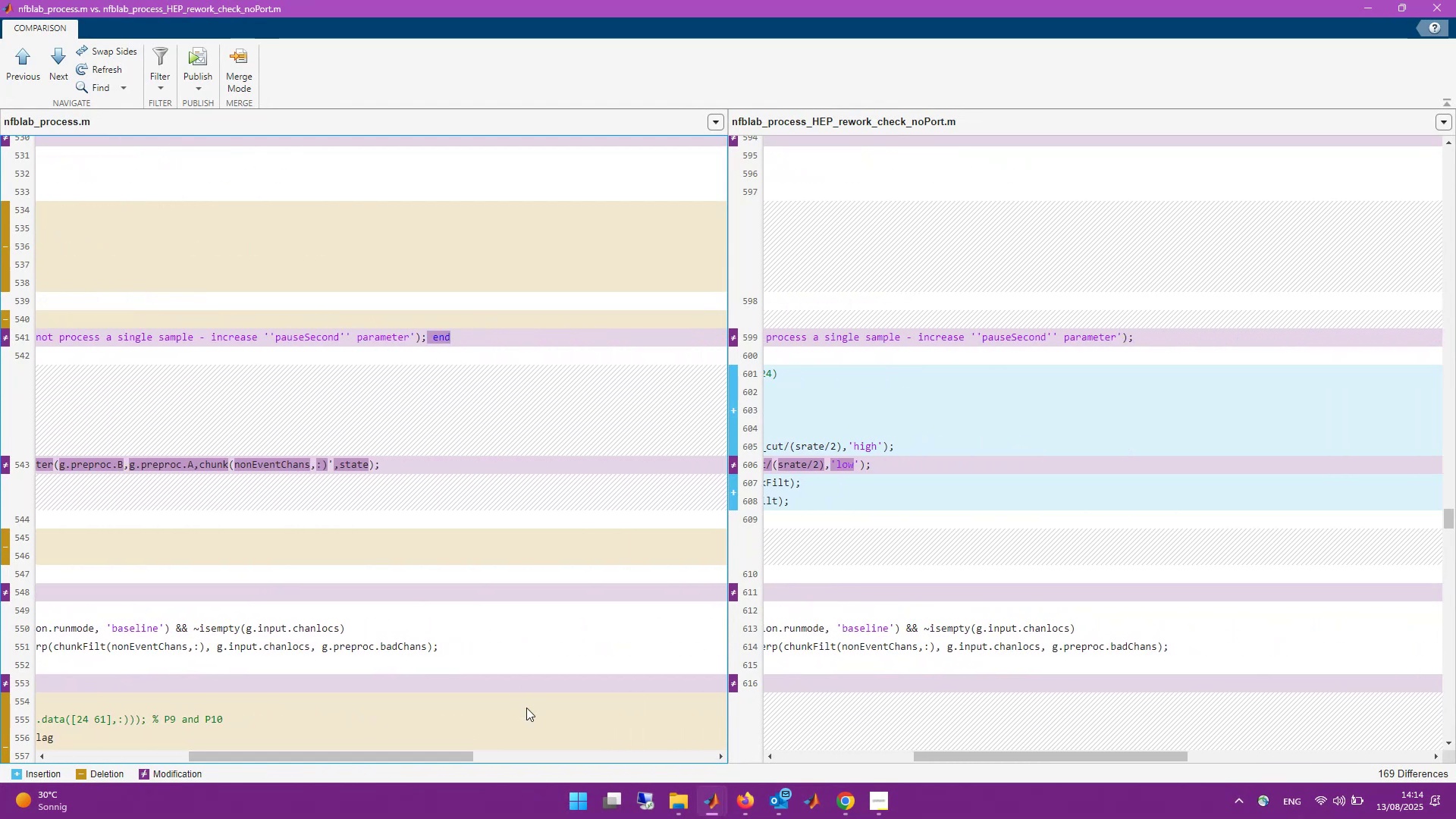 
left_click_drag(start_coordinate=[461, 760], to_coordinate=[326, 749])
 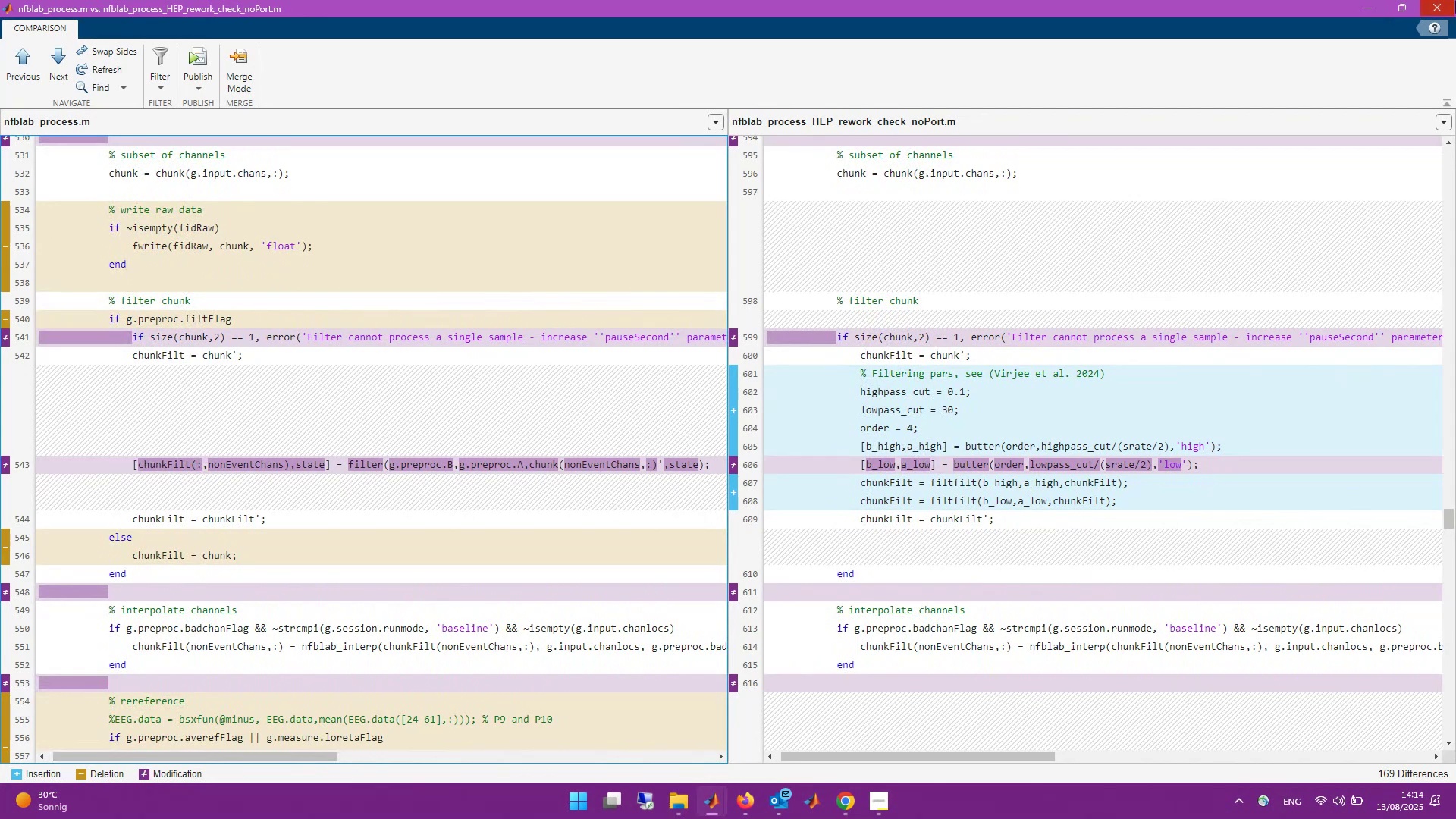 
left_click([1454, 1])
 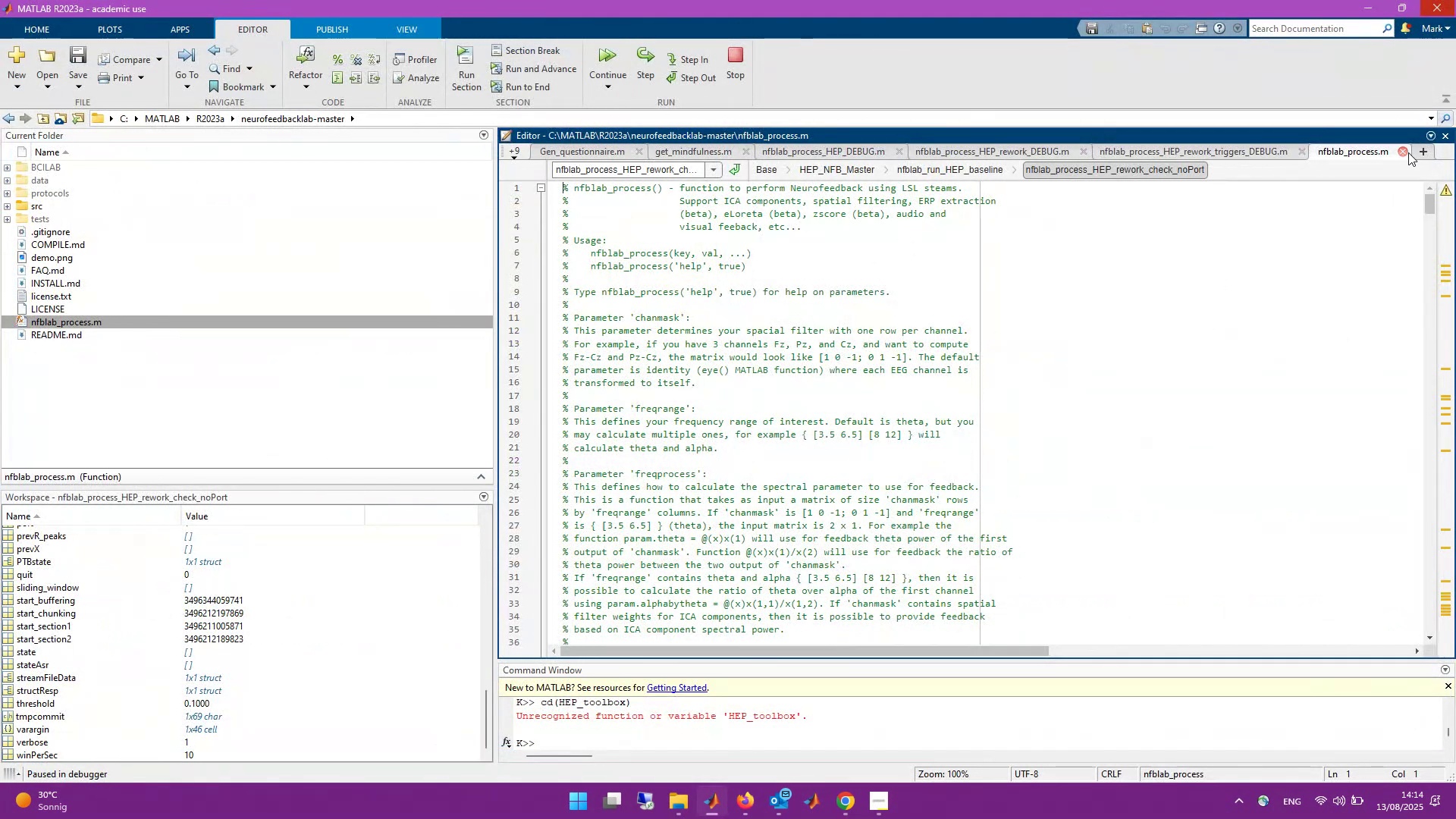 
left_click([1403, 149])
 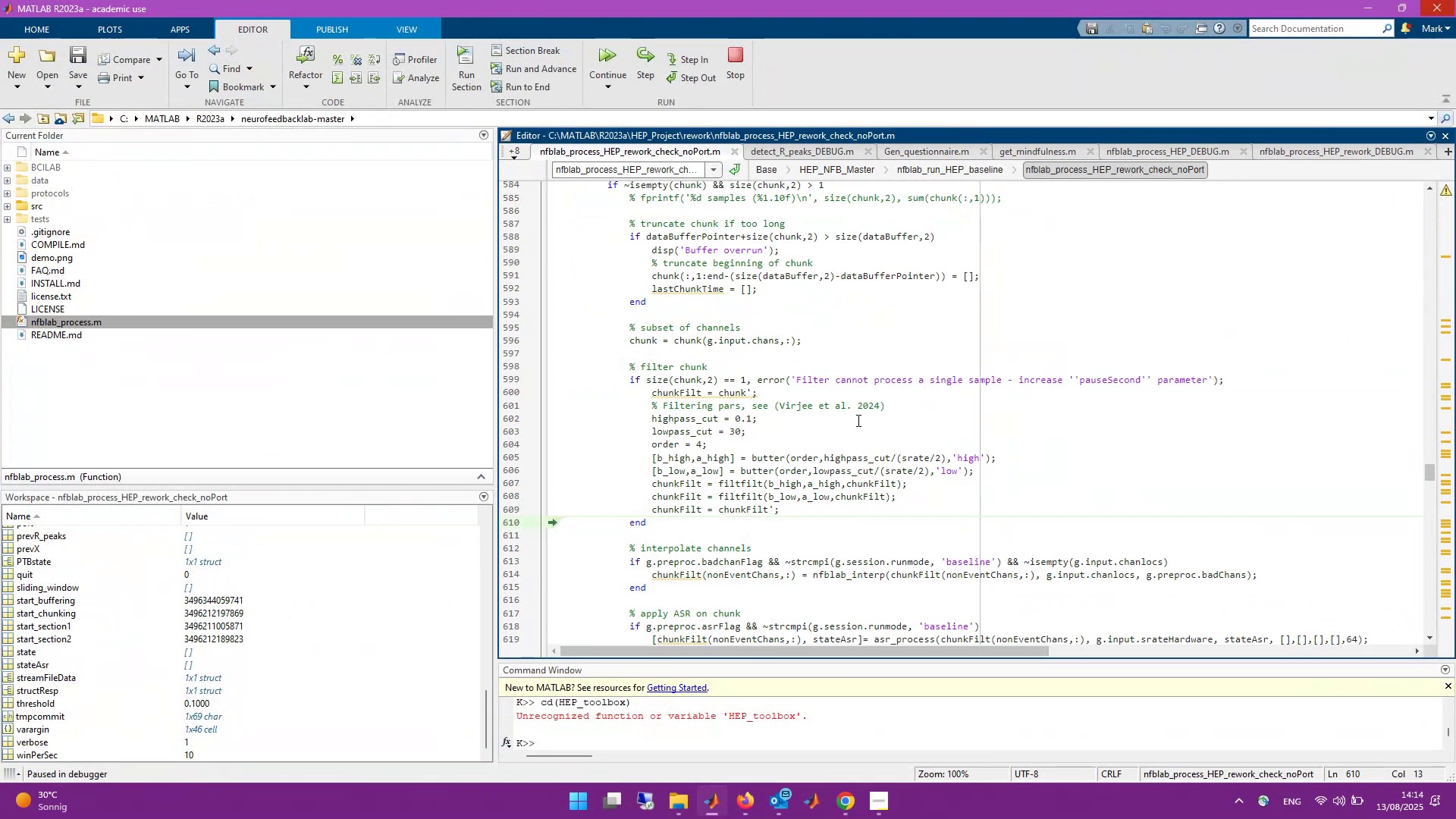 
left_click([1263, 385])
 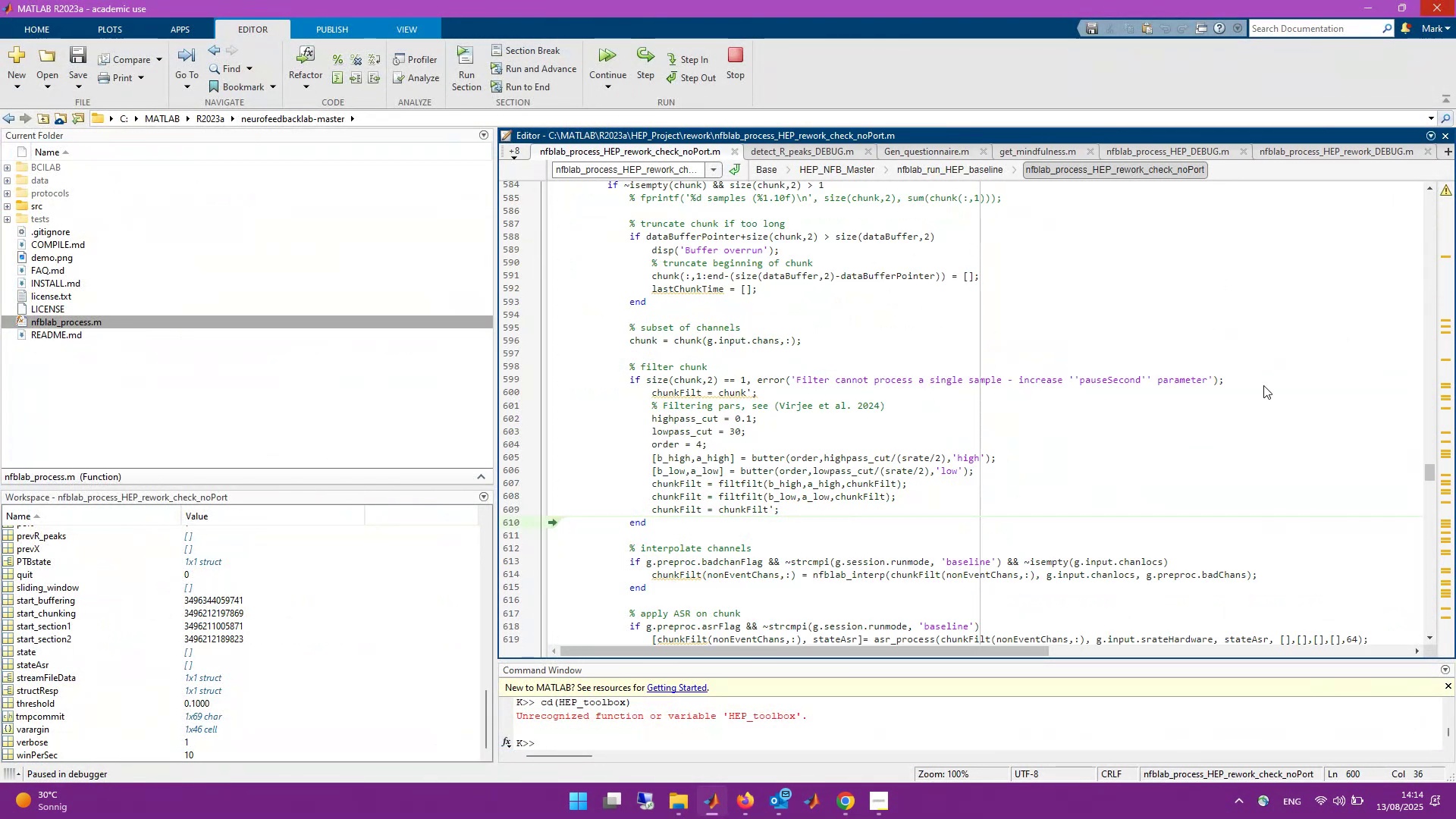 
left_click([1263, 379])
 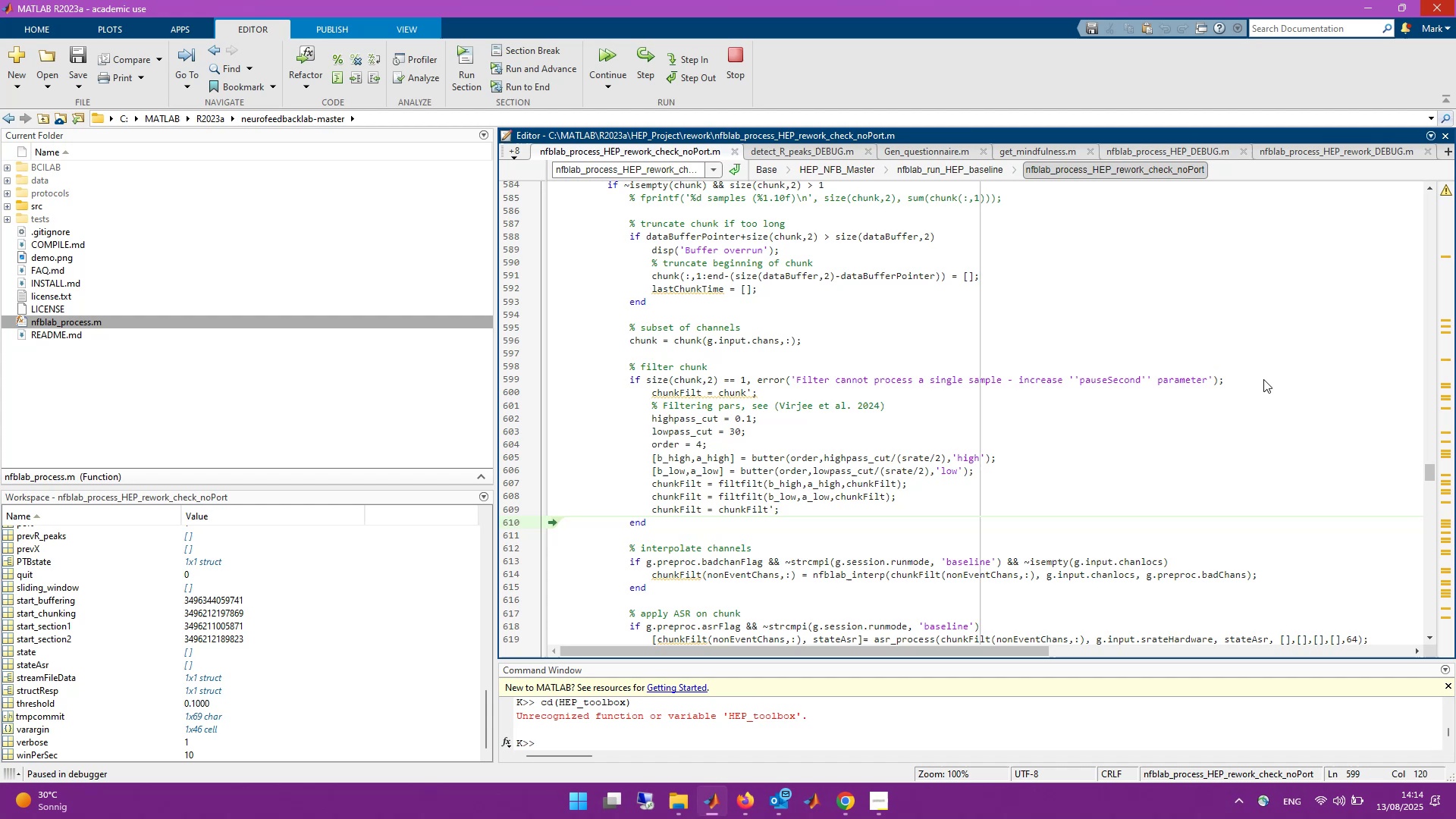 
key(Enter)
 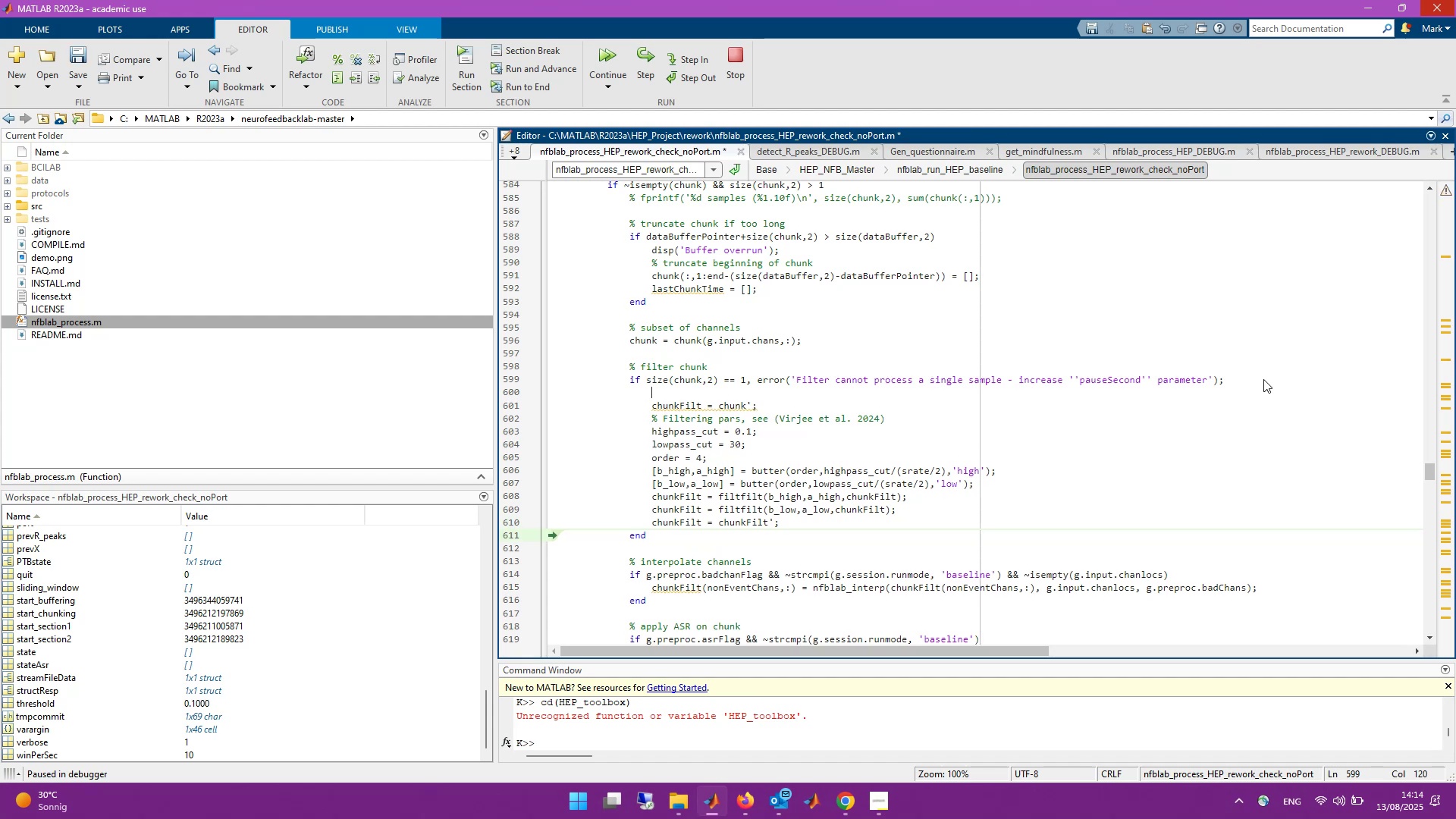 
type(end)
 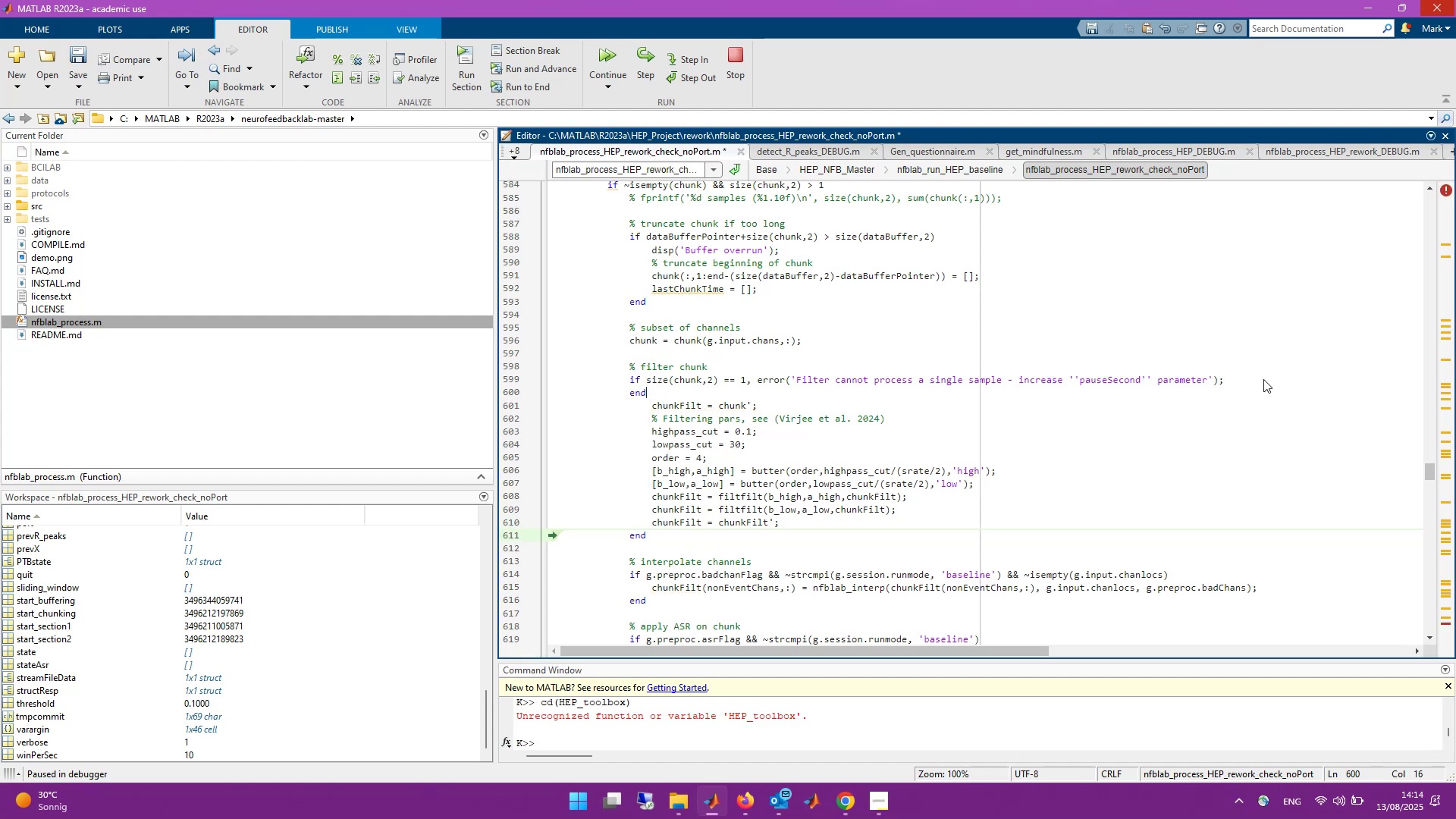 
wait(7.17)
 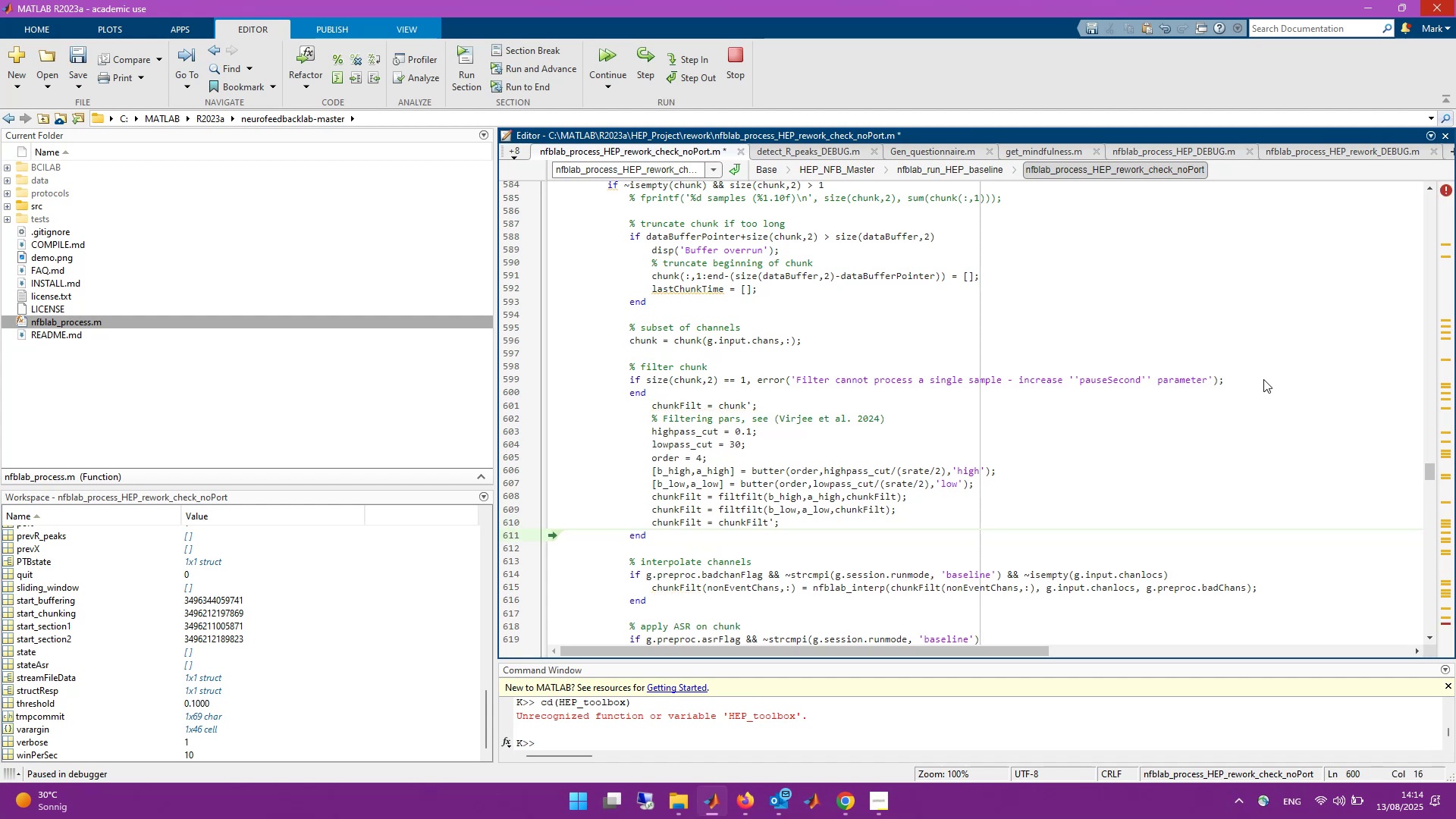 
left_click([752, 380])
 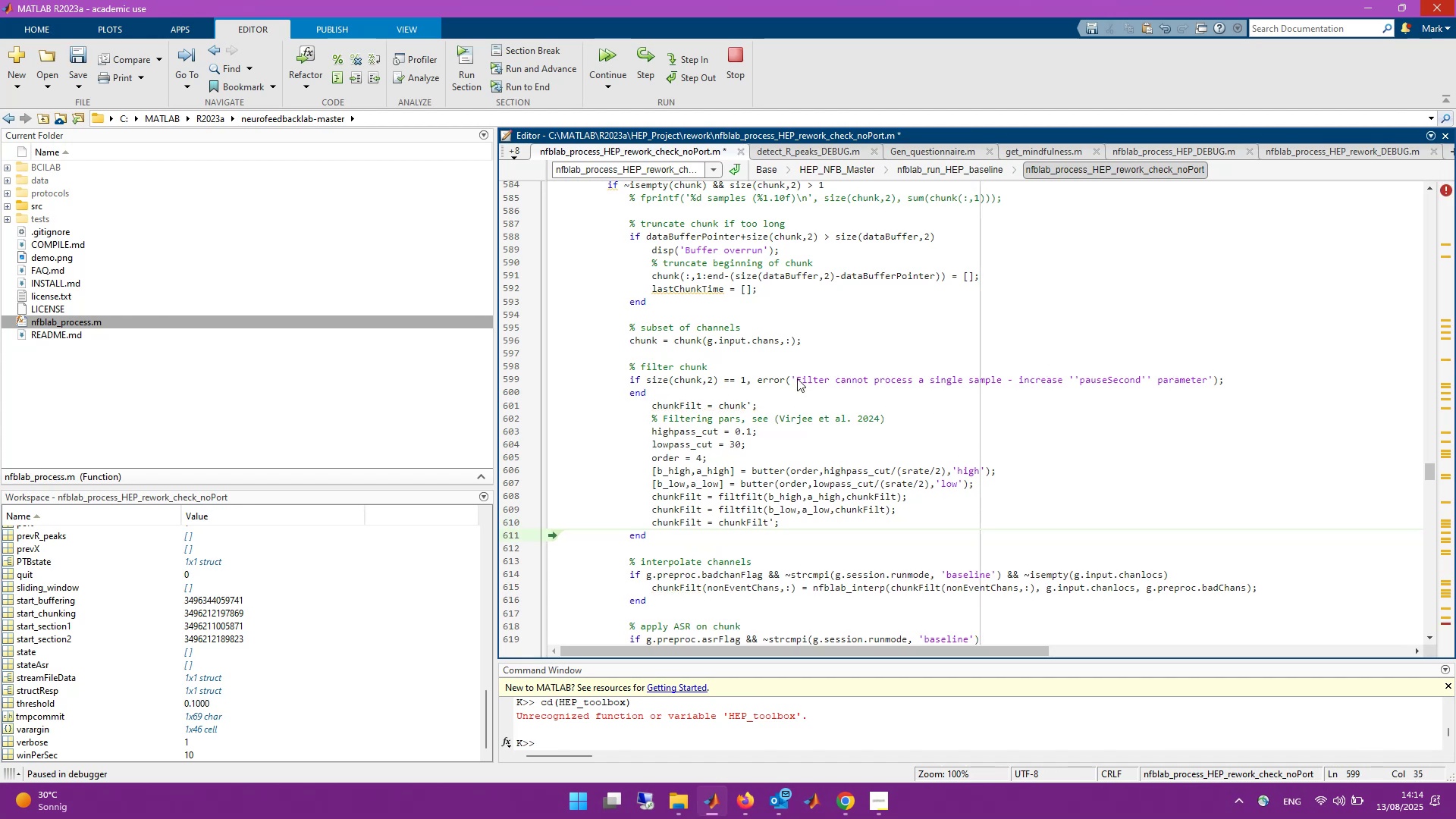 
key(Backspace)
 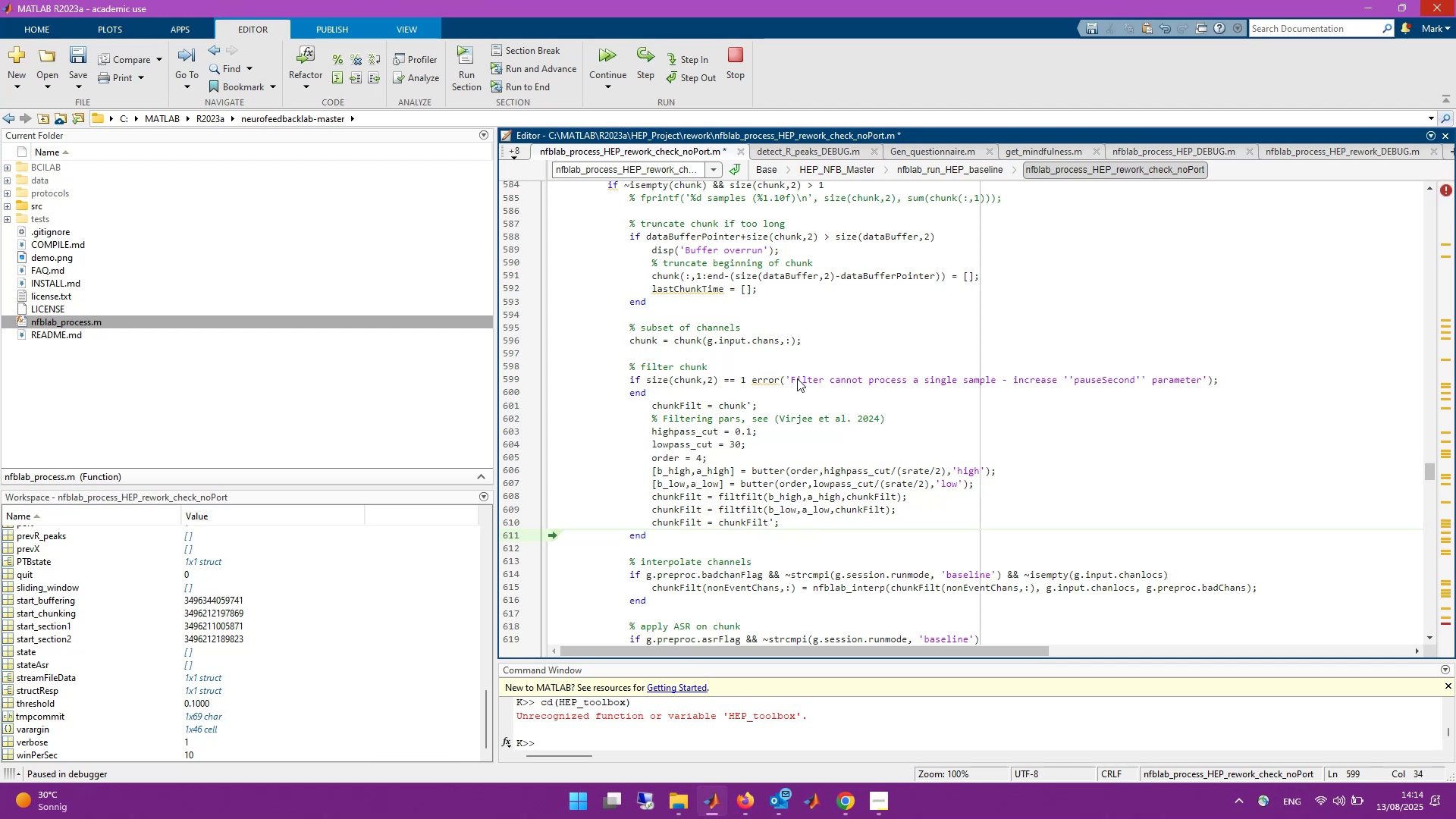 
key(Delete)
 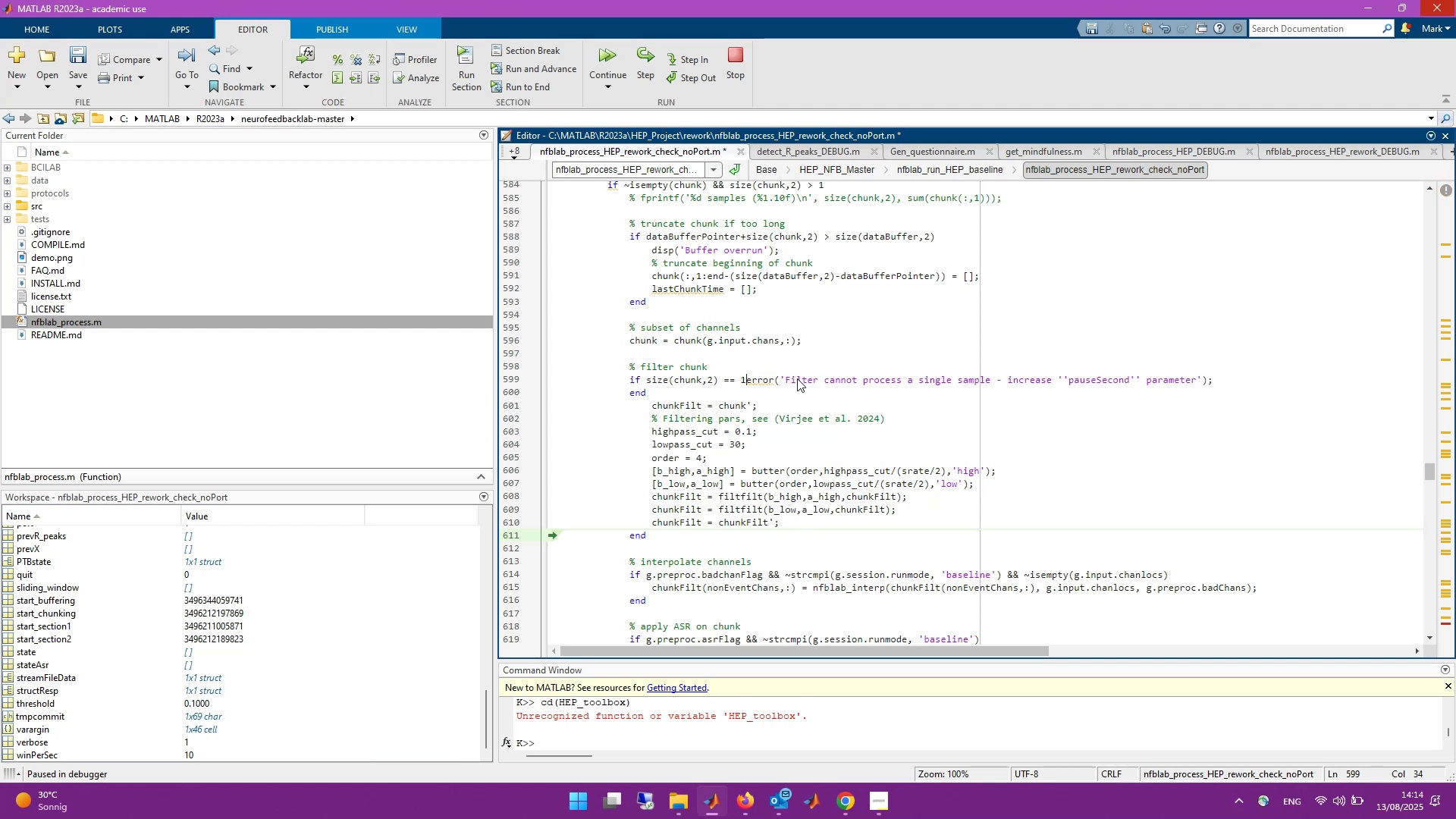 
key(Enter)
 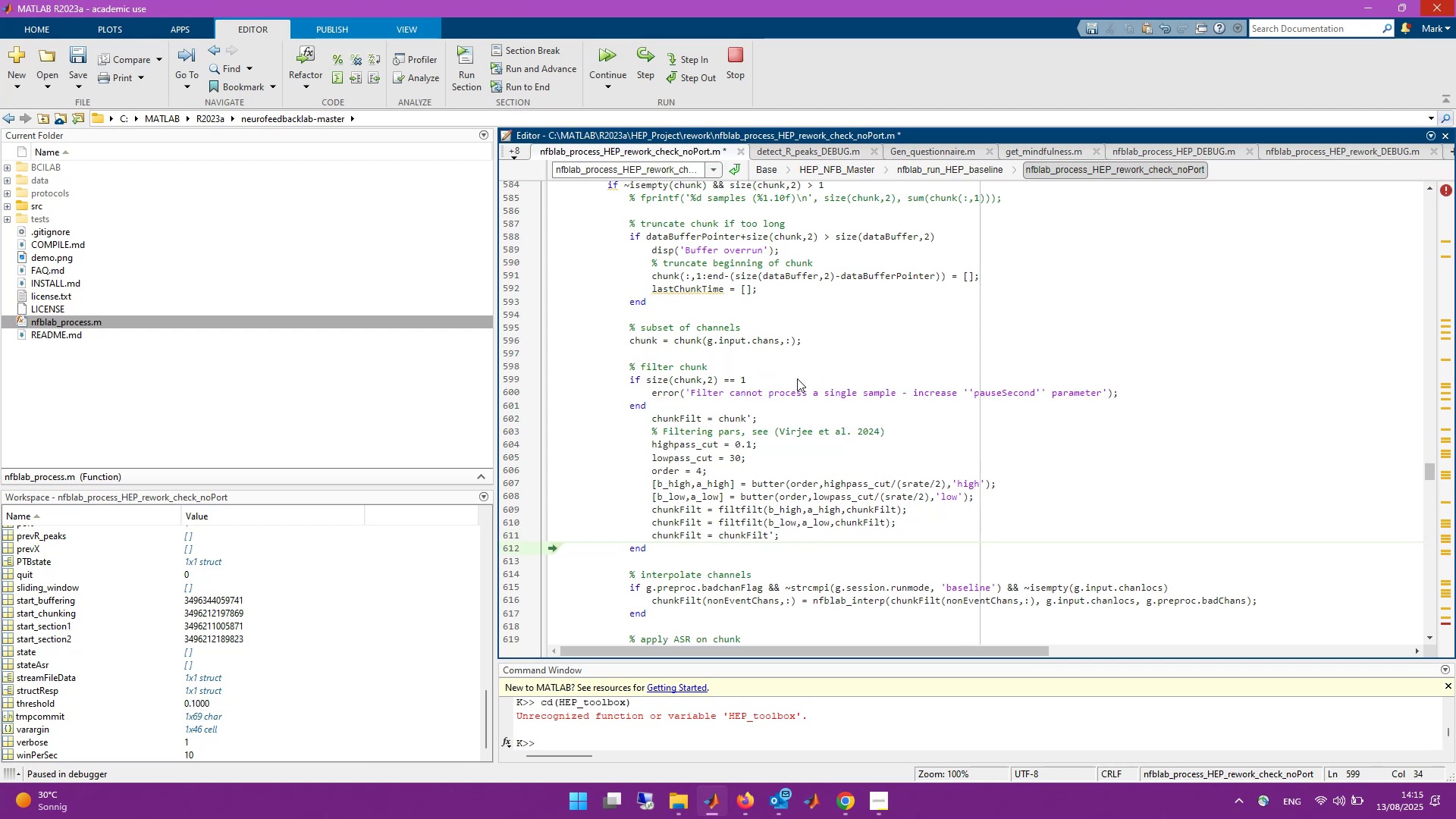 
key(Control+S)
 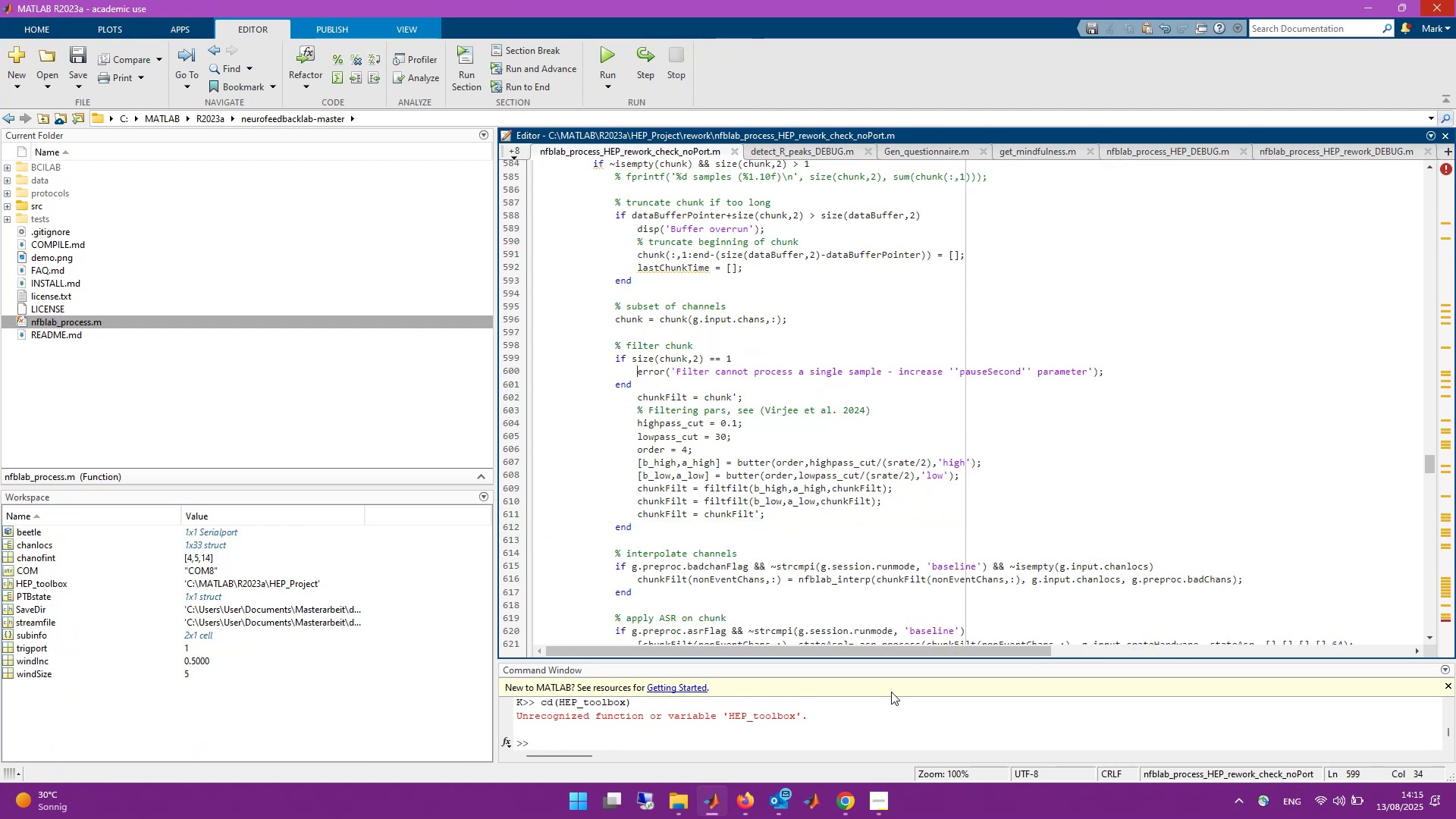 
wait(5.46)
 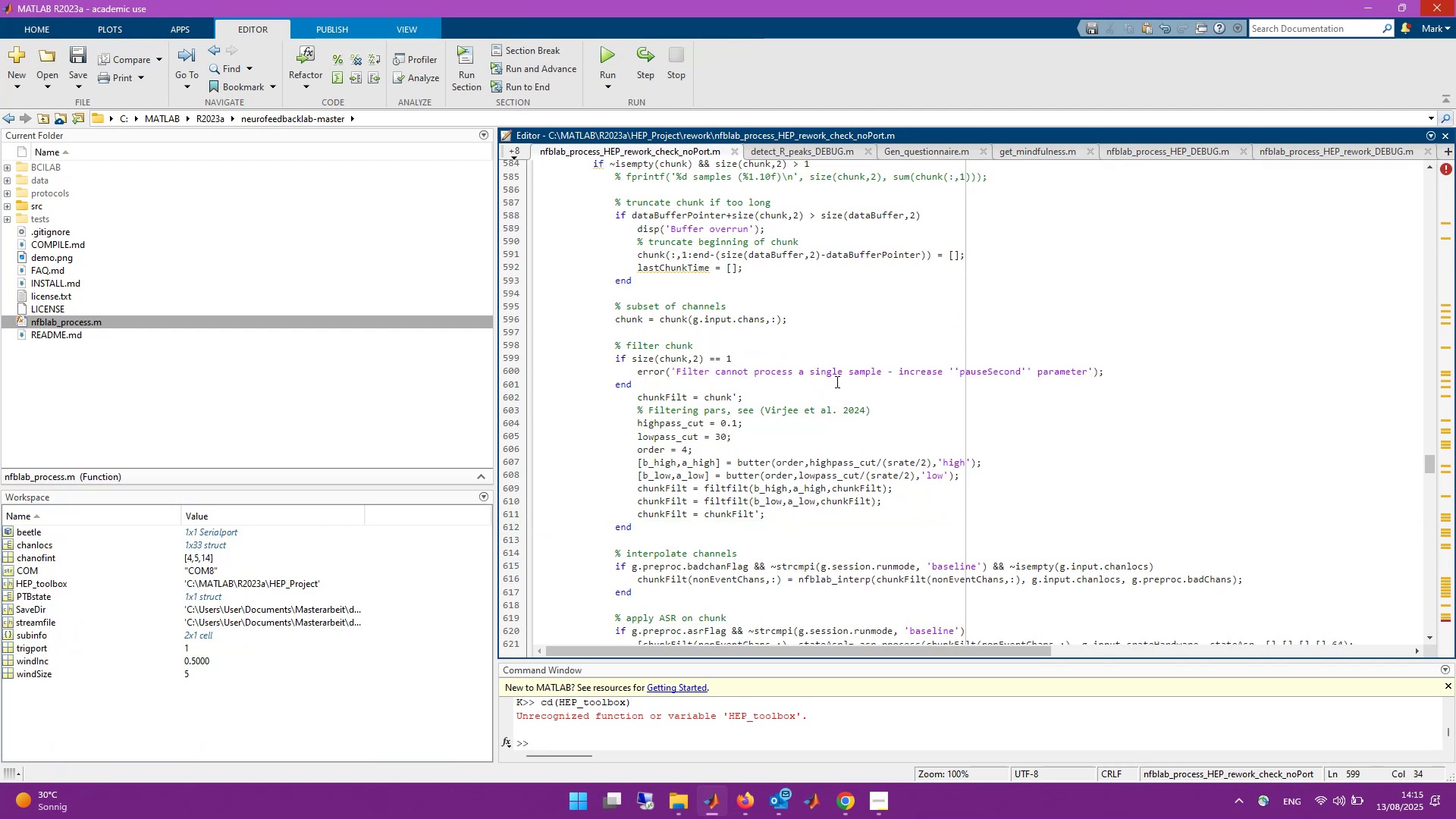 
left_click([878, 727])
 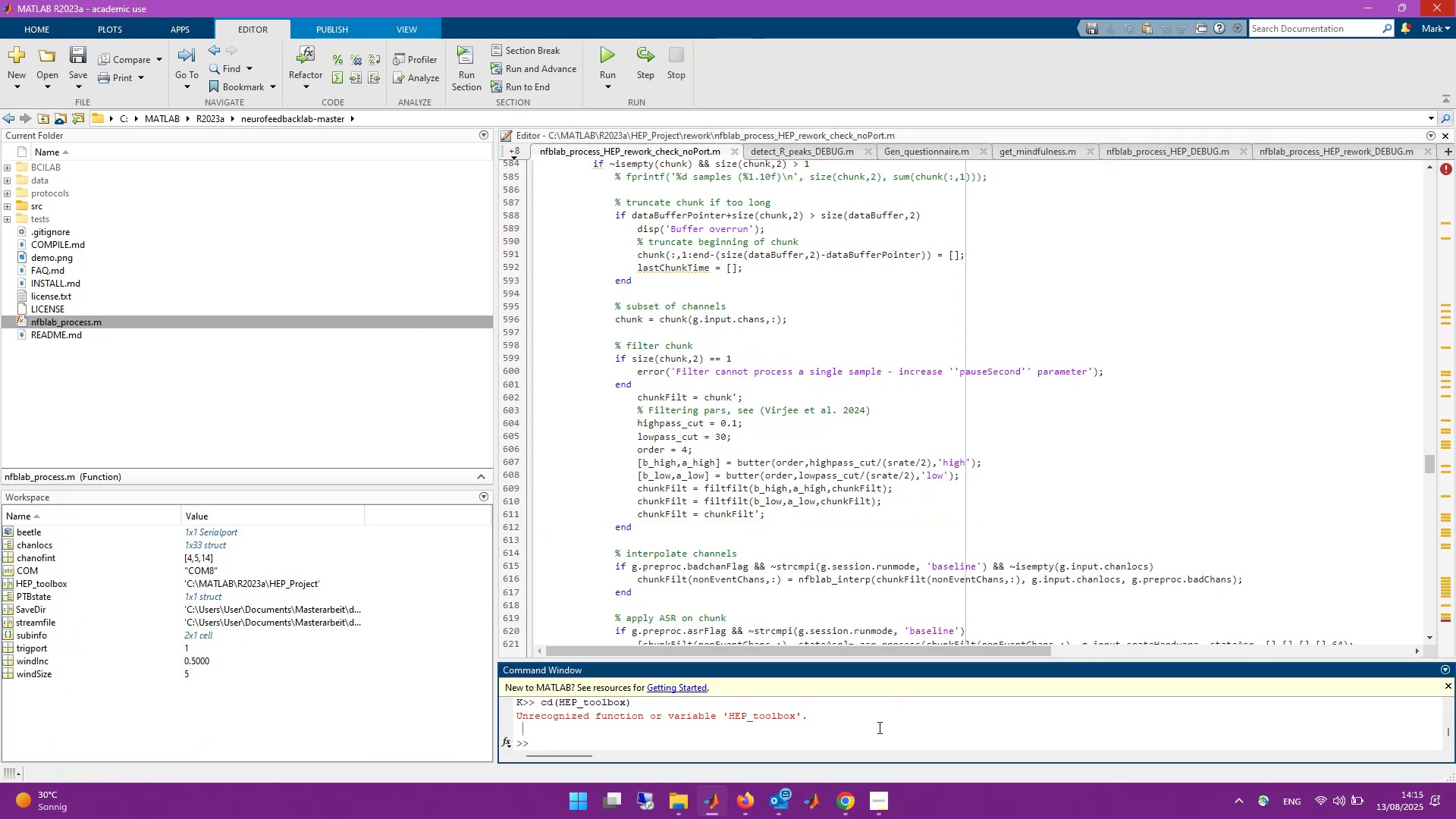 
key(ArrowUp)
 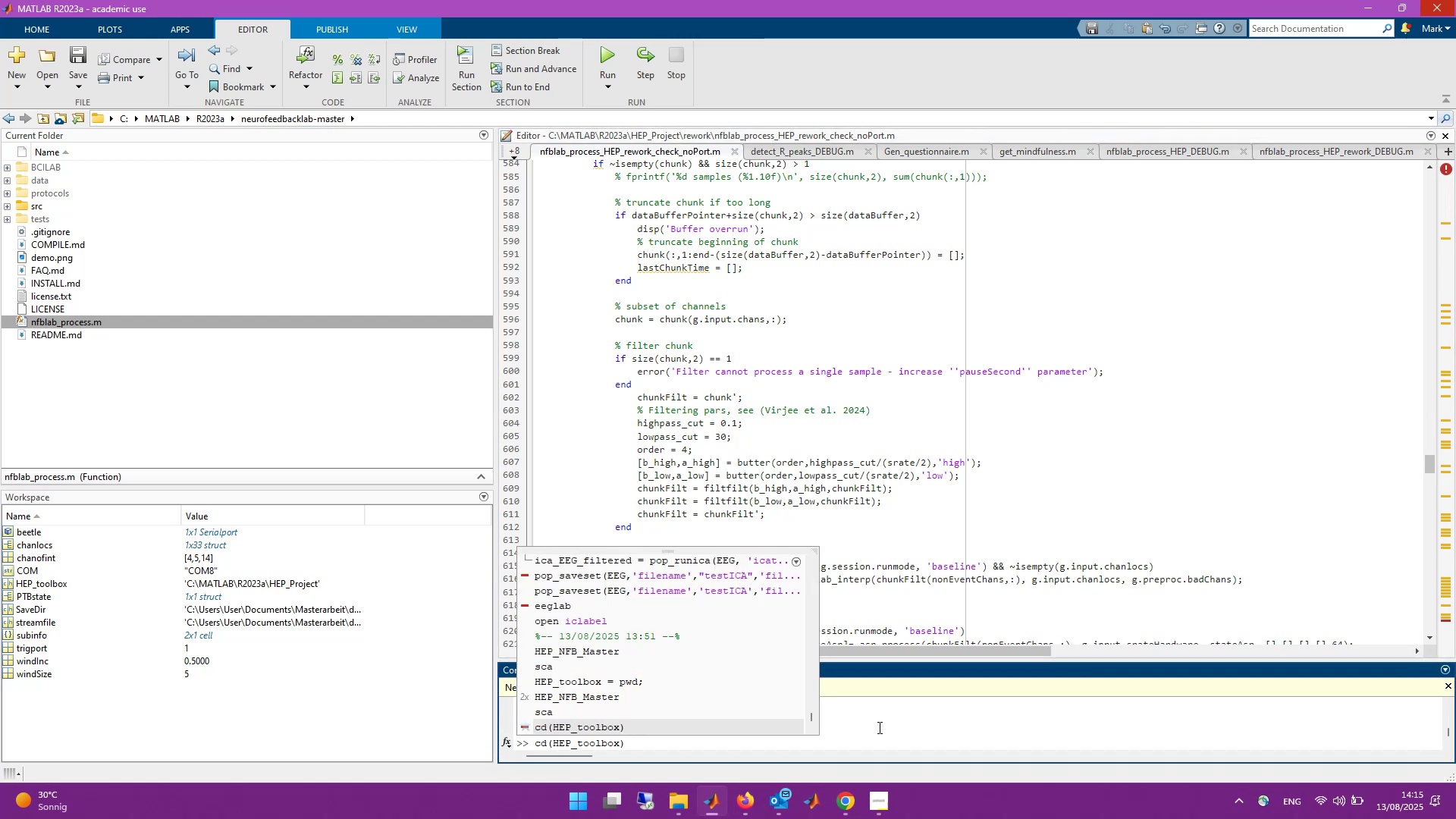 
key(ArrowUp)
 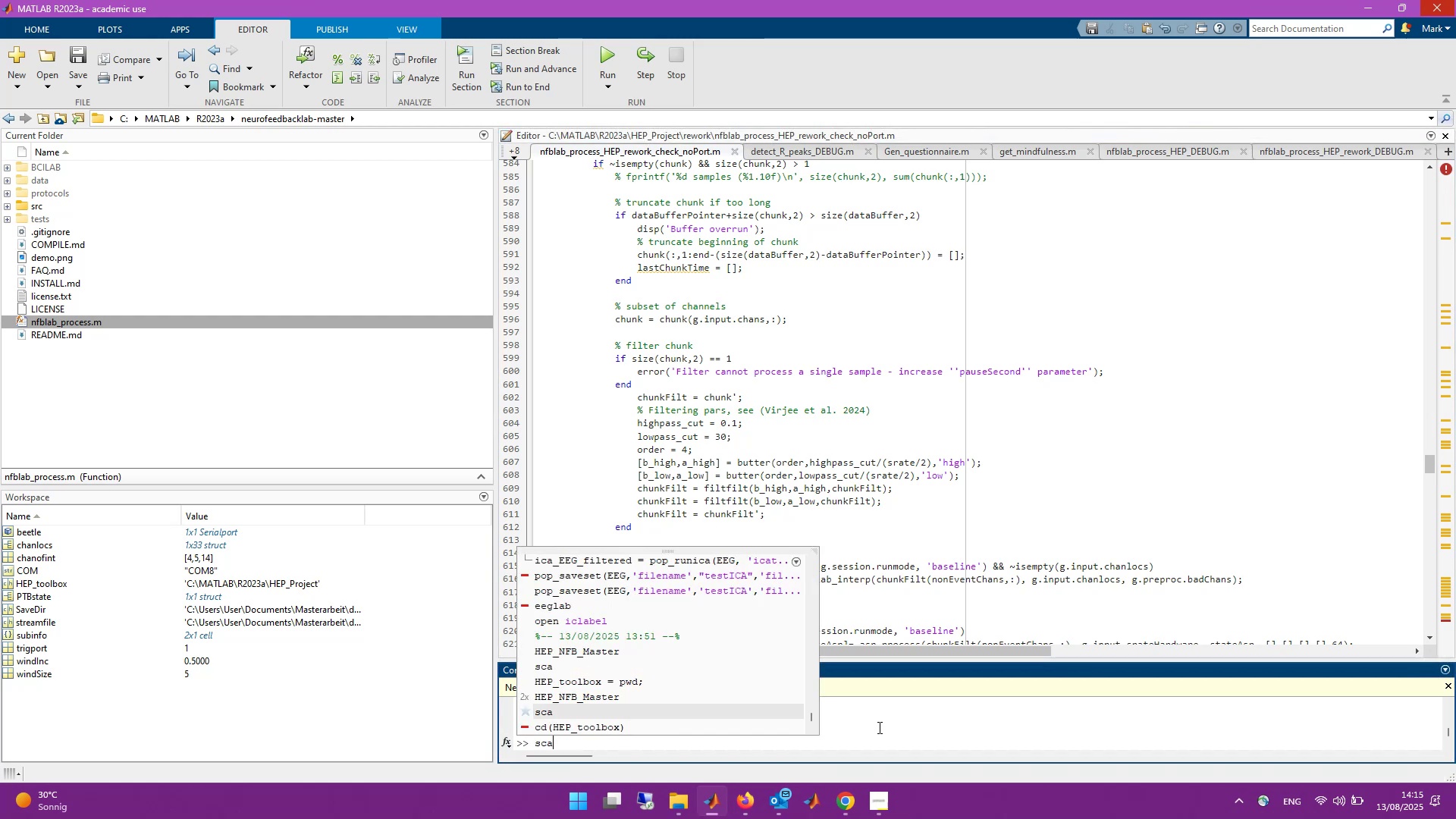 
key(ArrowUp)
 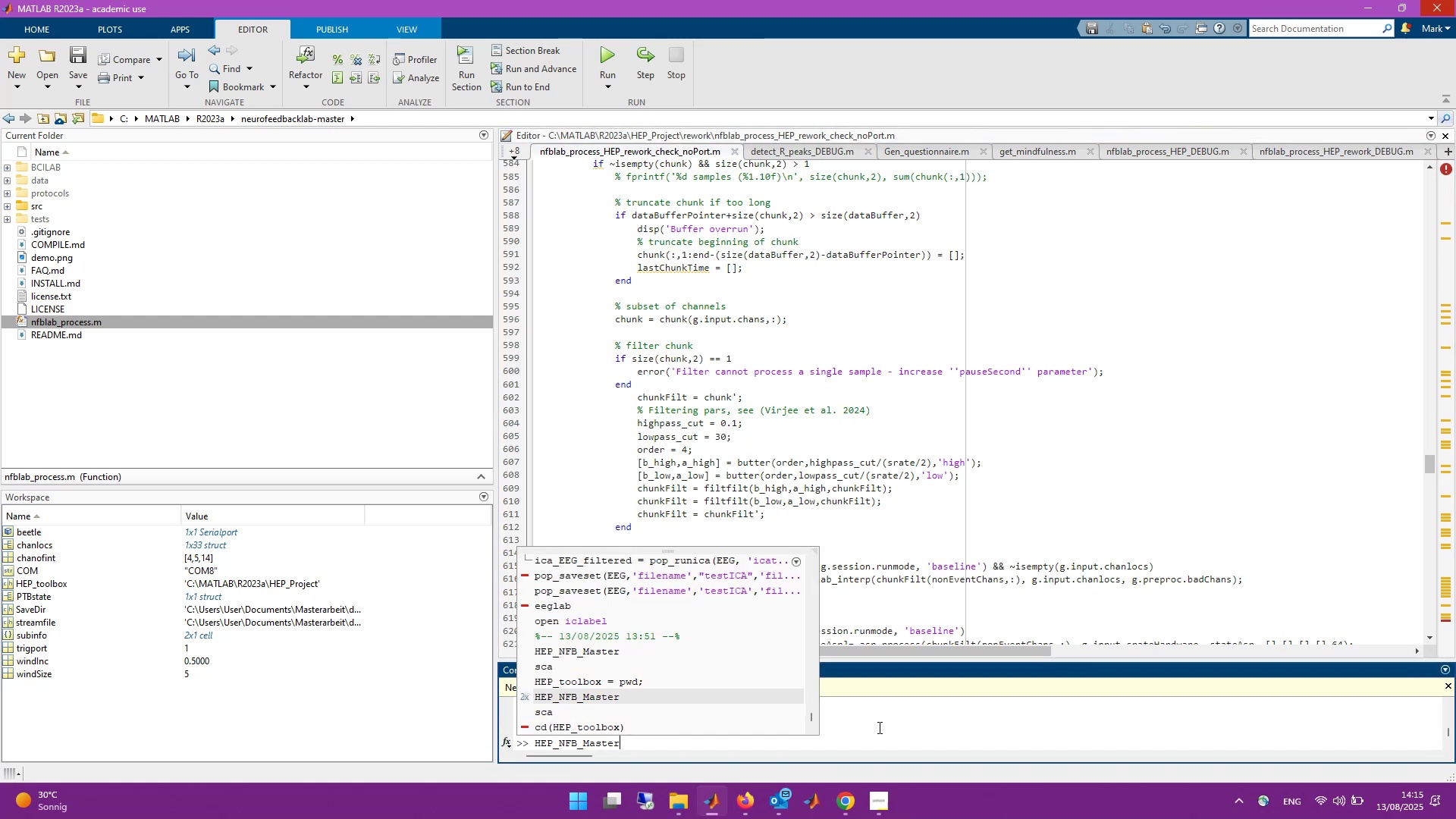 
key(Enter)
 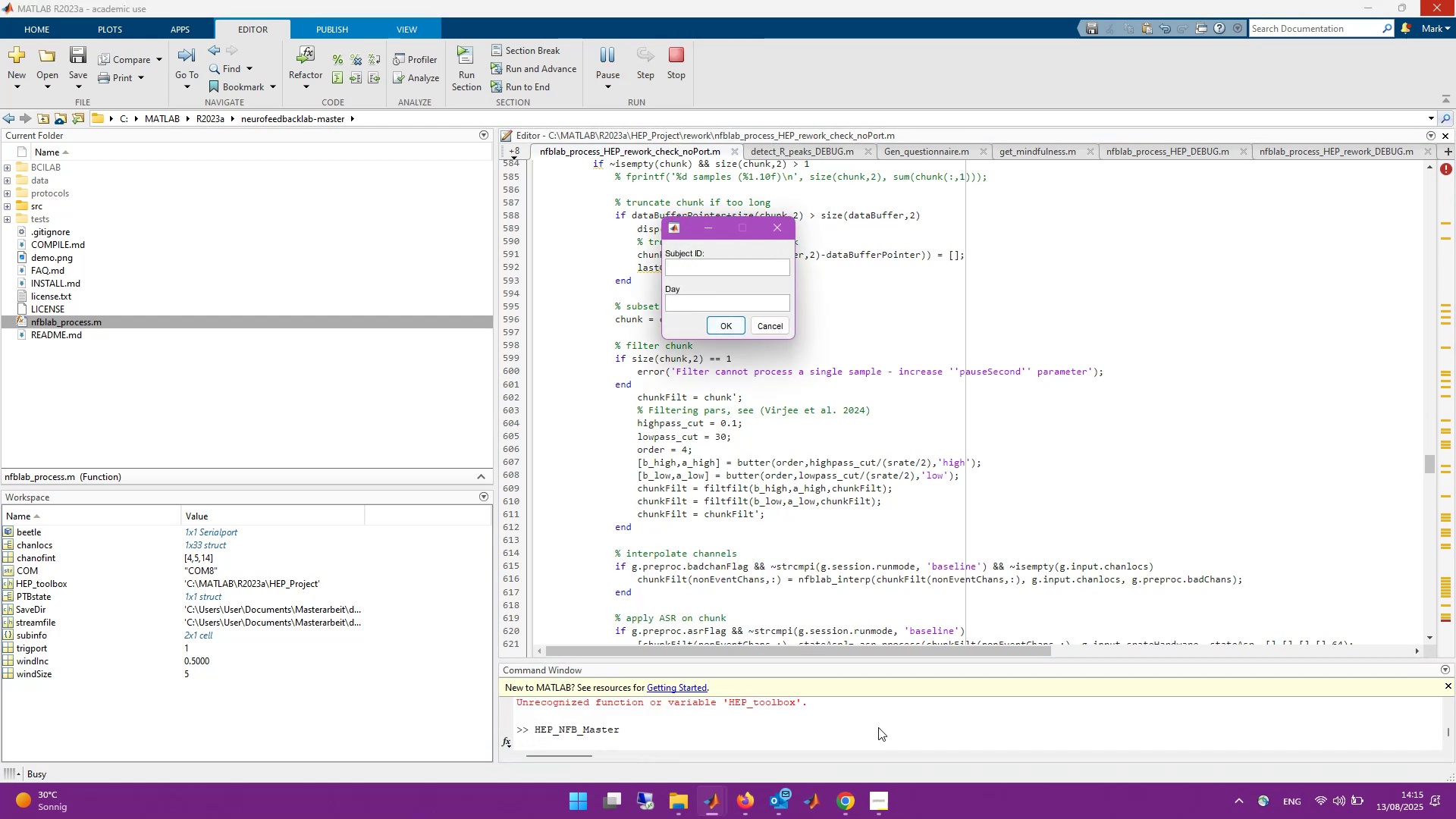 
key(Numpad1)
 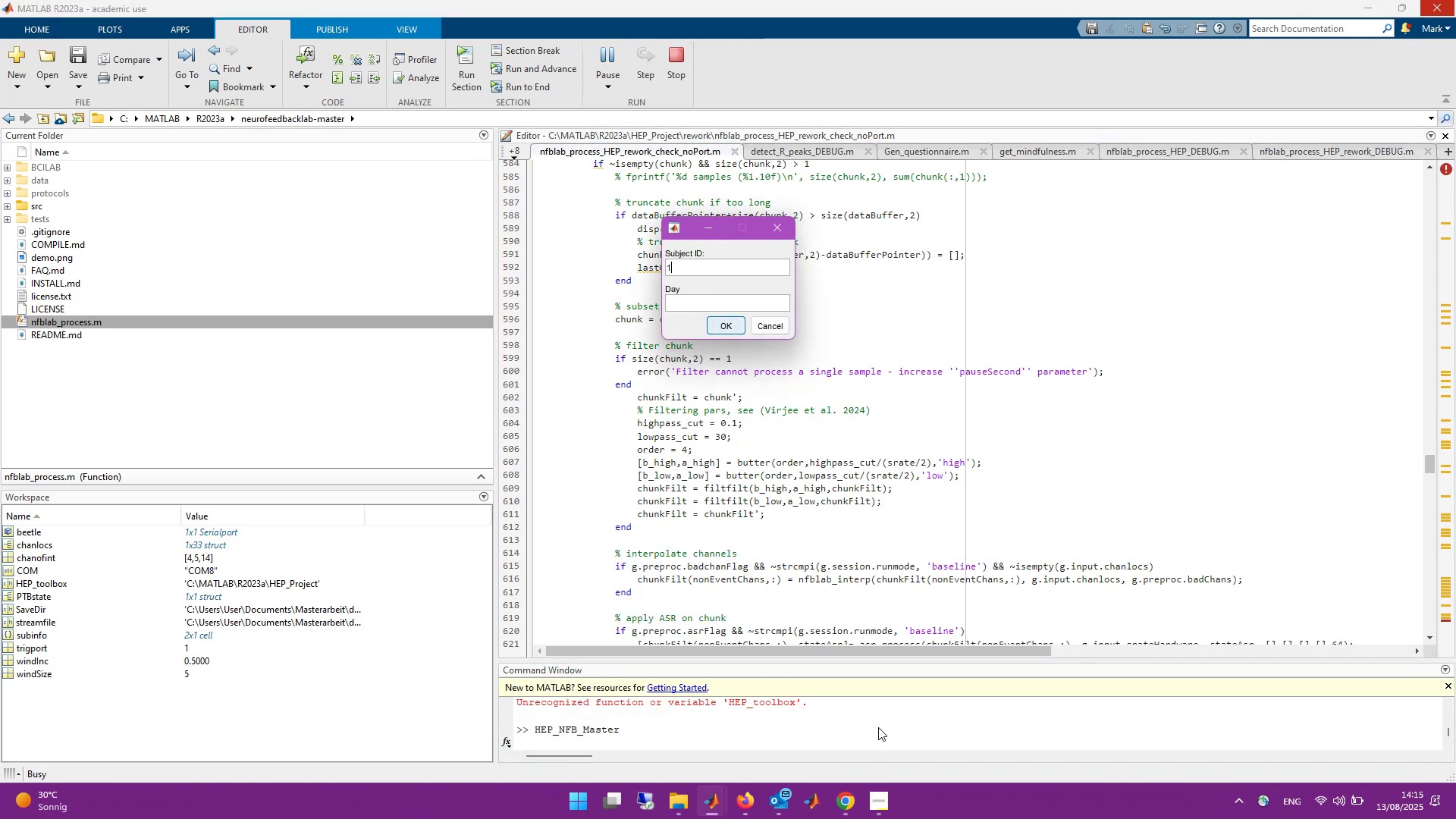 
key(Tab)
 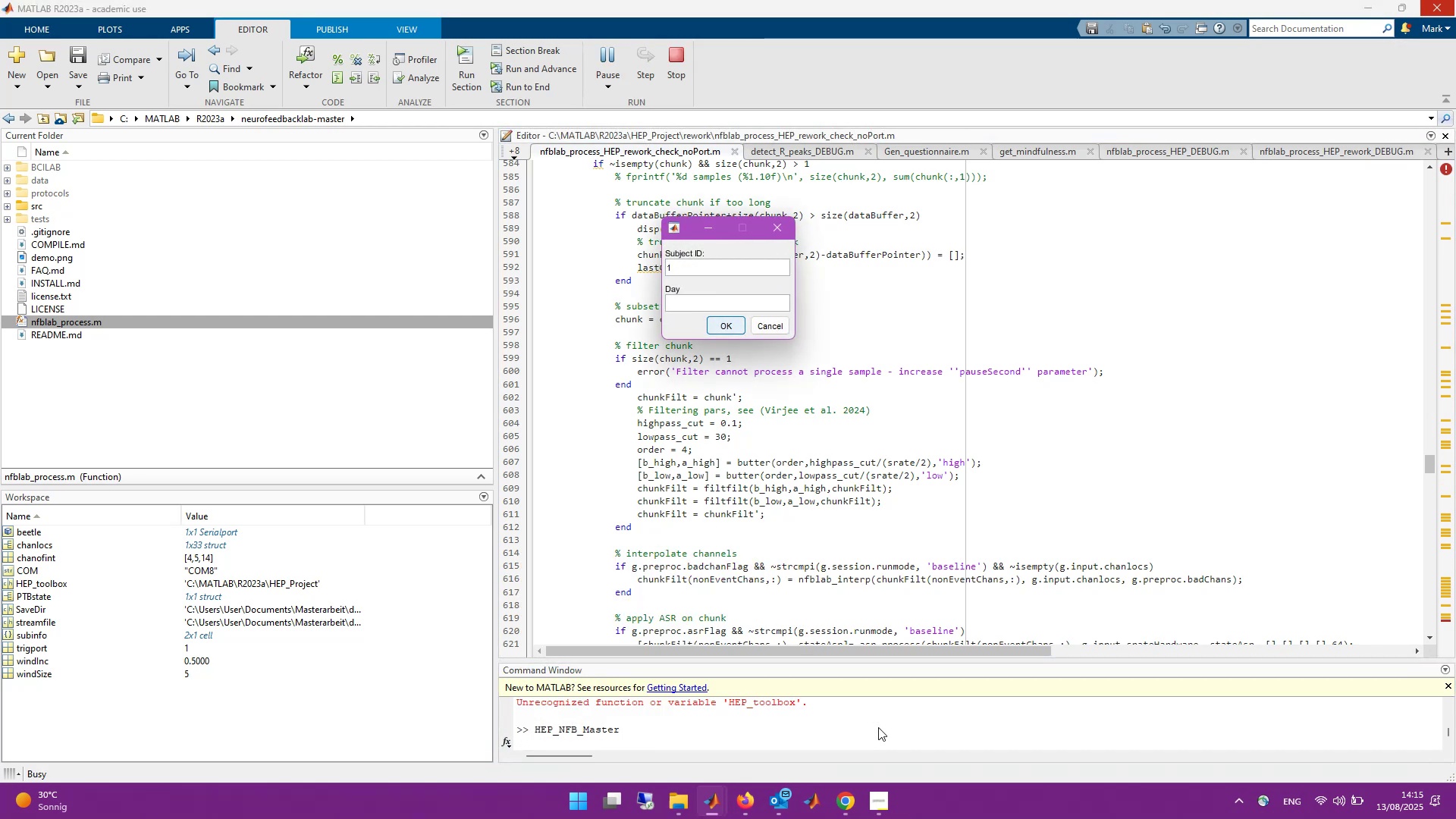 
key(Numpad1)
 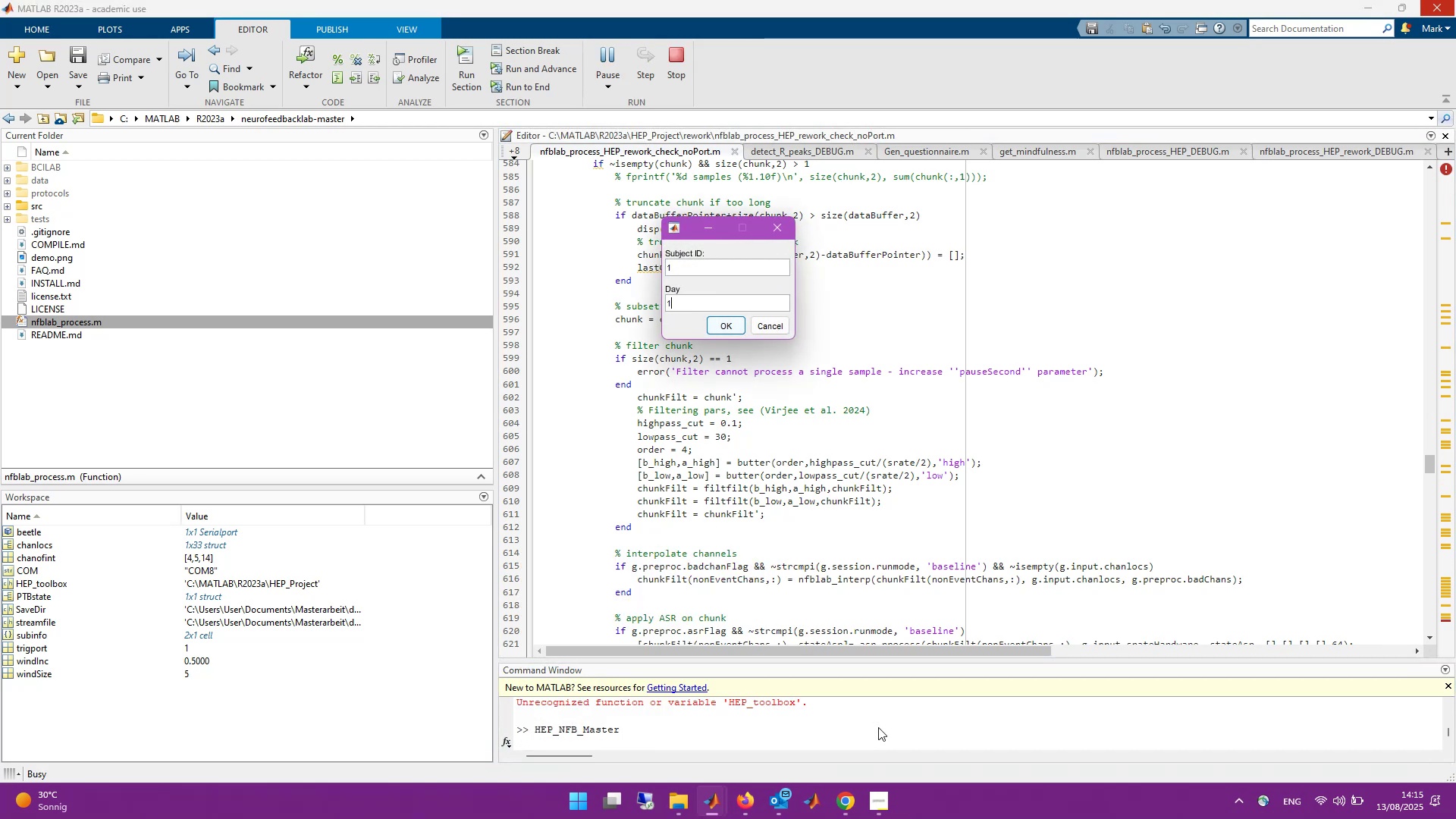 
key(Enter)
 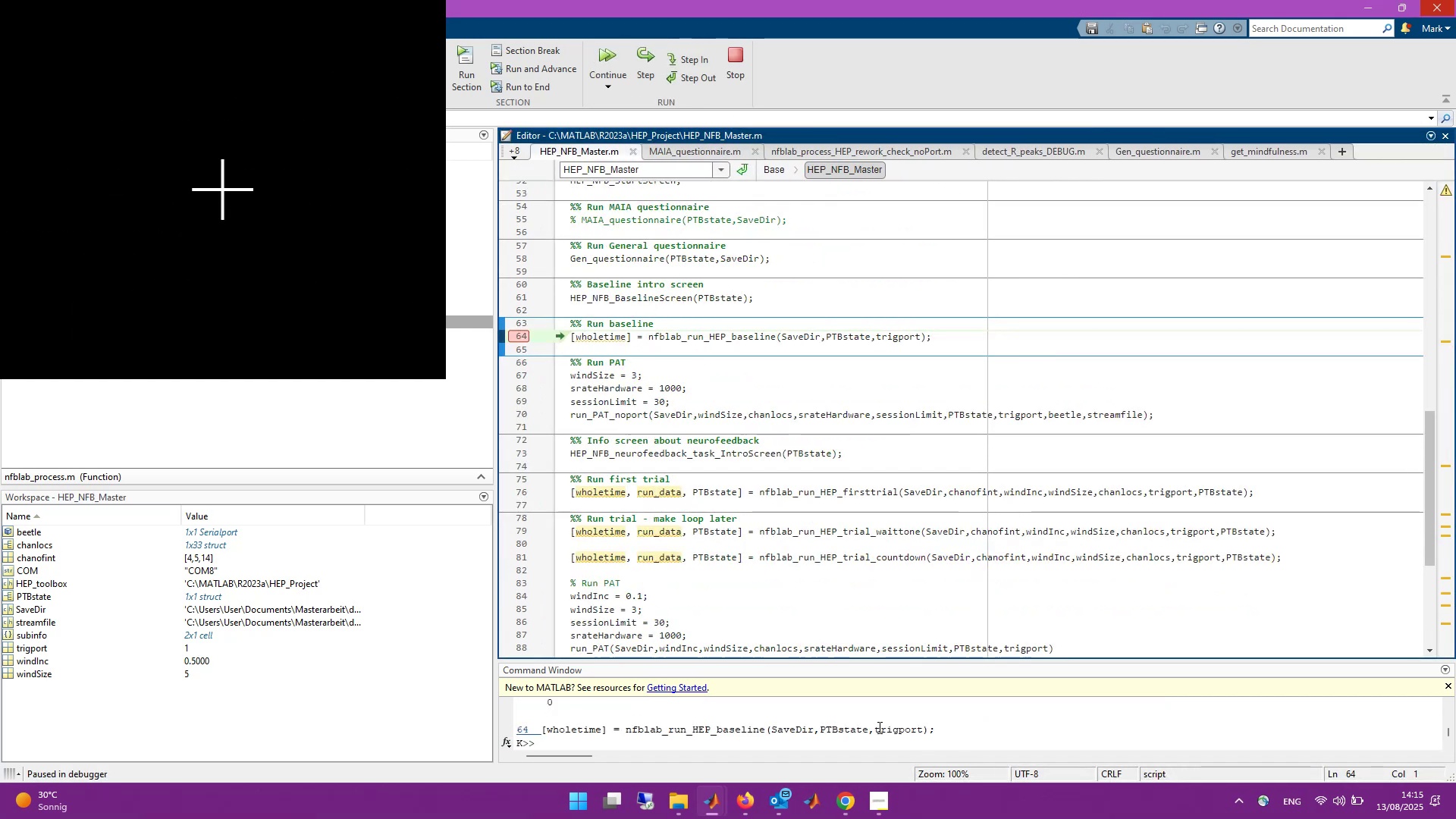 
wait(18.35)
 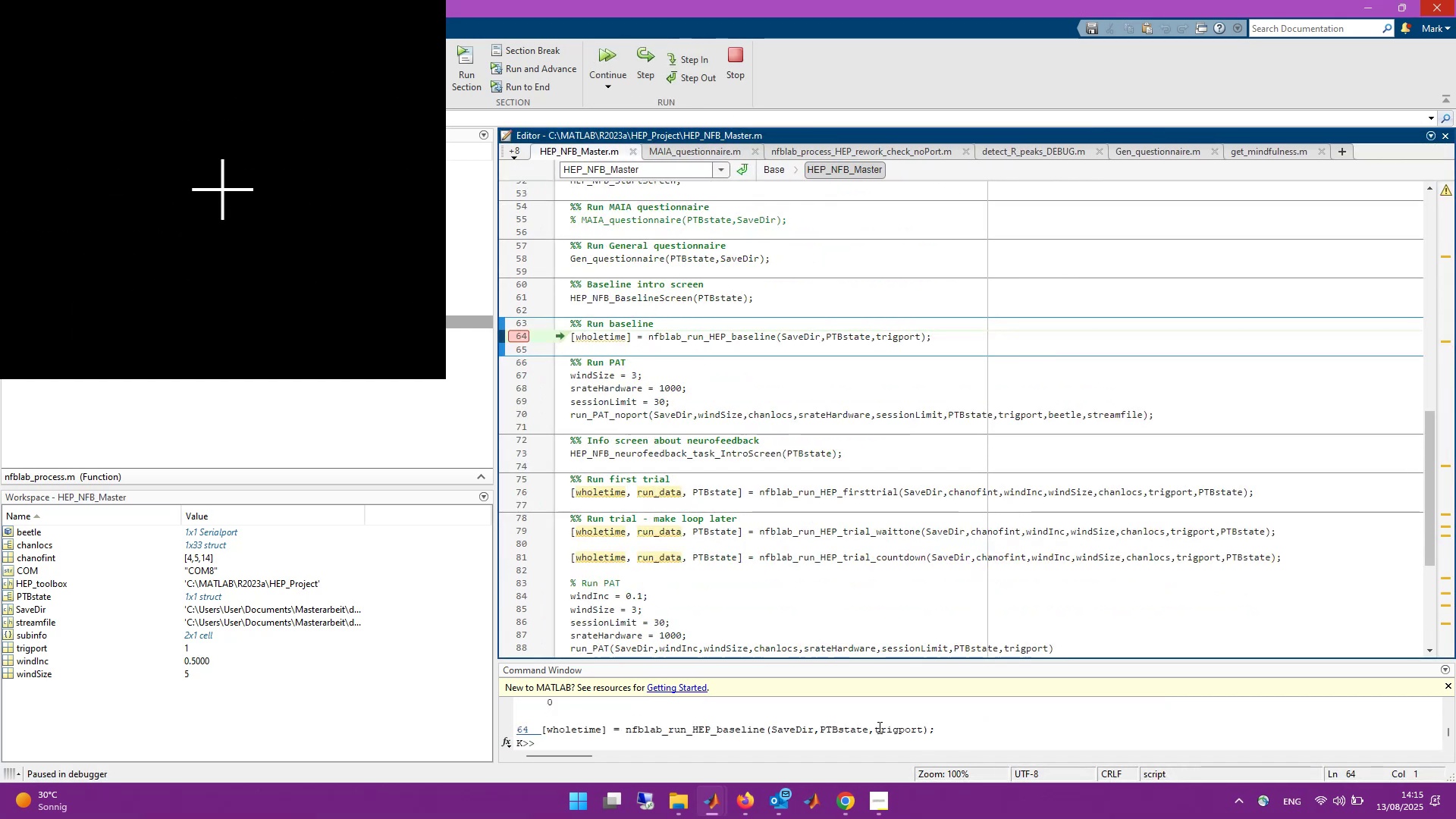 
left_click([524, 337])
 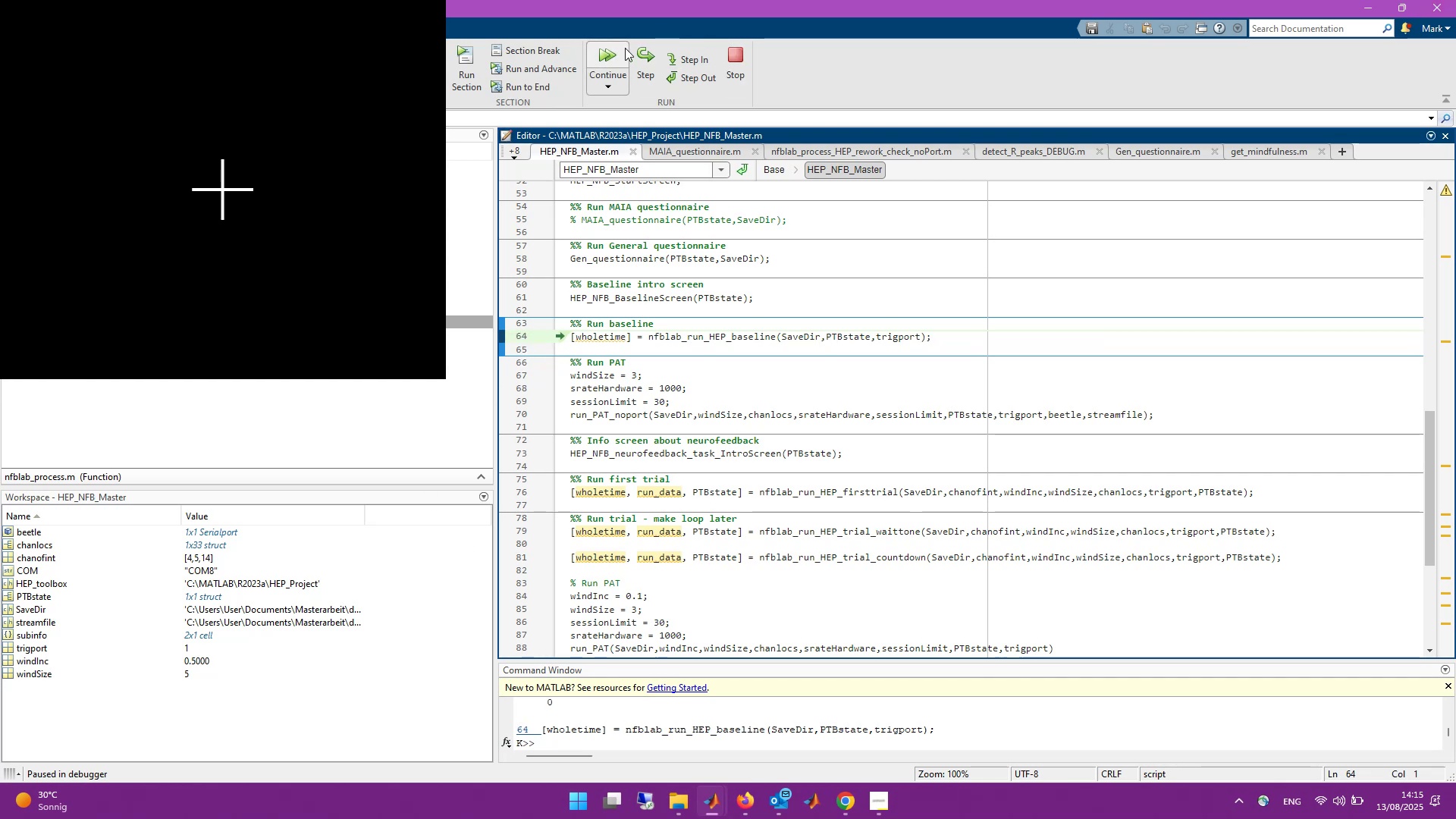 
left_click([614, 50])
 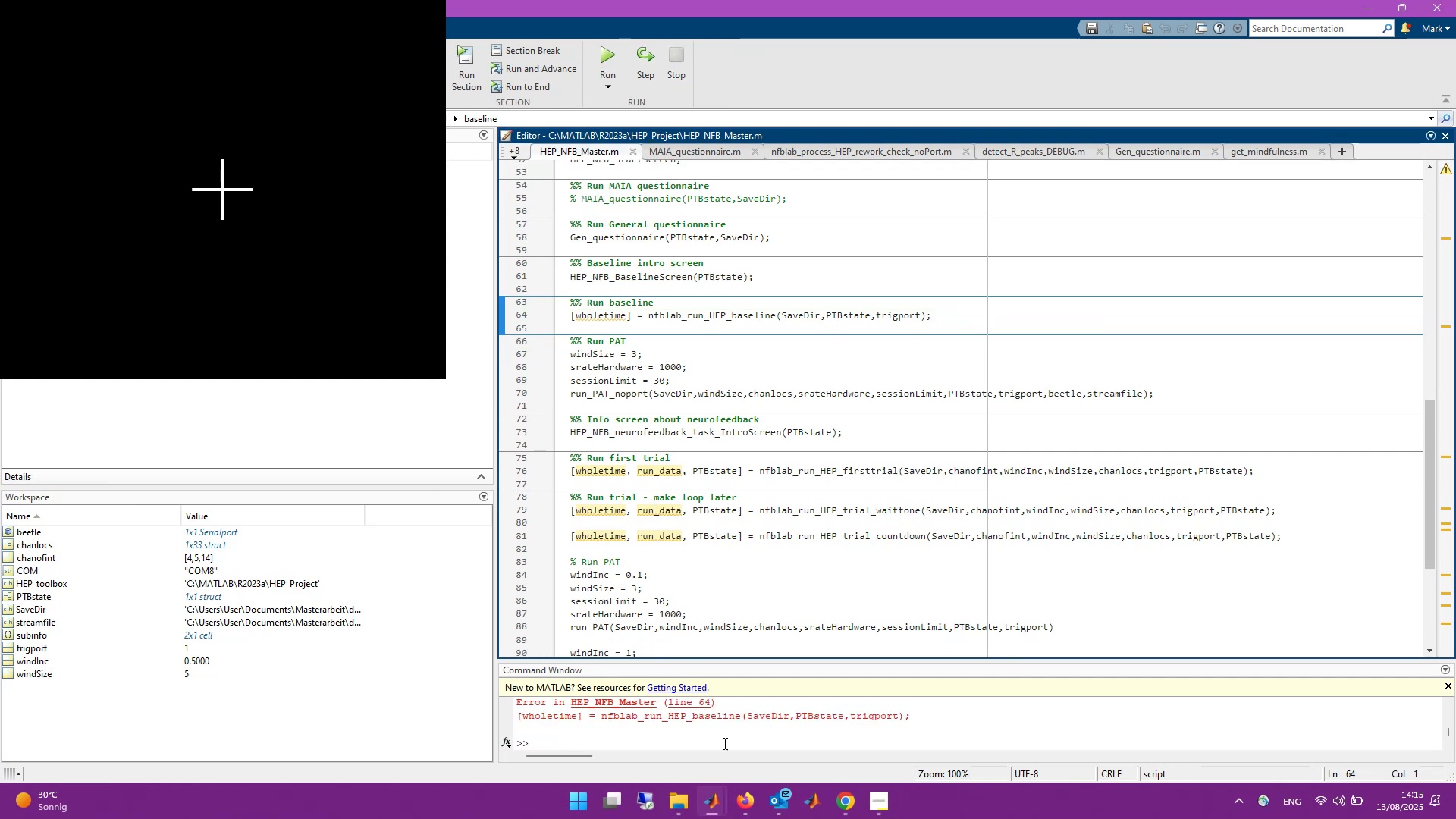 
left_click_drag(start_coordinate=[733, 660], to_coordinate=[749, 507])
 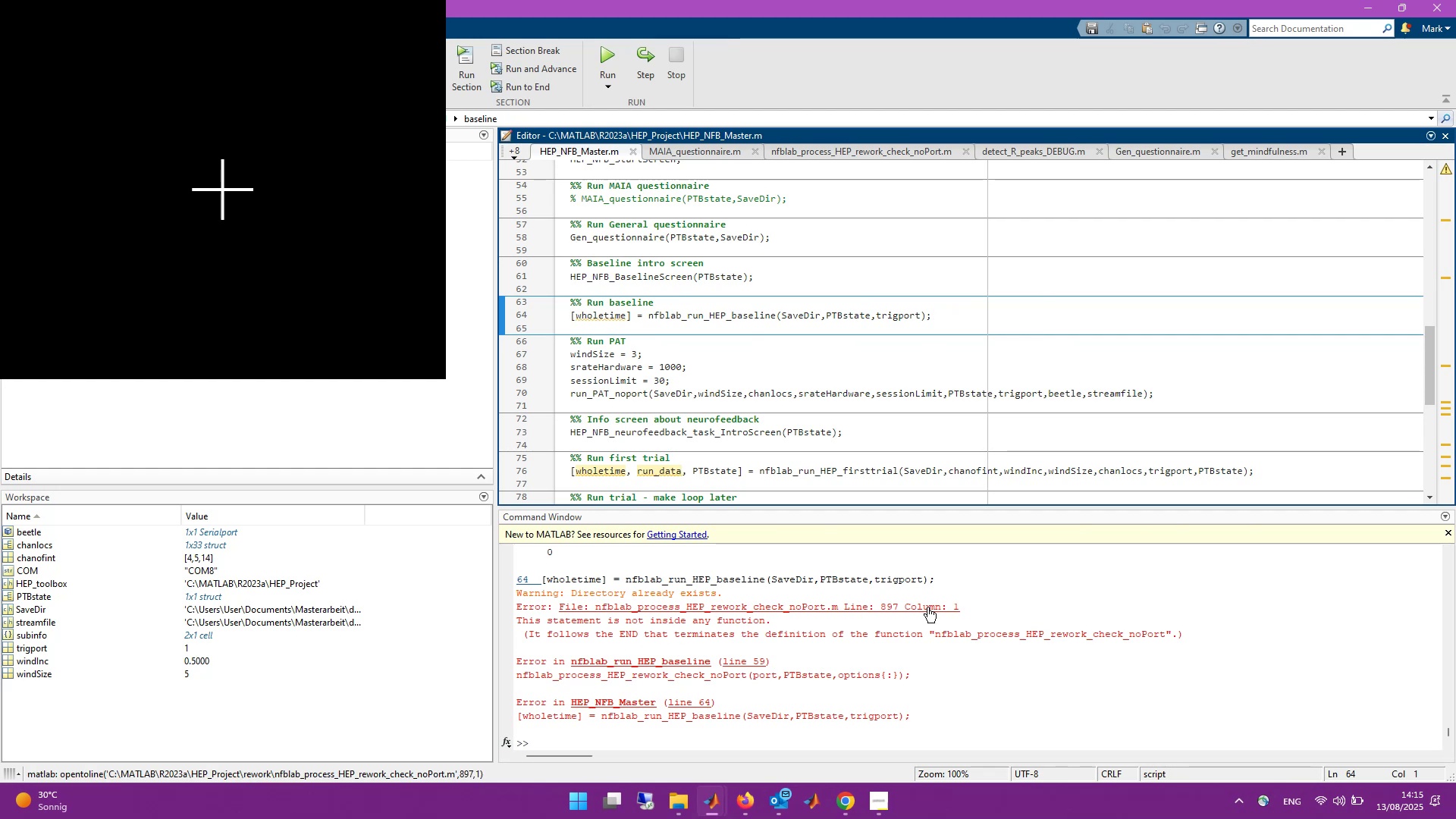 
wait(7.49)
 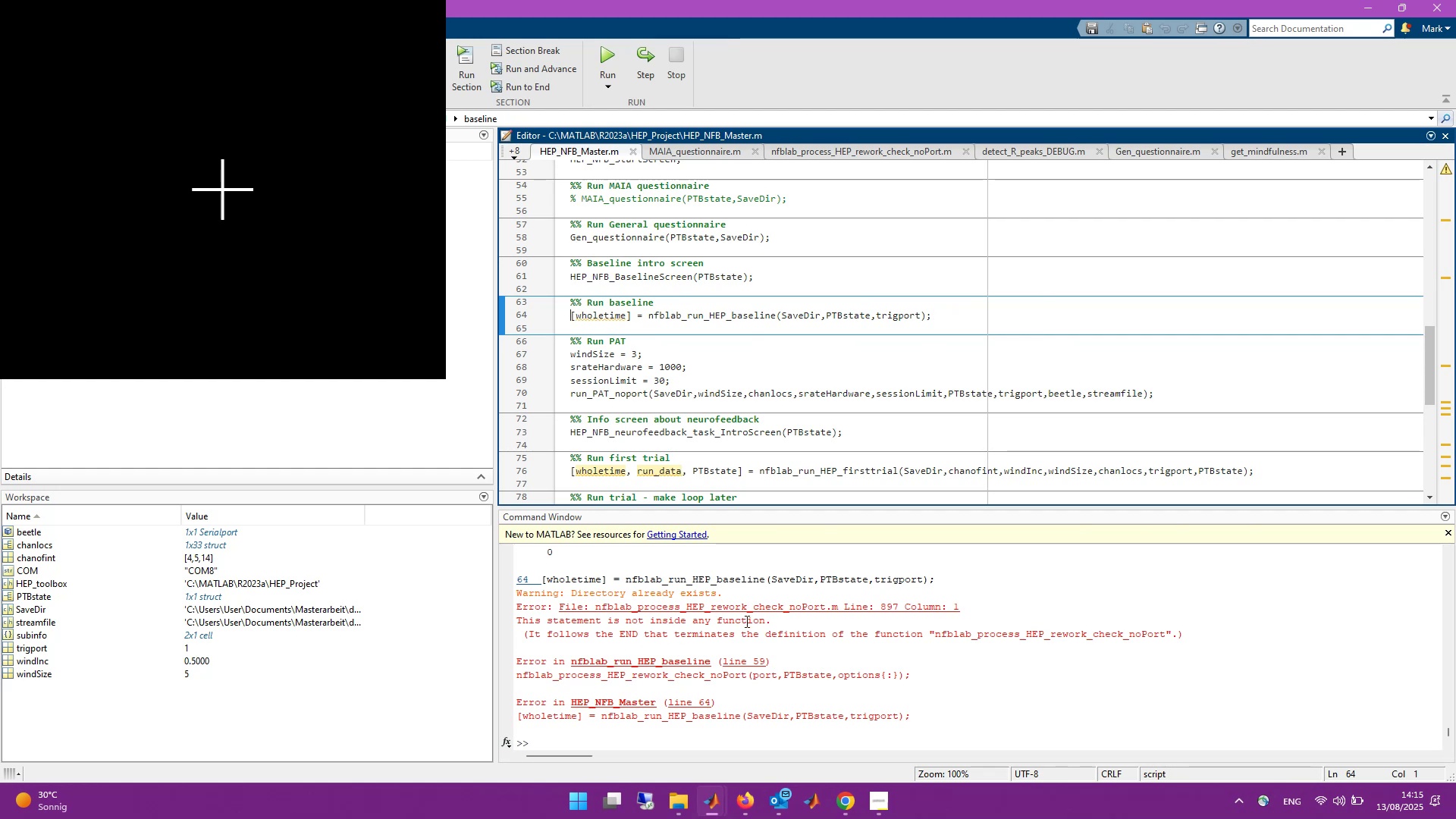 
left_click([927, 607])
 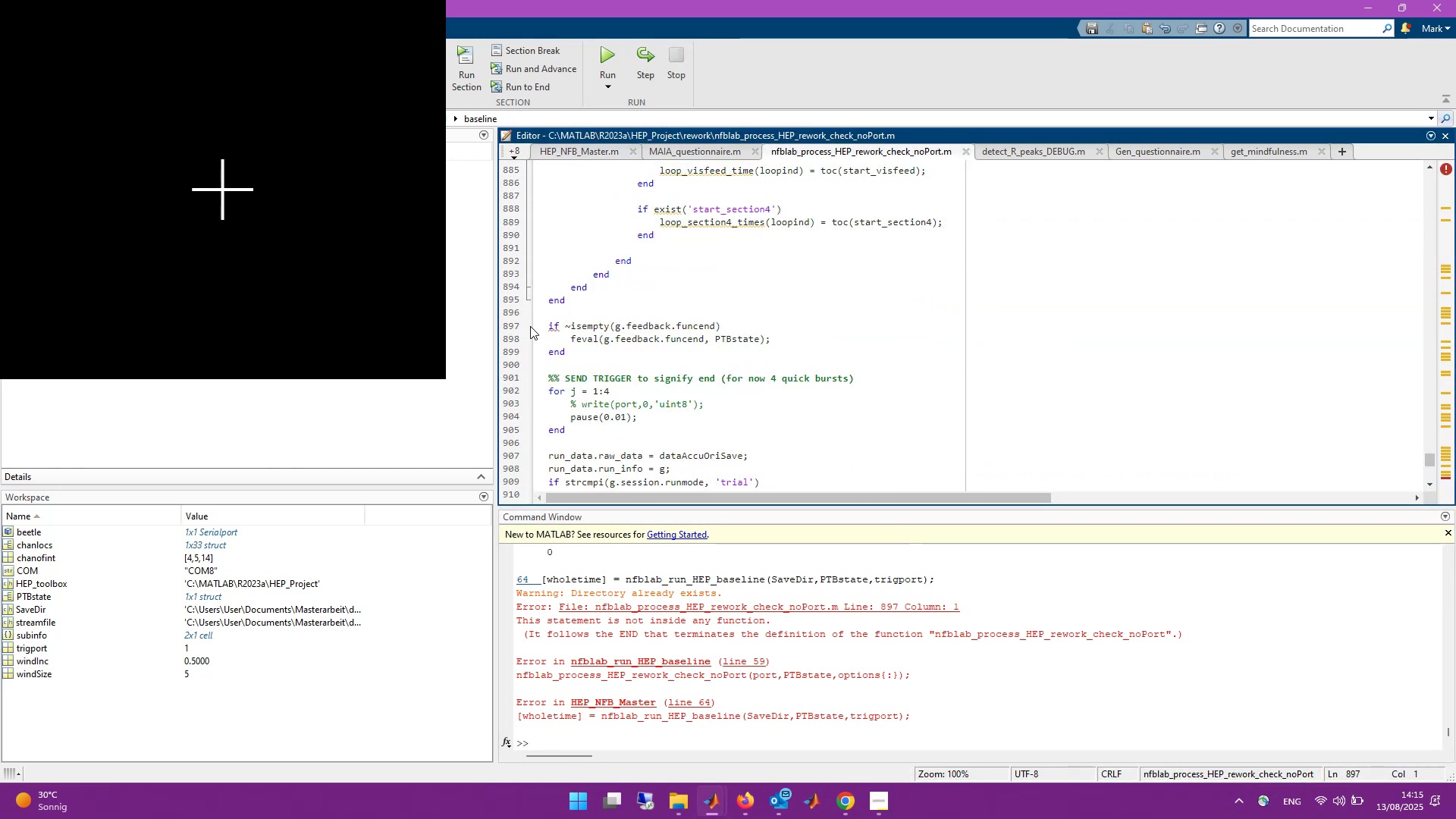 
left_click([557, 297])
 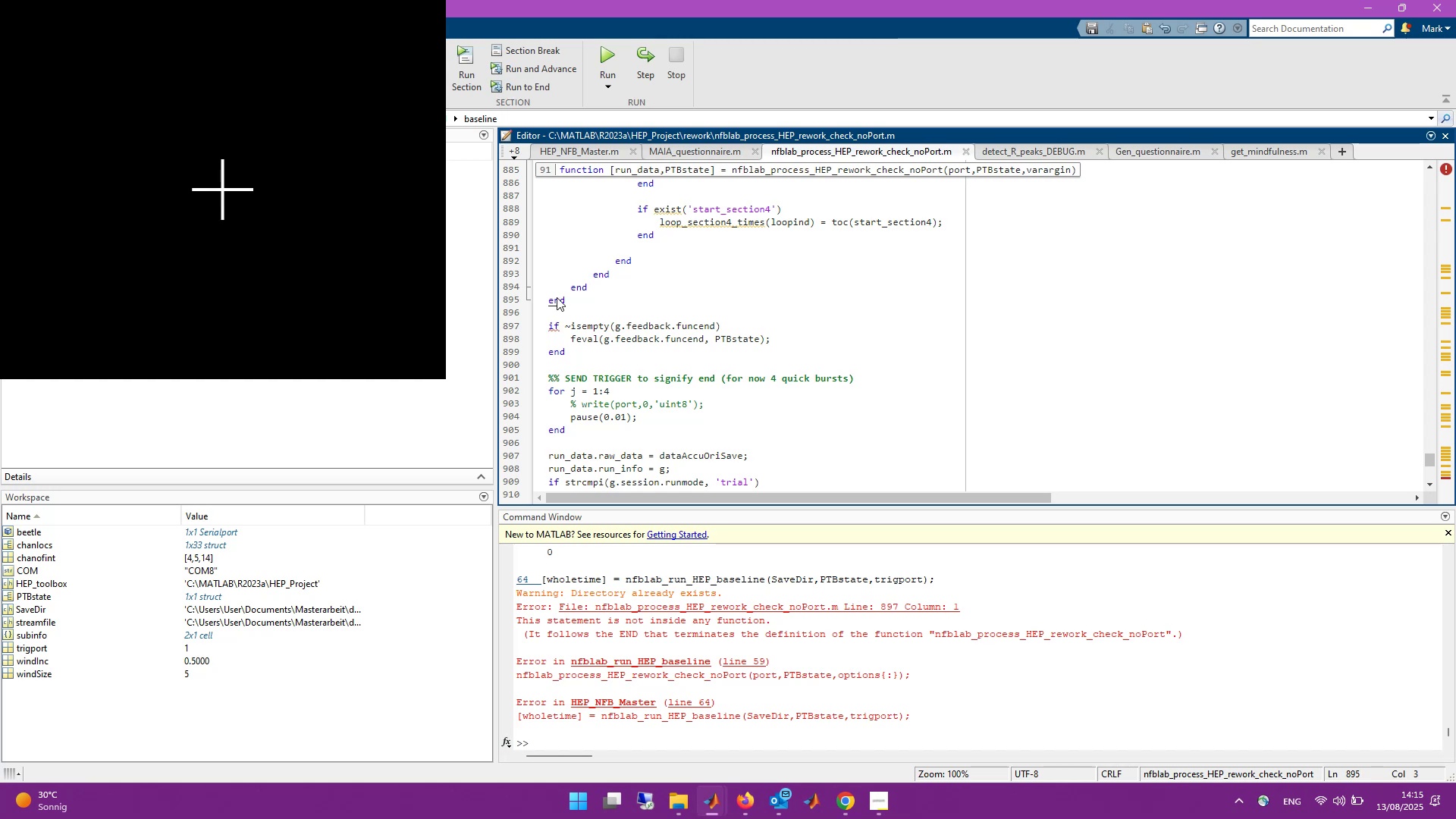 
scroll: coordinate [558, 306], scroll_direction: up, amount: 3.0
 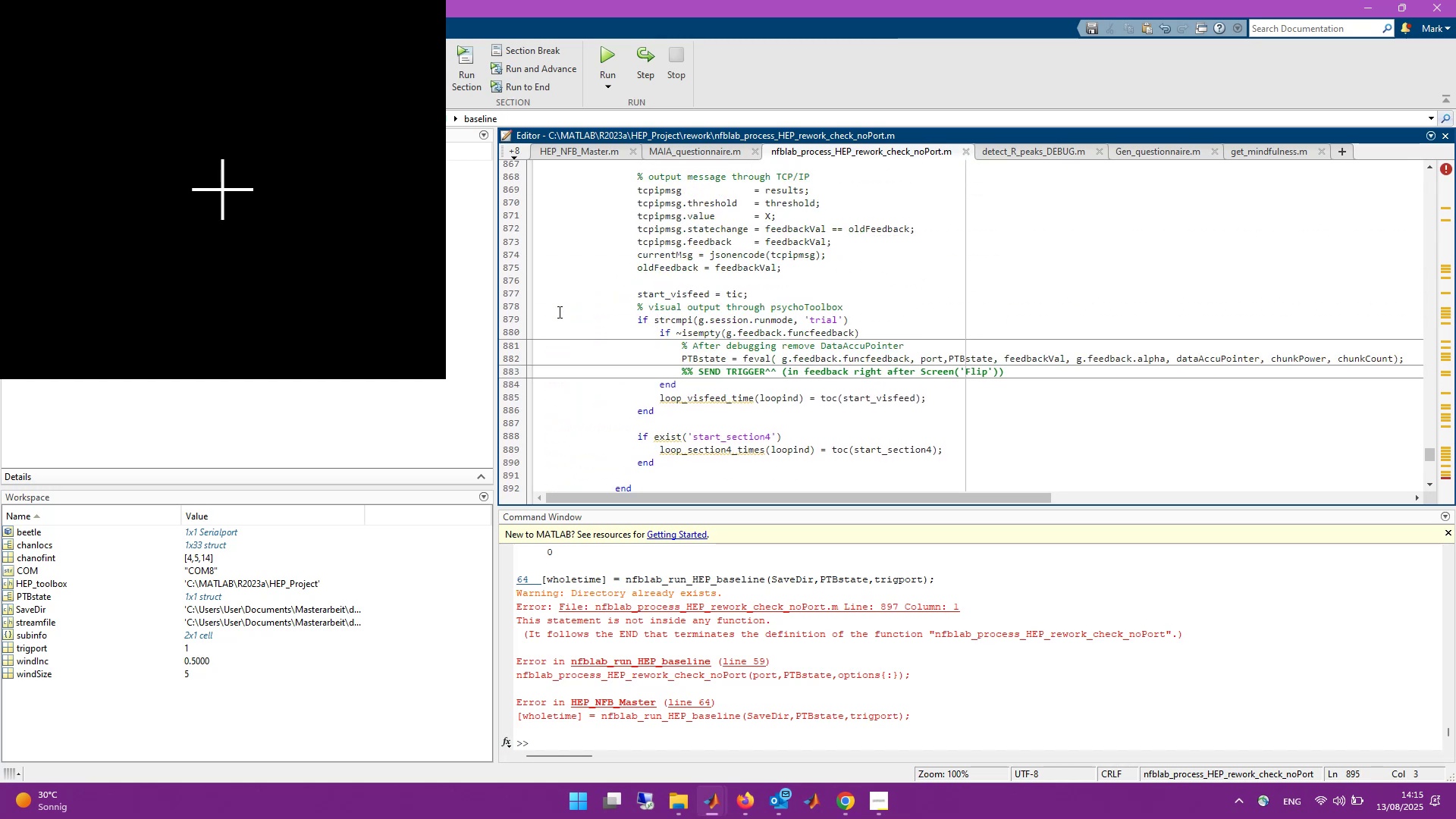 
scroll: coordinate [559, 330], scroll_direction: down, amount: 3.0
 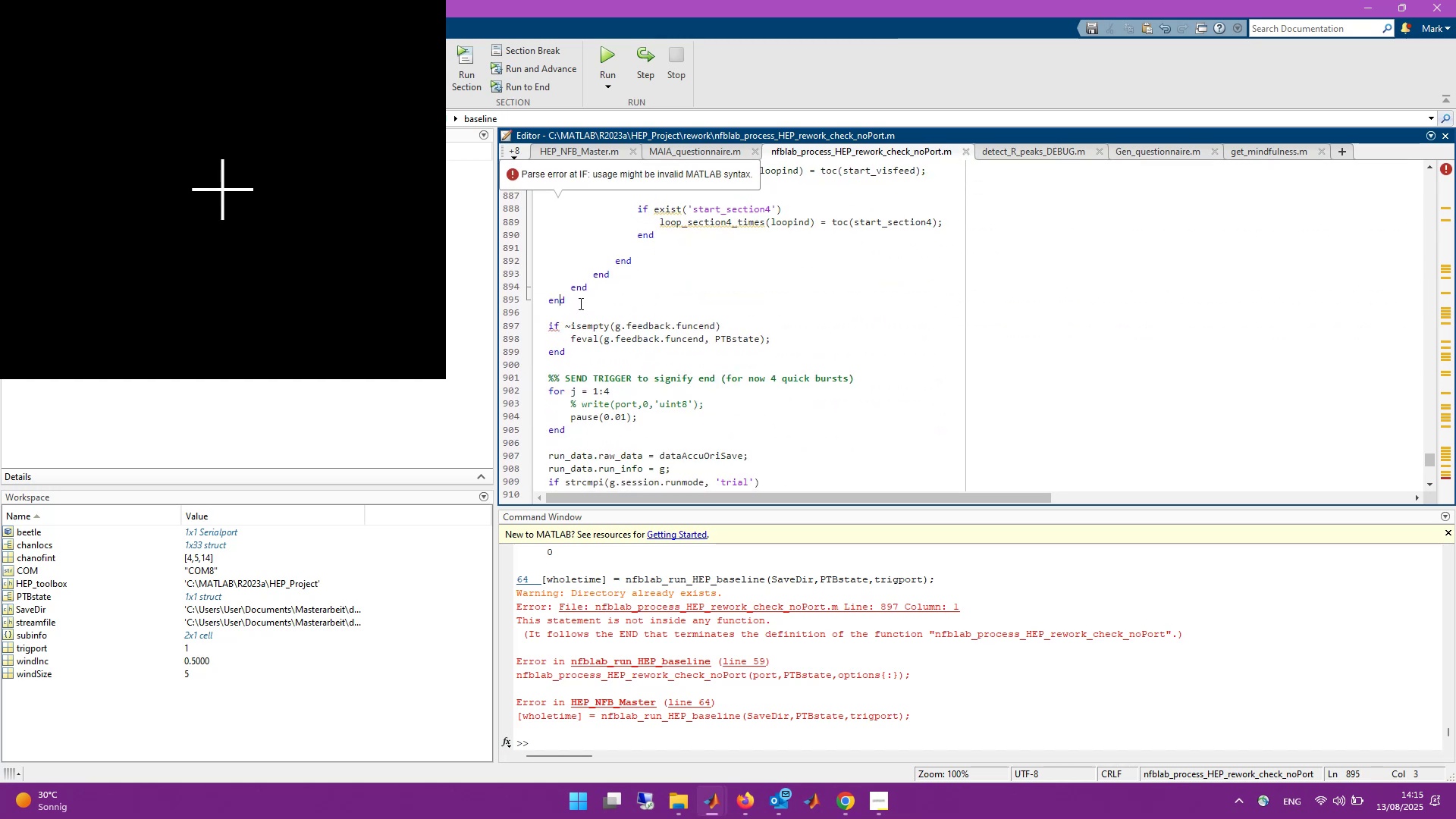 
left_click([581, 287])
 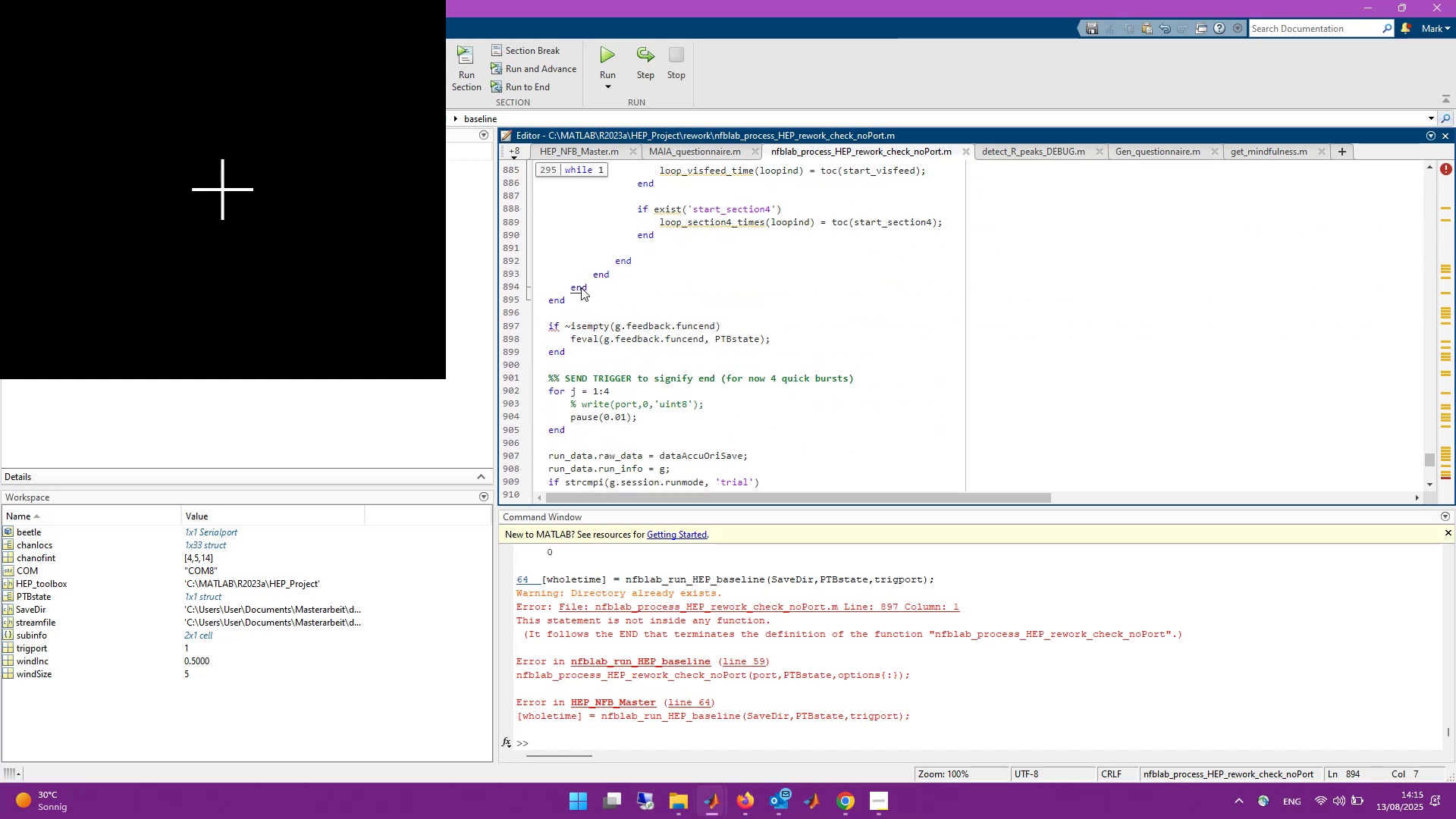 
scroll: coordinate [647, 352], scroll_direction: up, amount: 2.0
 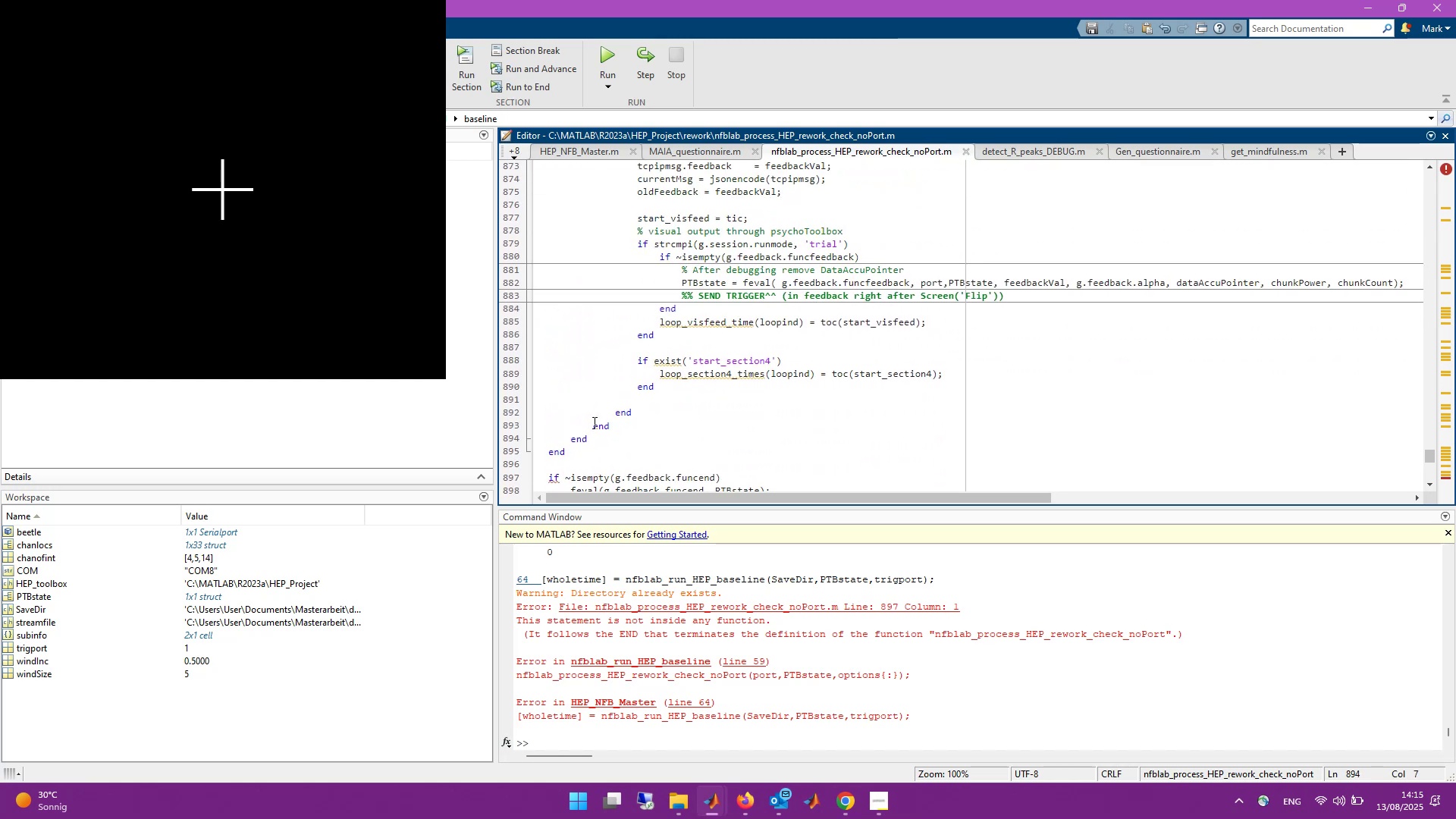 
left_click([599, 427])
 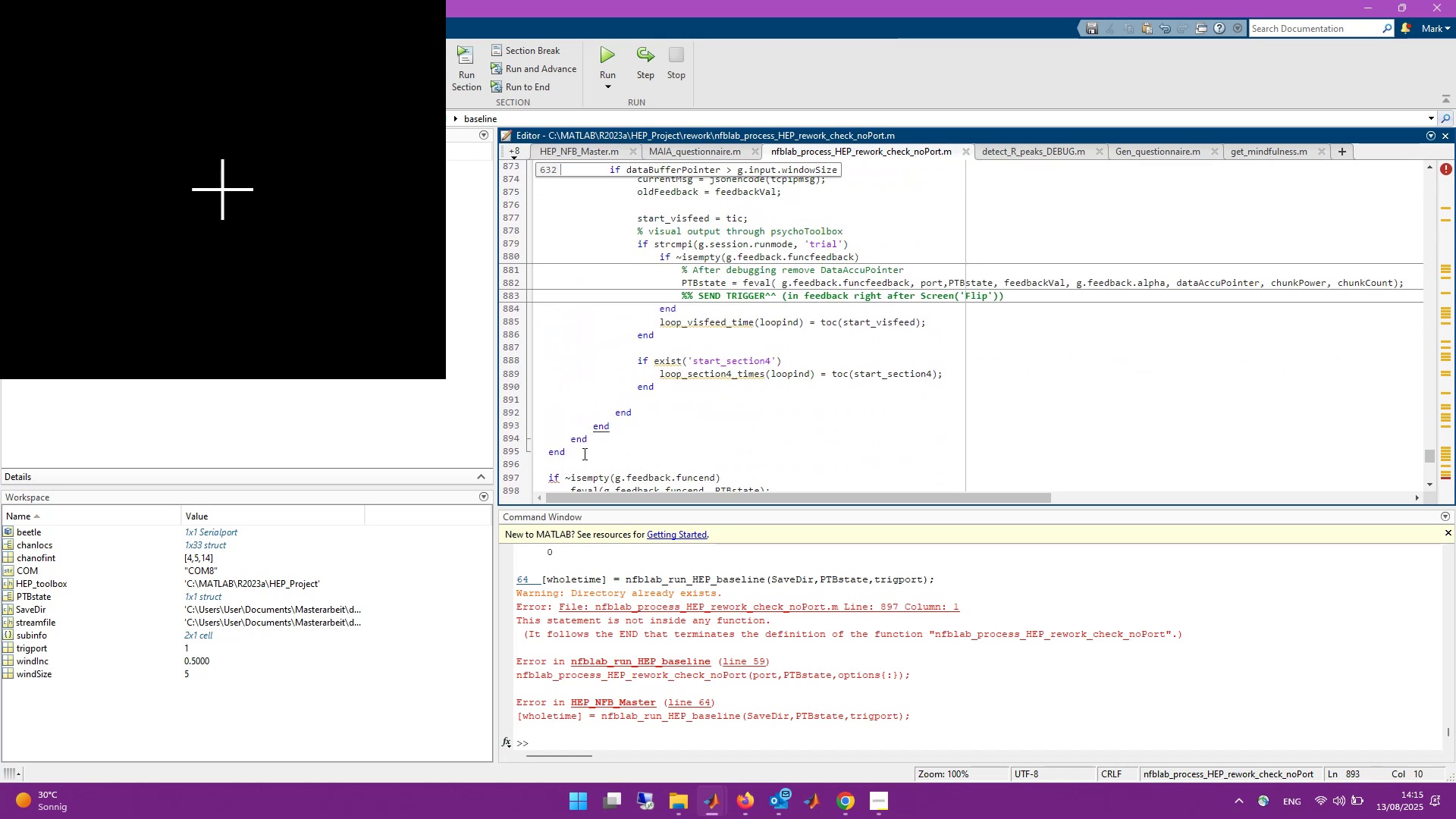 
left_click_drag(start_coordinate=[573, 450], to_coordinate=[548, 451])
 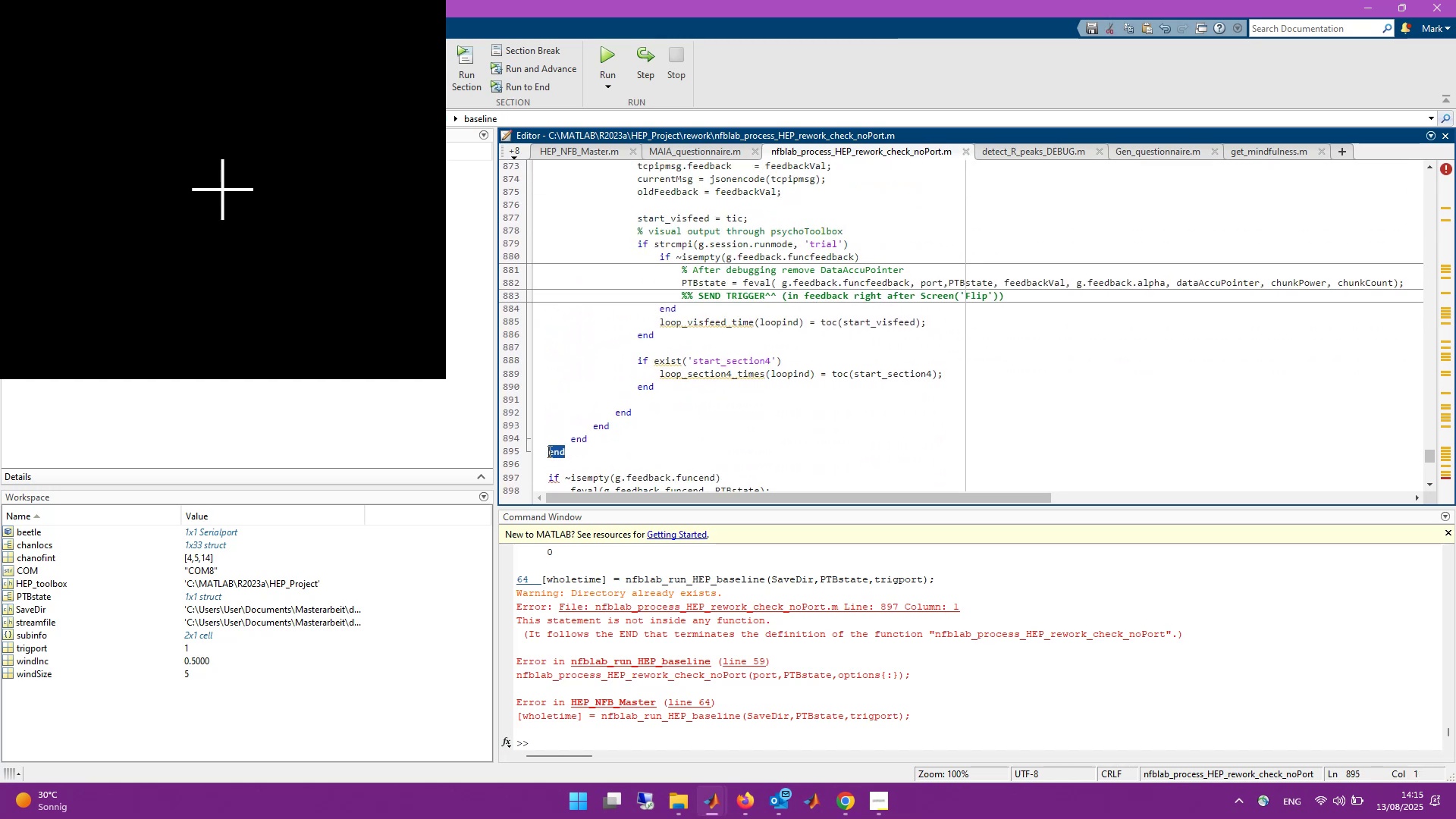 
key(Backspace)
 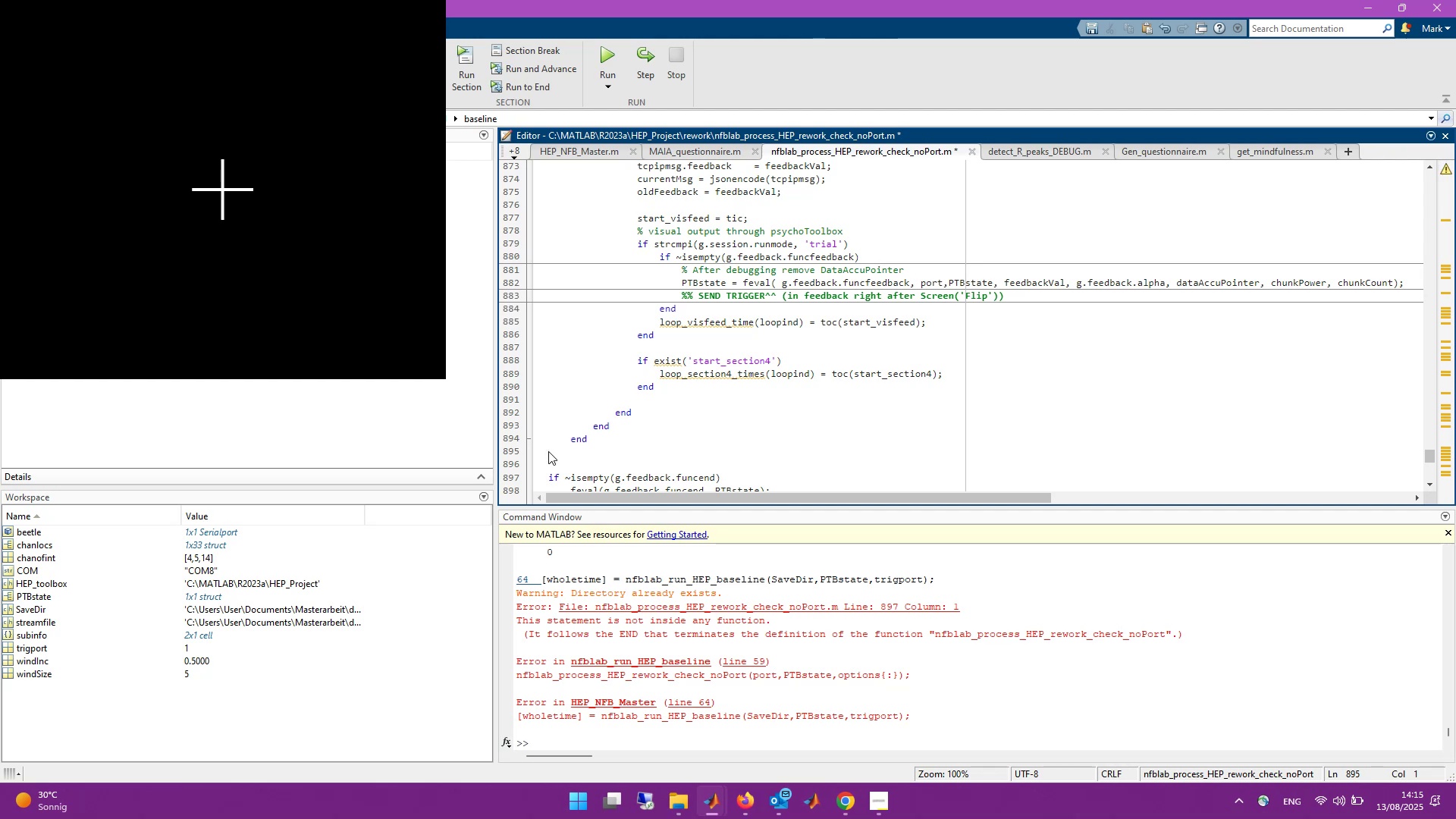 
key(Backspace)
 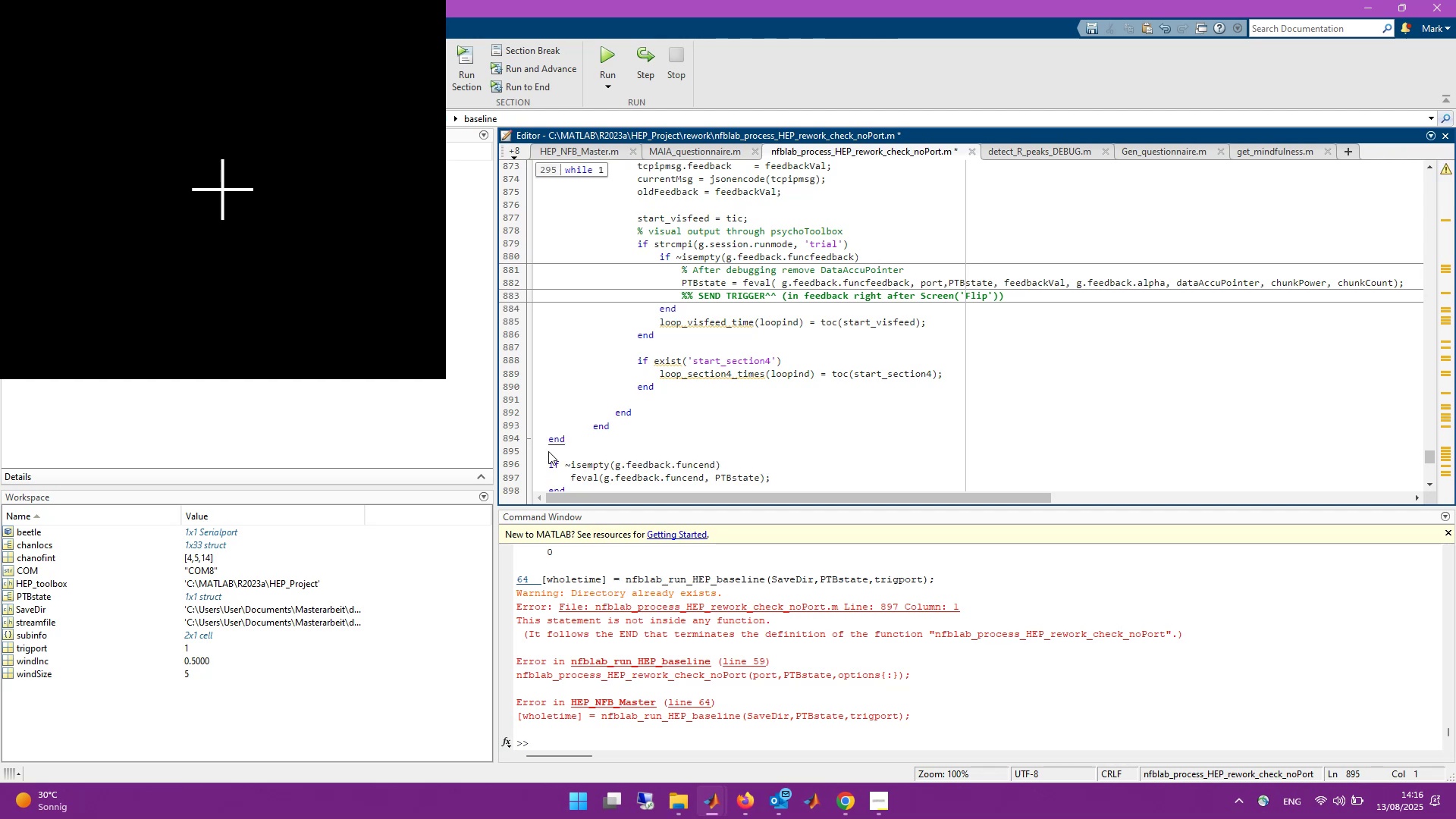 
key(Control+A)
 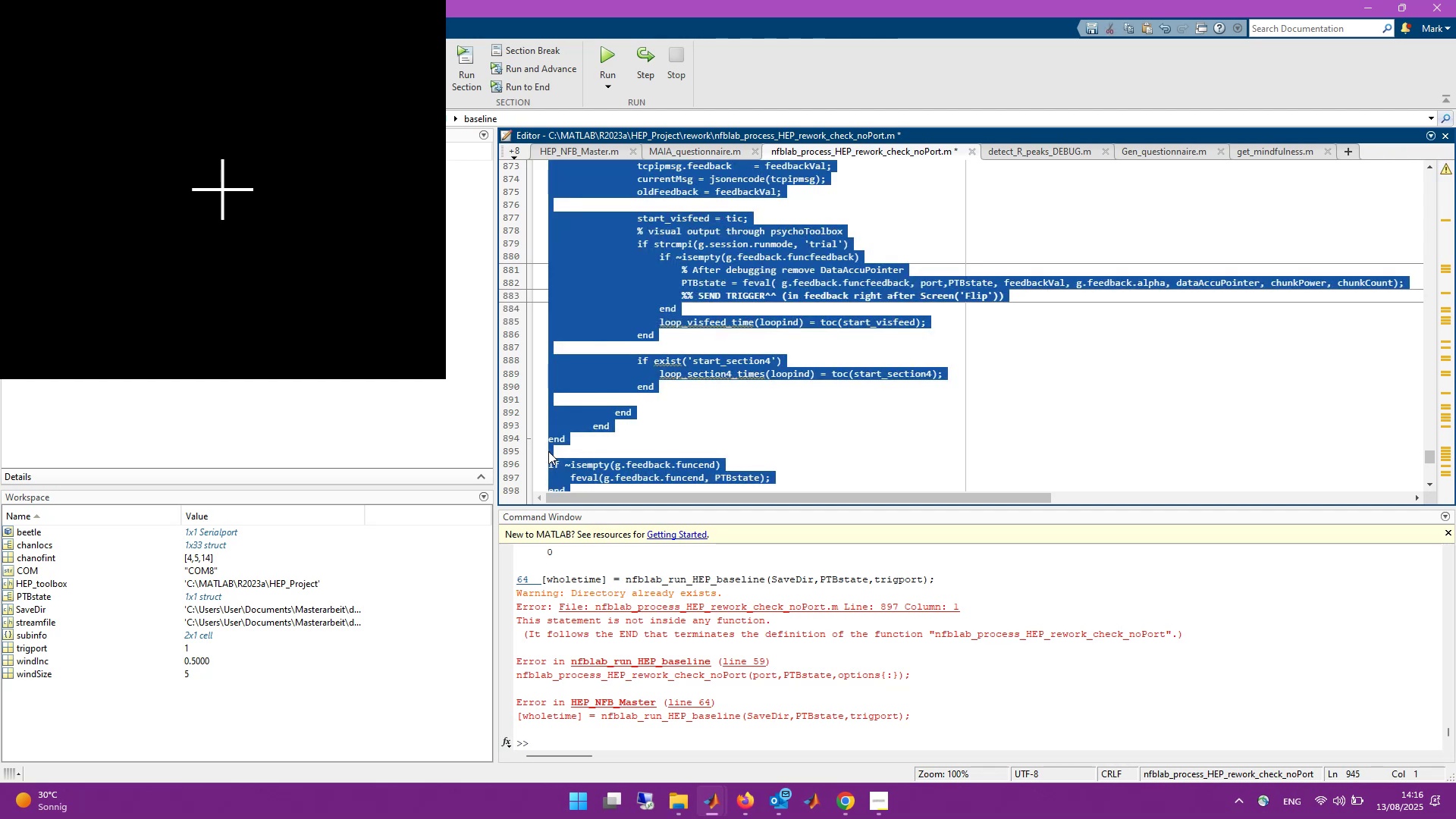 
key(Control+I)
 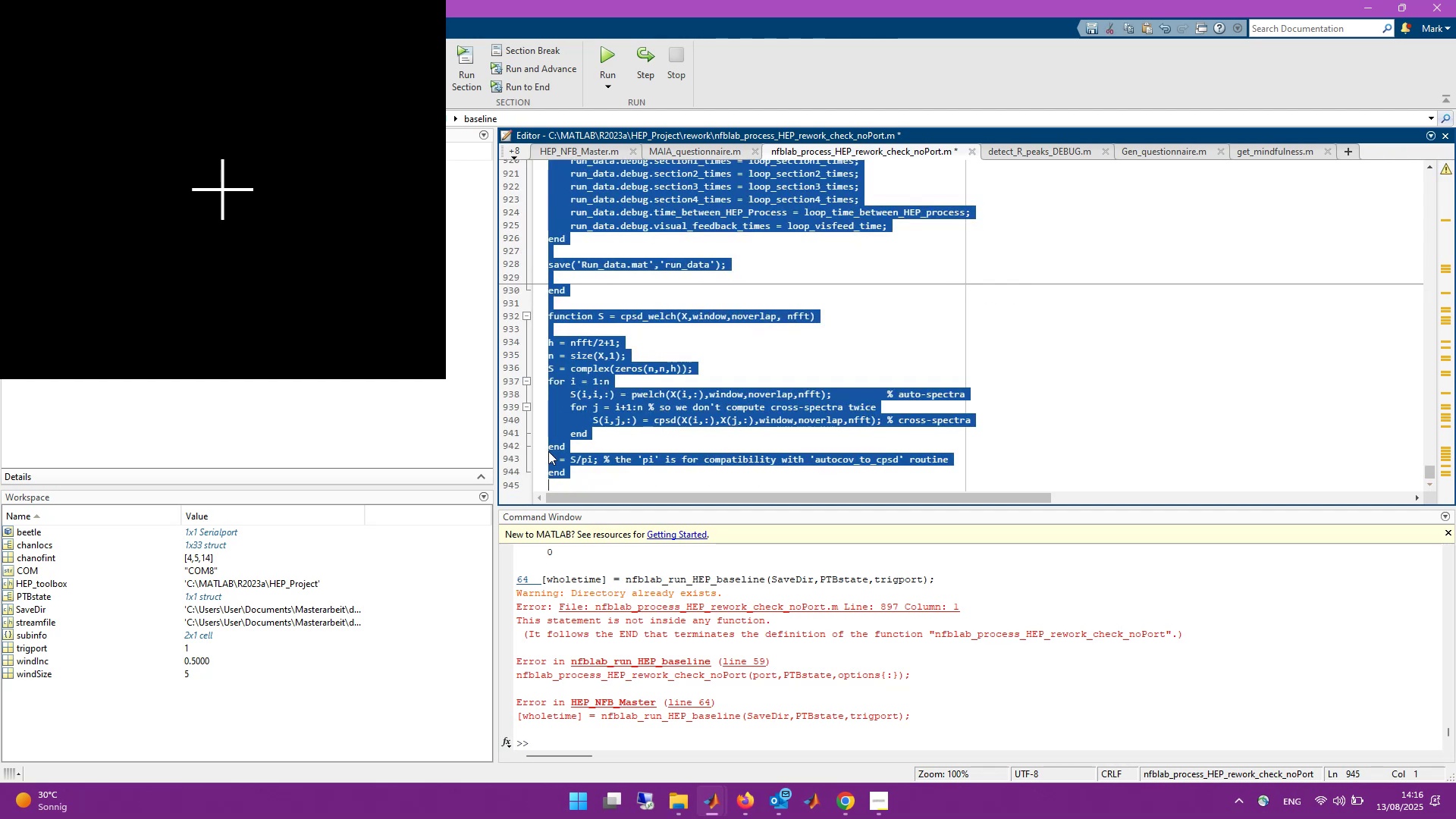 
left_click([874, 368])
 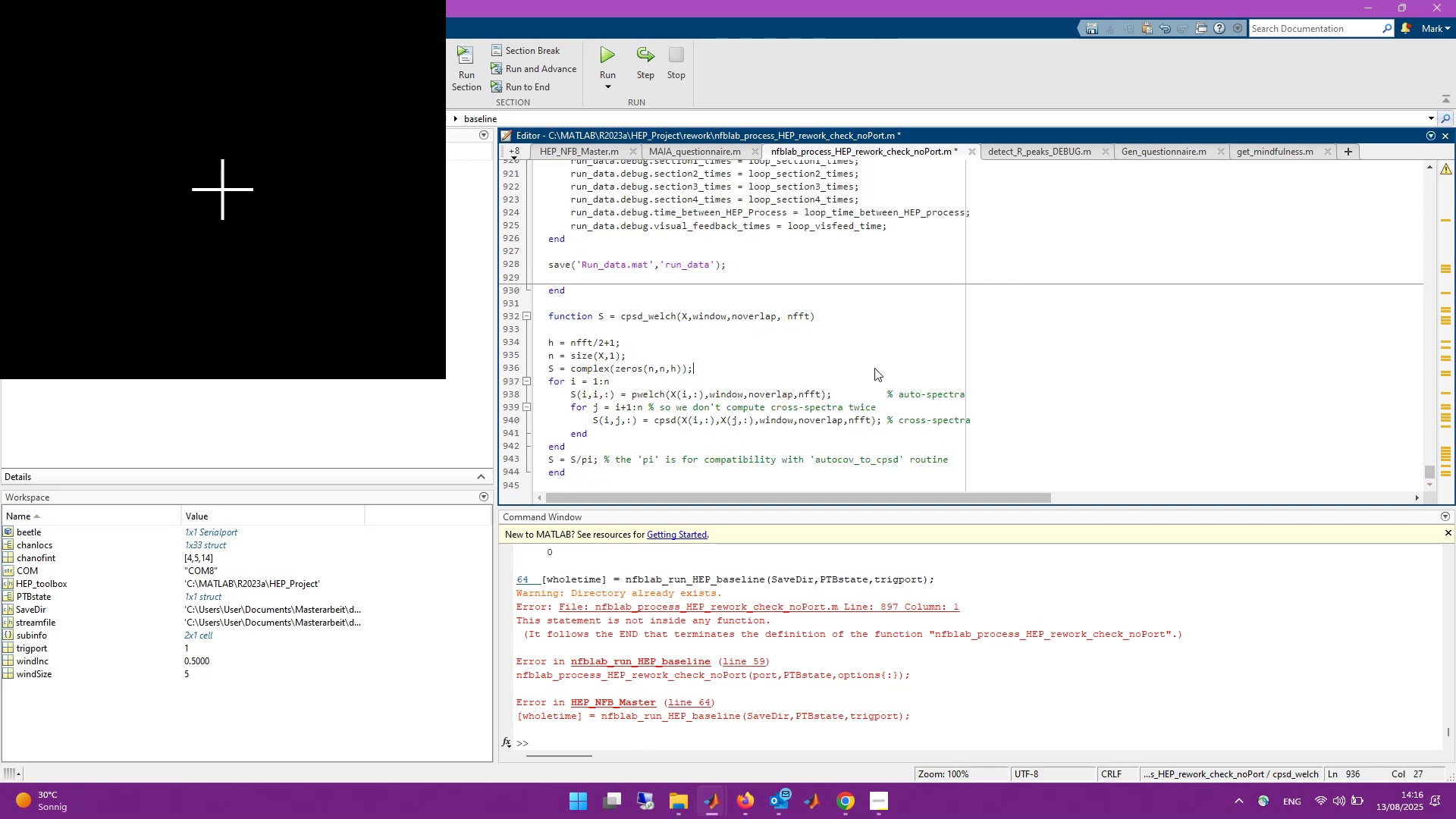 
scroll: coordinate [874, 368], scroll_direction: up, amount: 2.0
 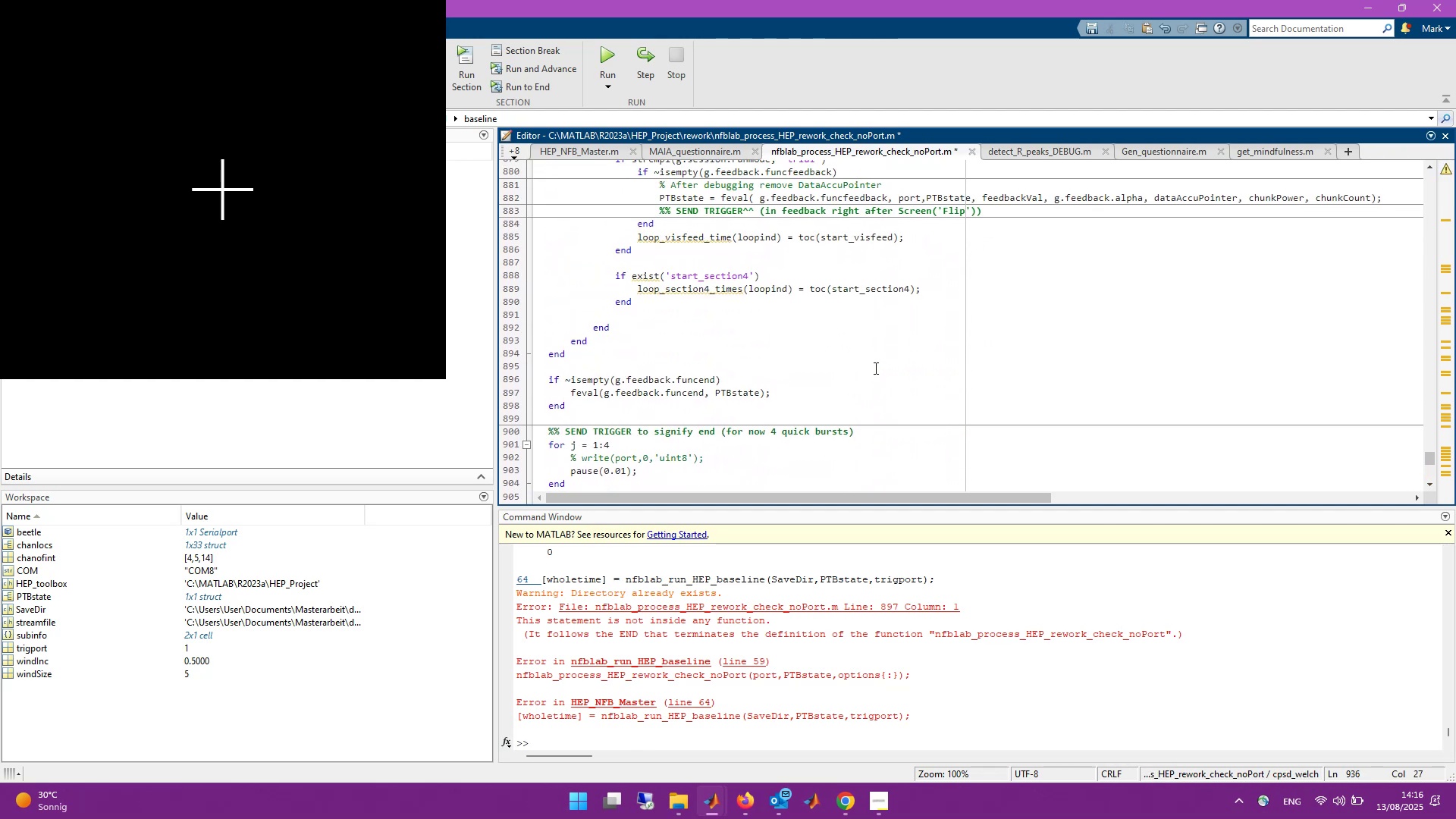 
scroll: coordinate [715, 378], scroll_direction: down, amount: 12.0
 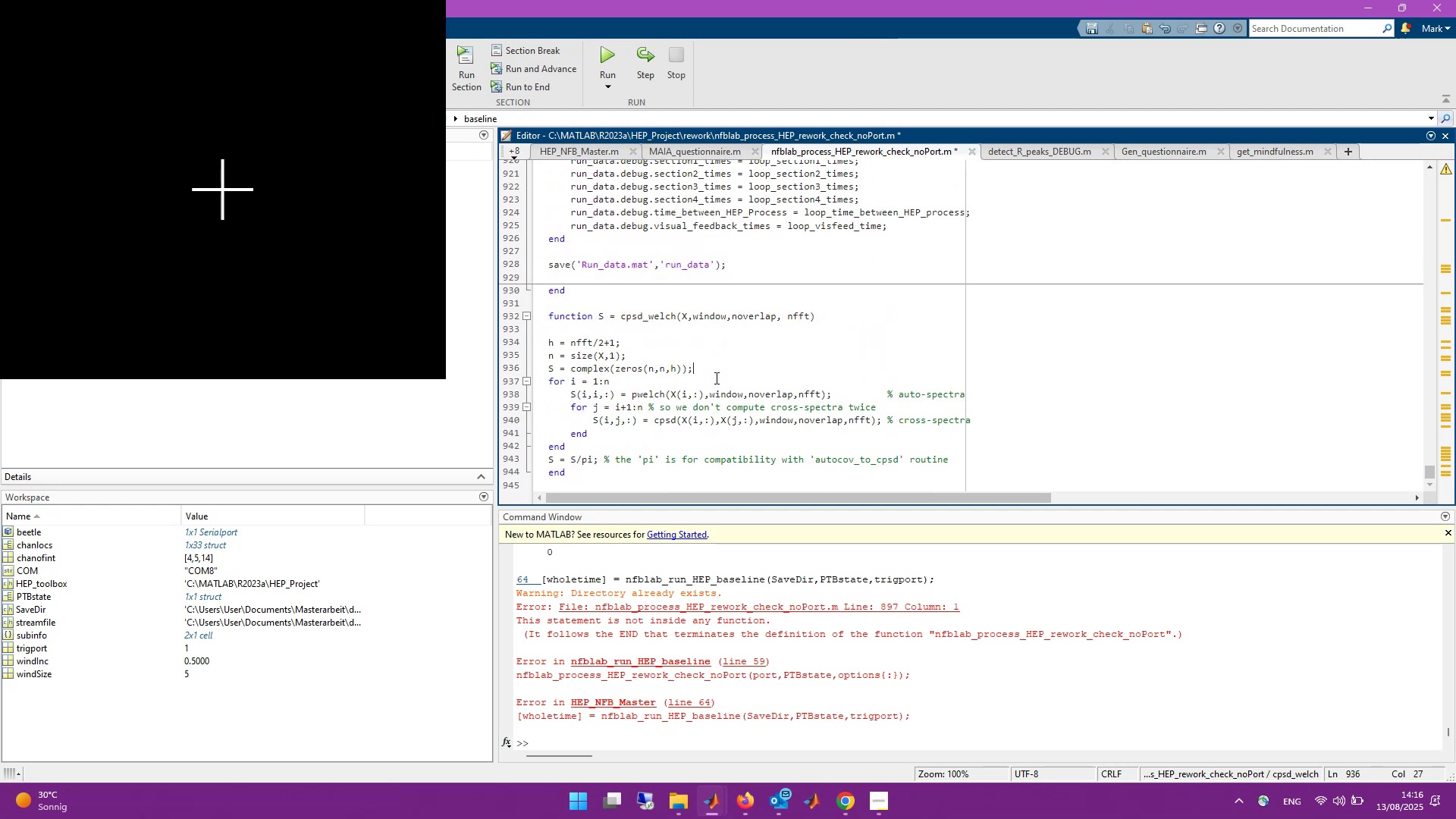 
scroll: coordinate [894, 359], scroll_direction: up, amount: 4.0
 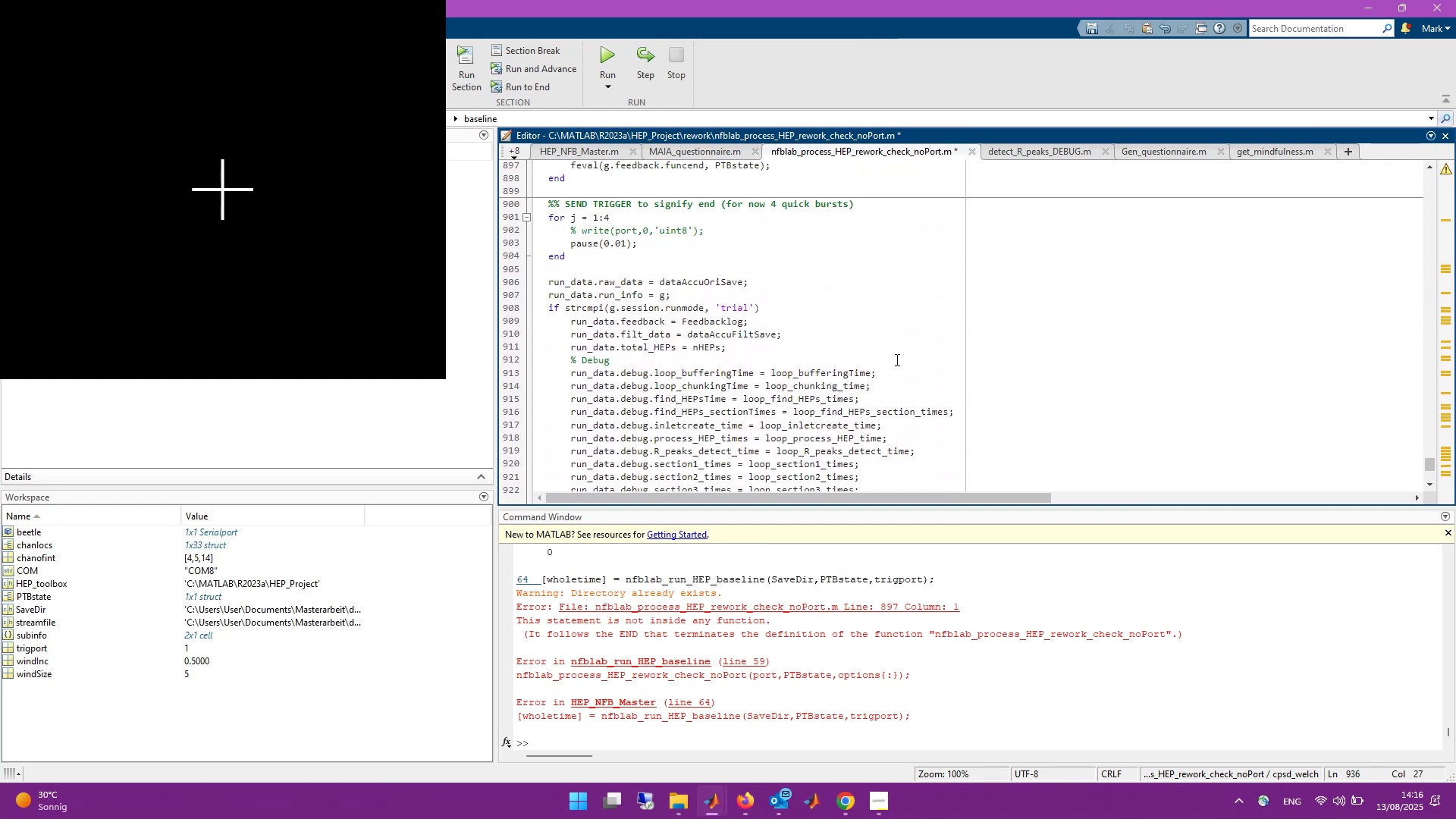 
key(Control+S)
 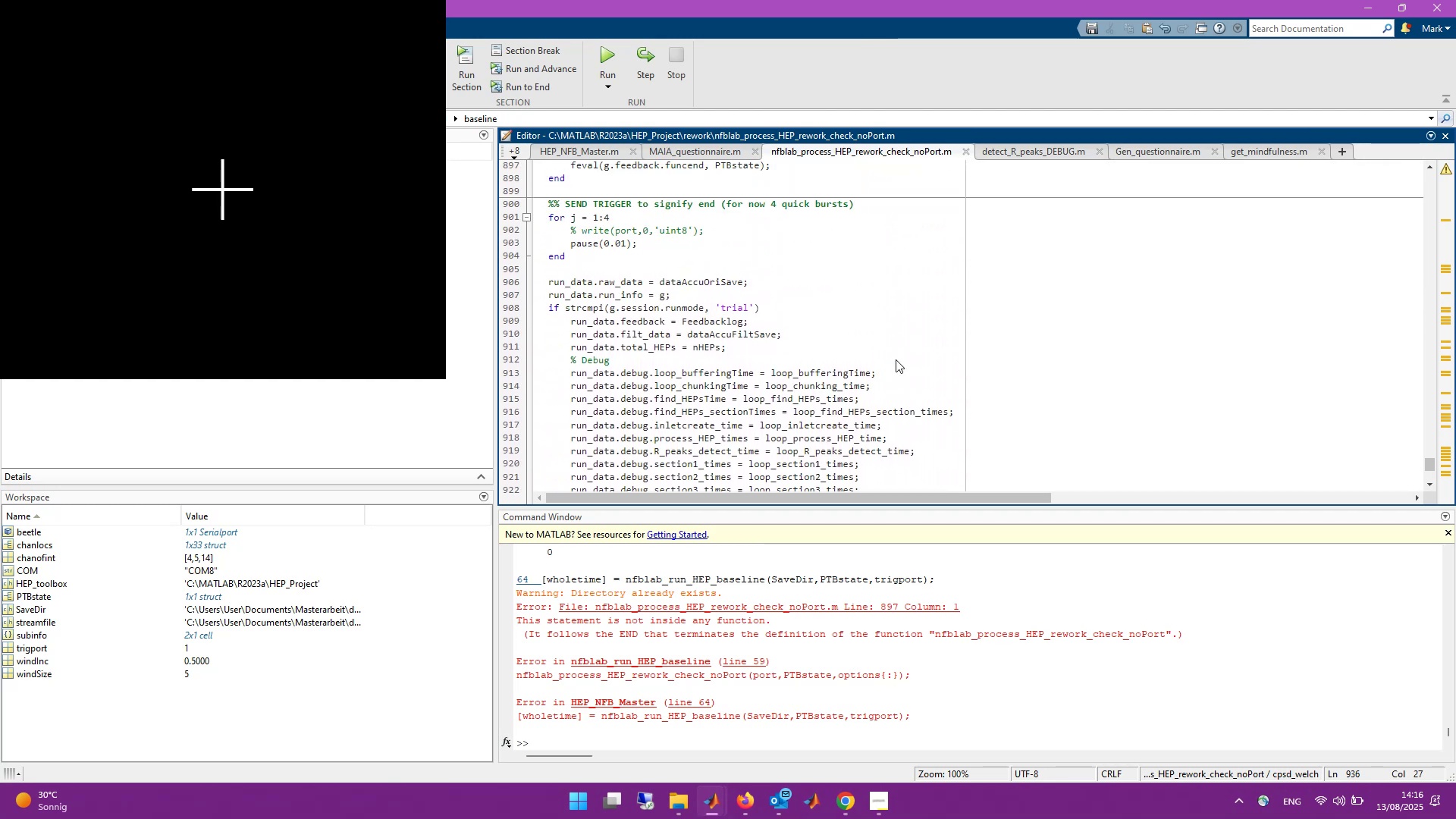 
scroll: coordinate [896, 359], scroll_direction: up, amount: 3.0
 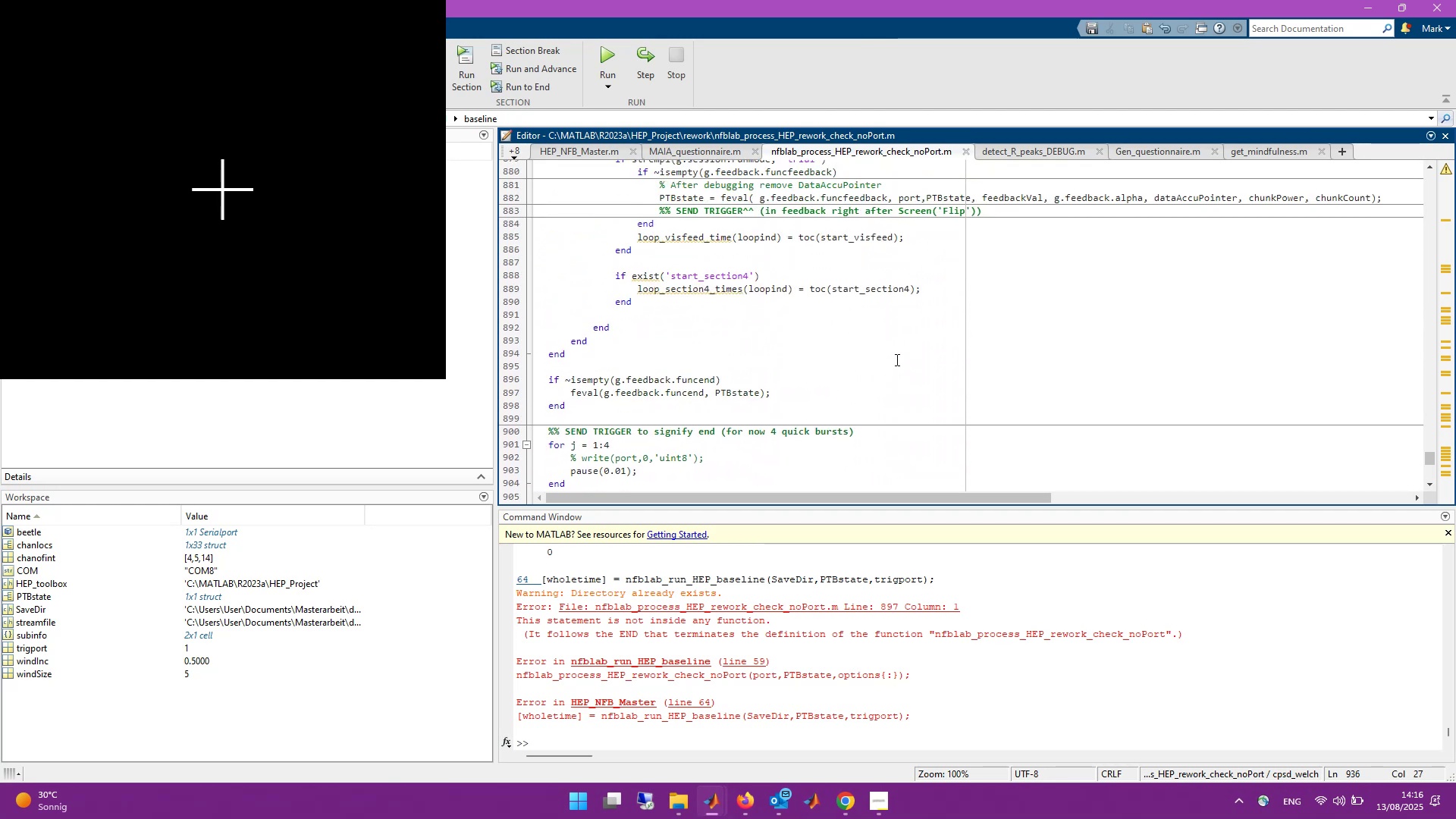 
left_click([896, 359])
 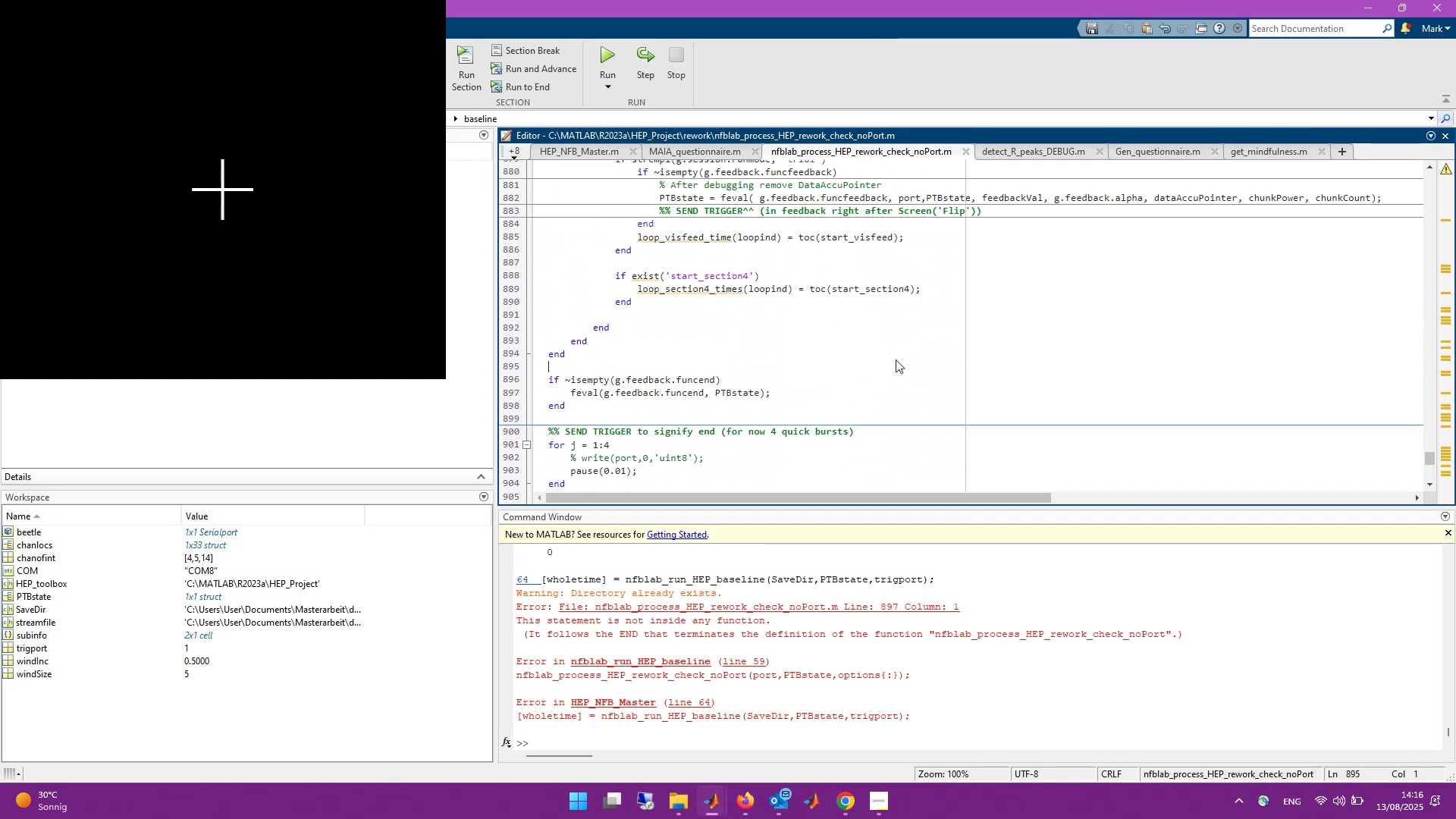 
key(Control+S)
 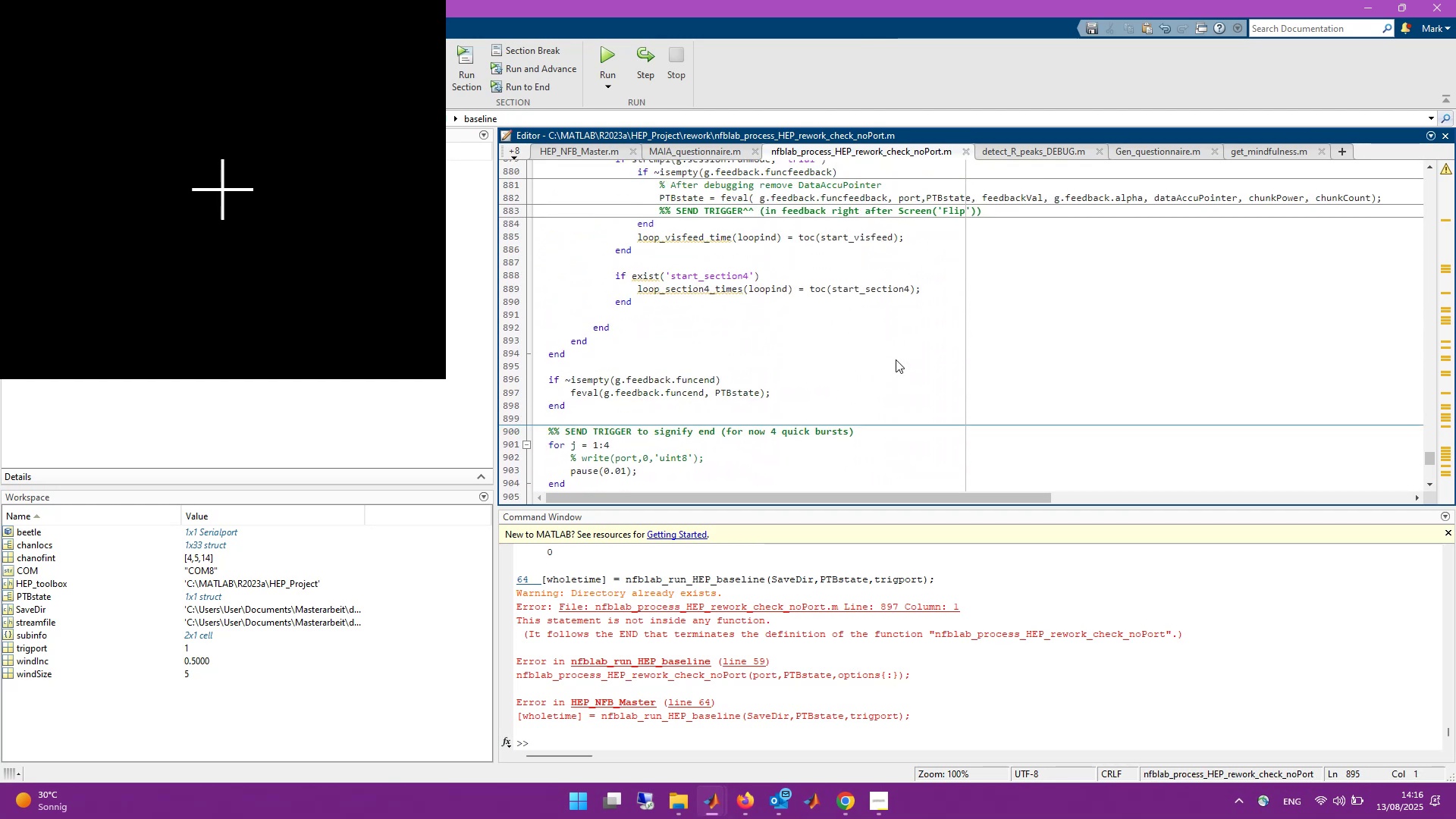 
scroll: coordinate [896, 359], scroll_direction: up, amount: 8.0
 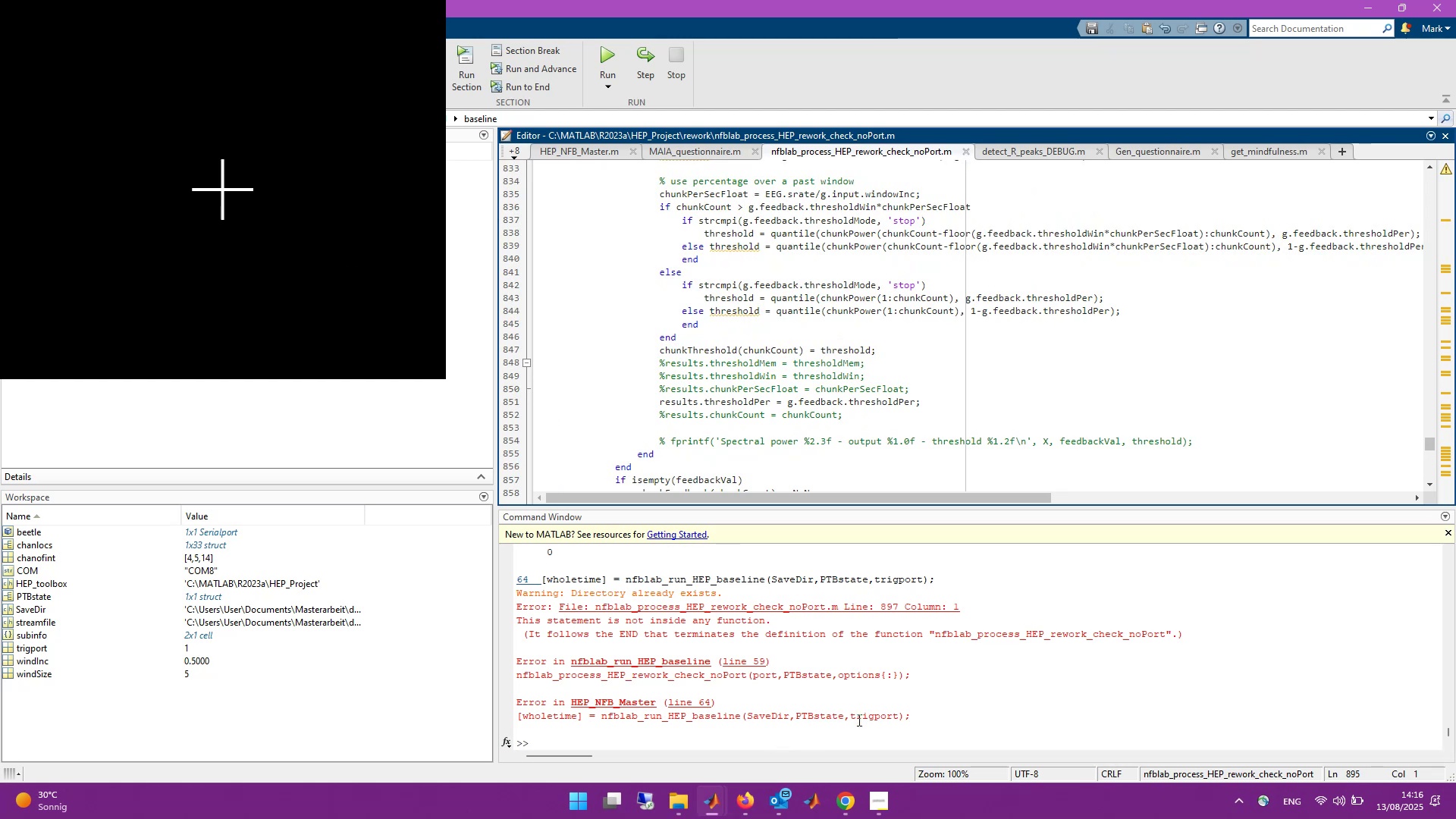 
left_click([864, 745])
 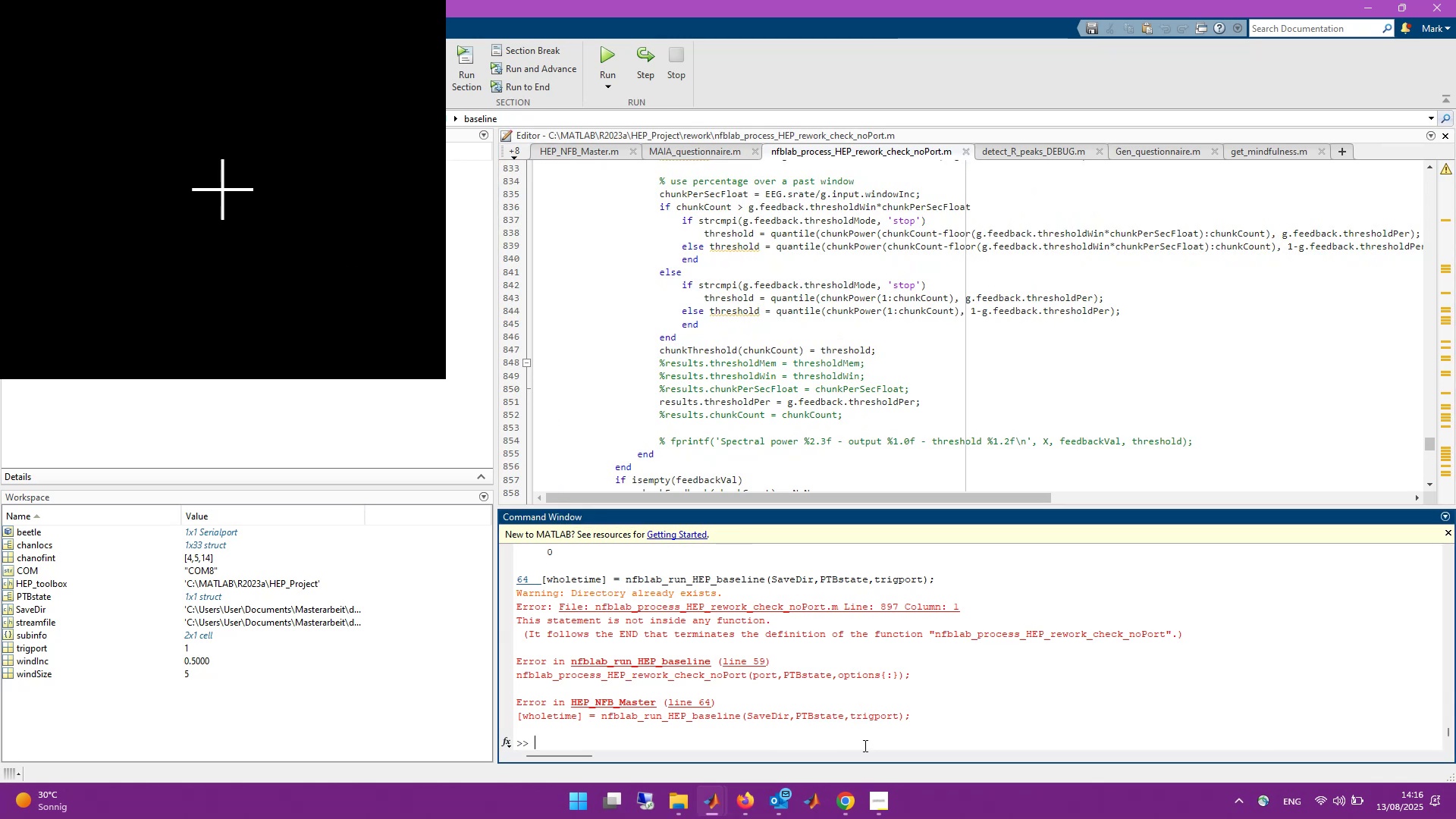 
type(sca)
 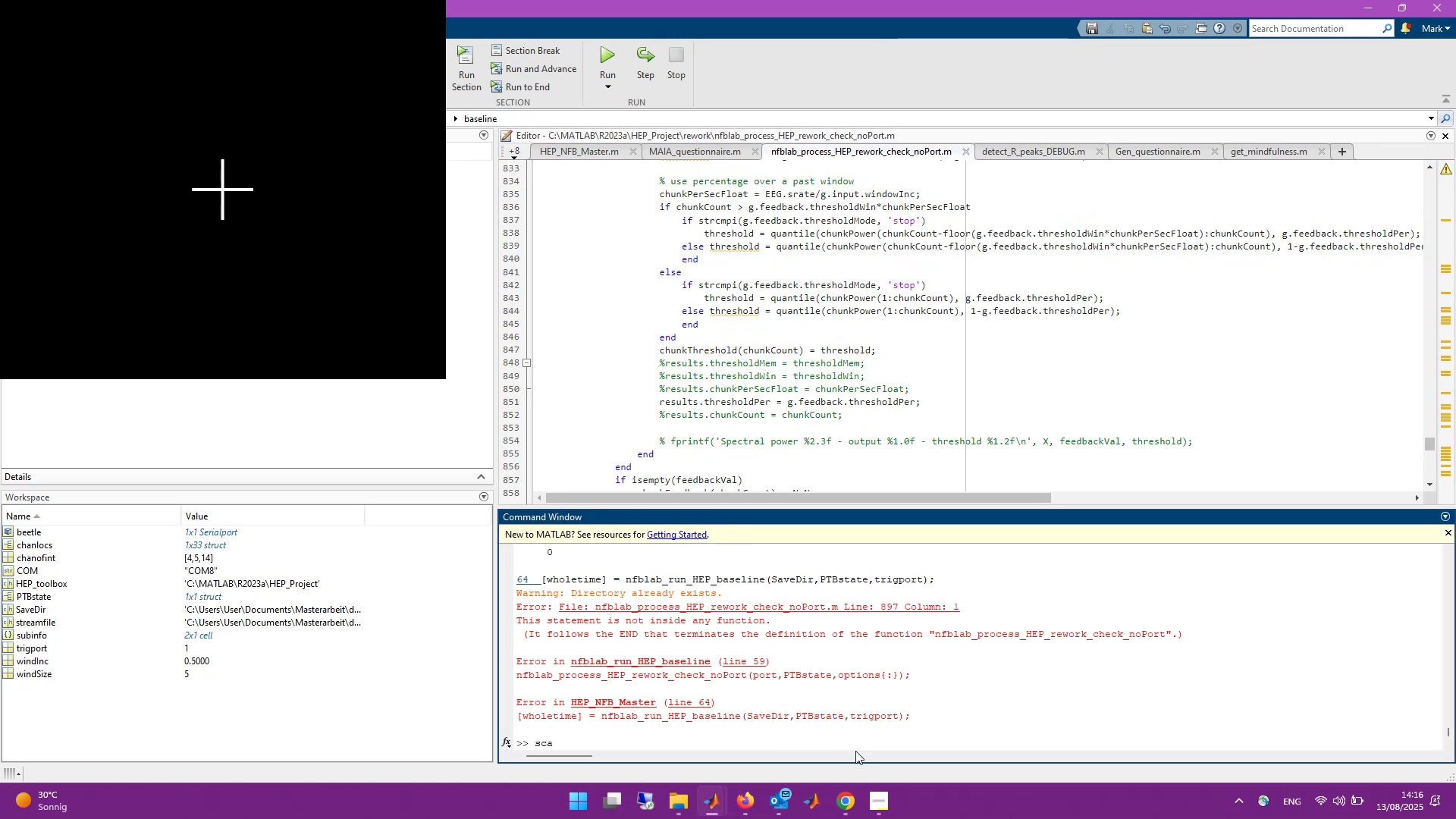 
key(Enter)
 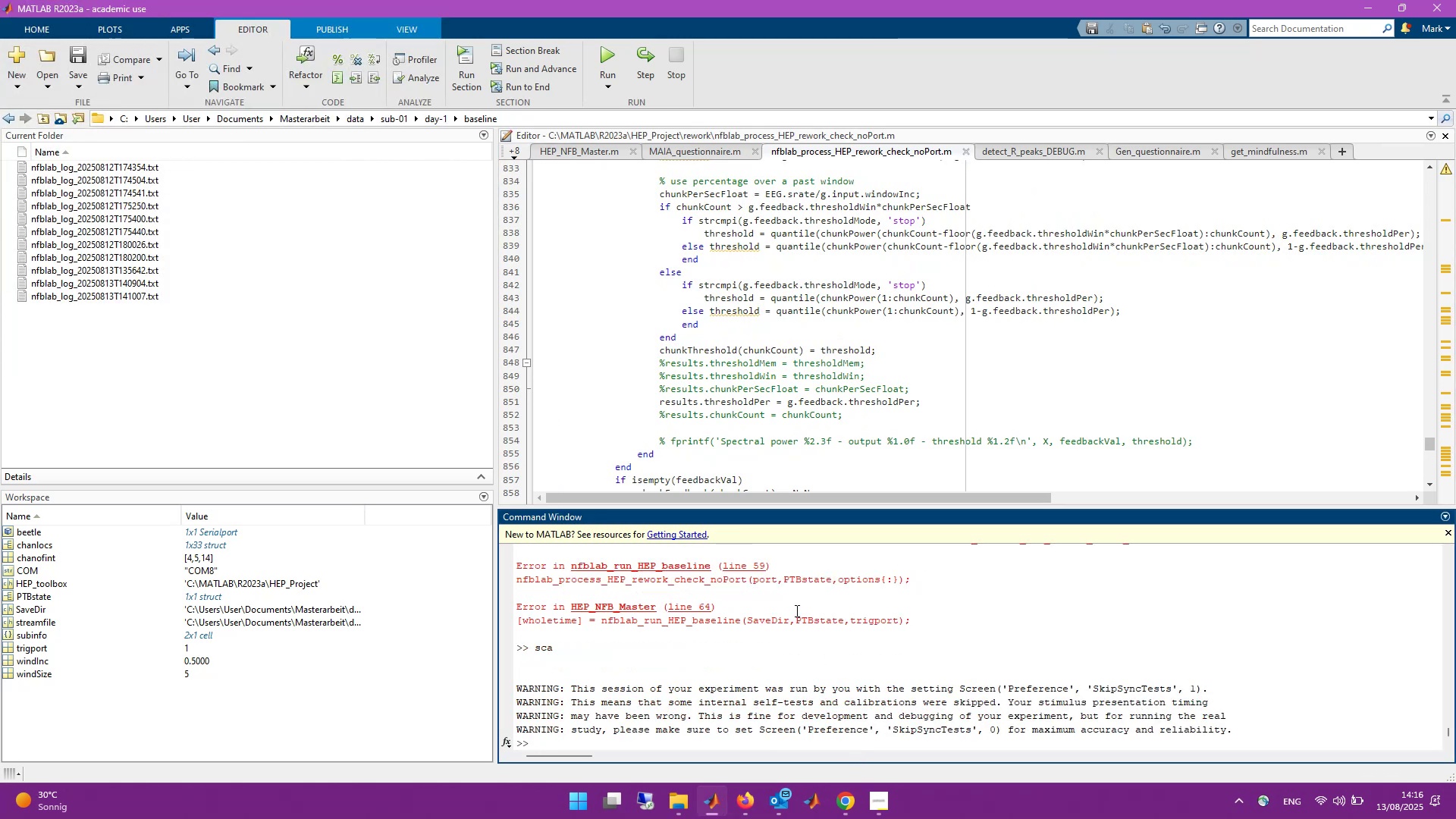 
left_click([1278, 692])
 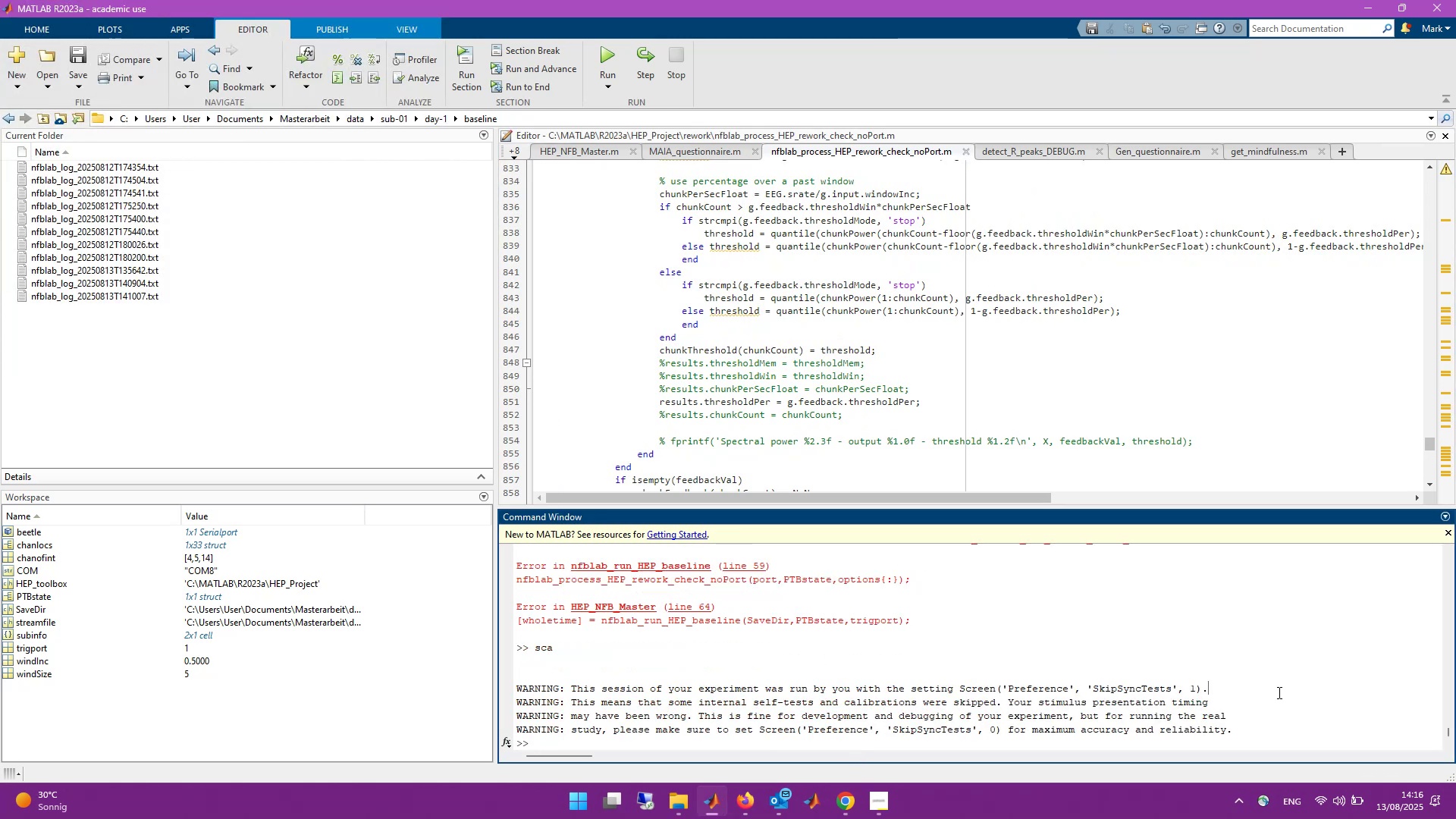 
key(ArrowUp)
 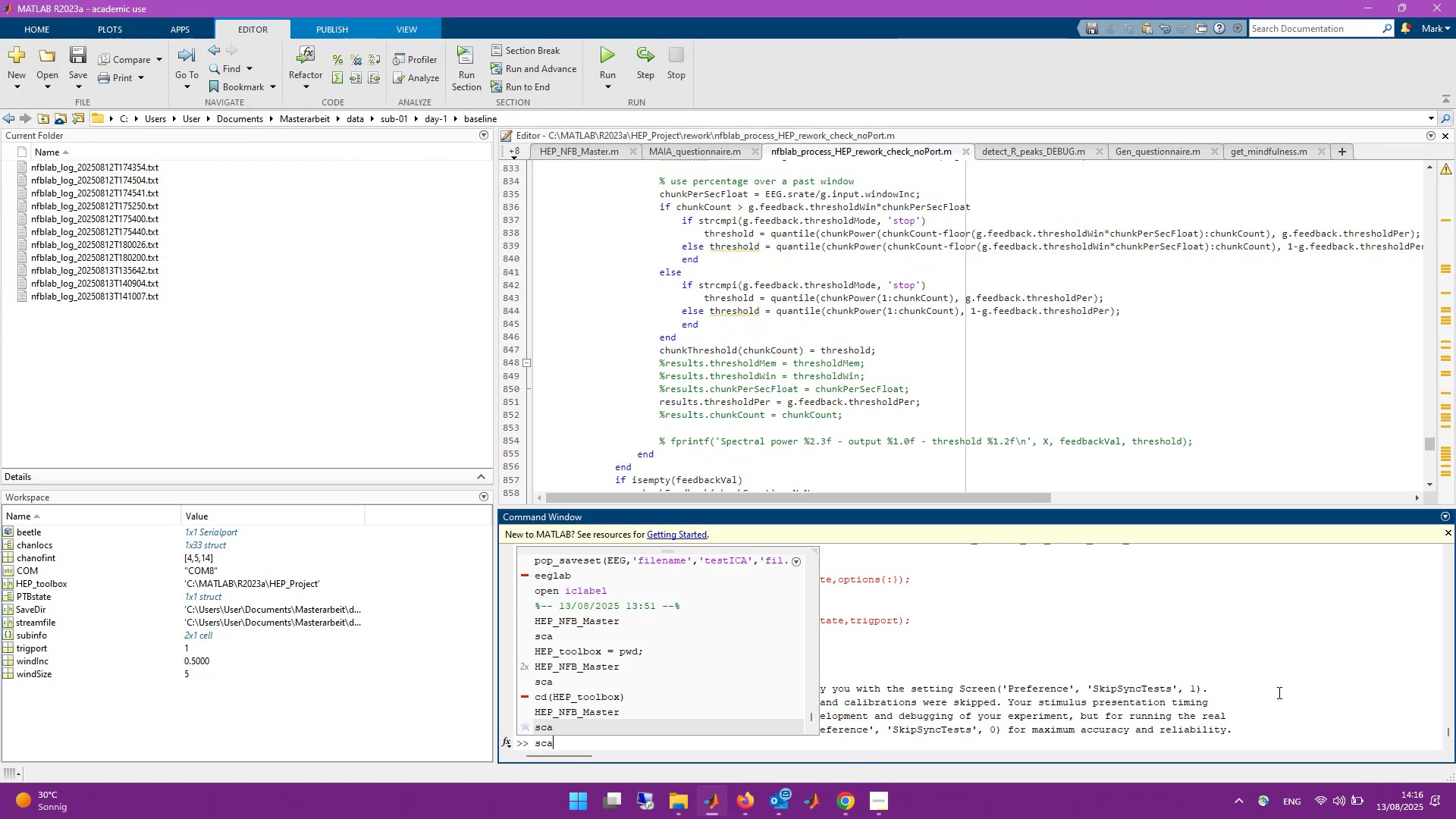 
key(ArrowUp)
 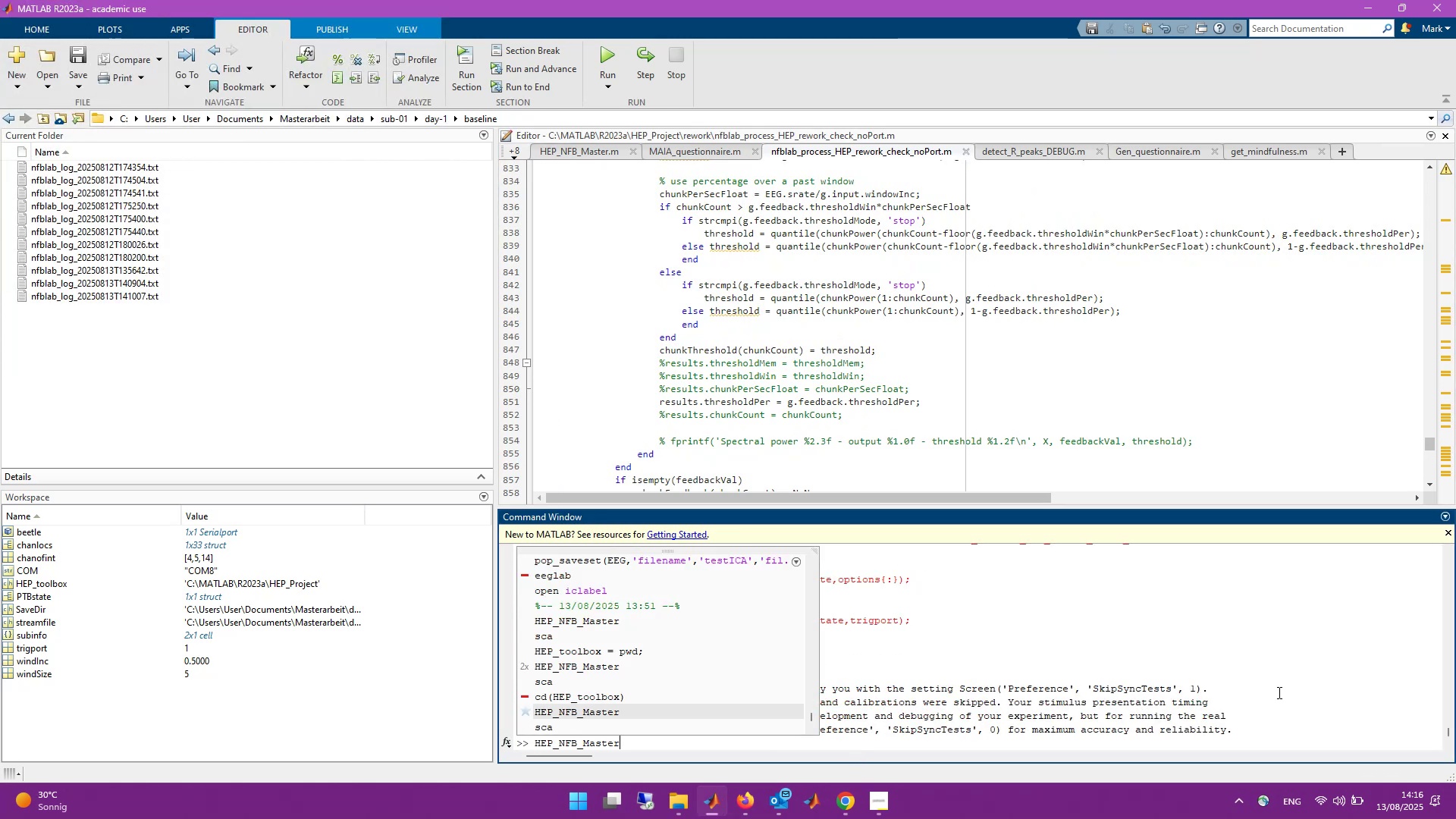 
key(Enter)
 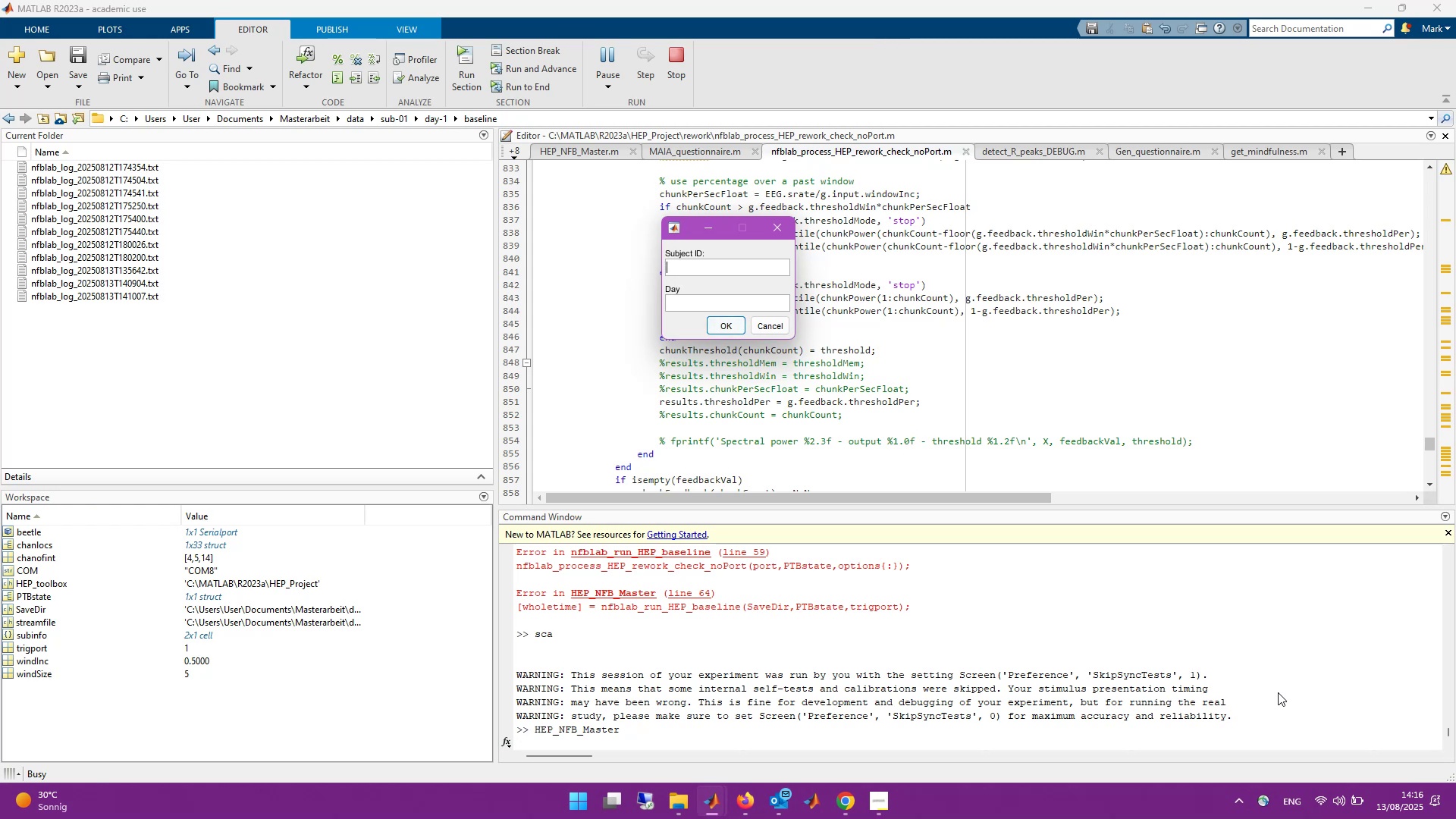 
wait(5.15)
 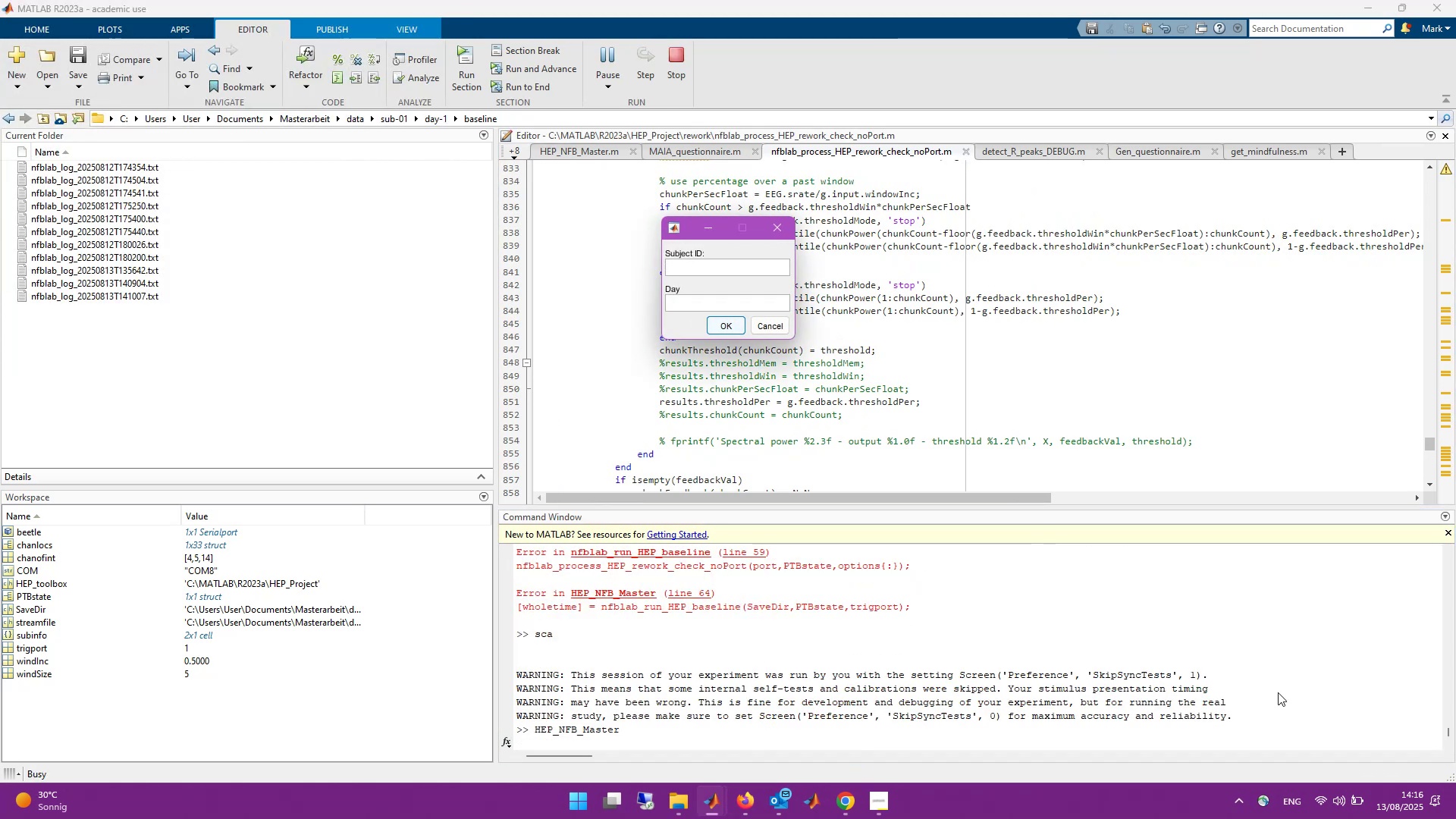 
key(Numpad1)
 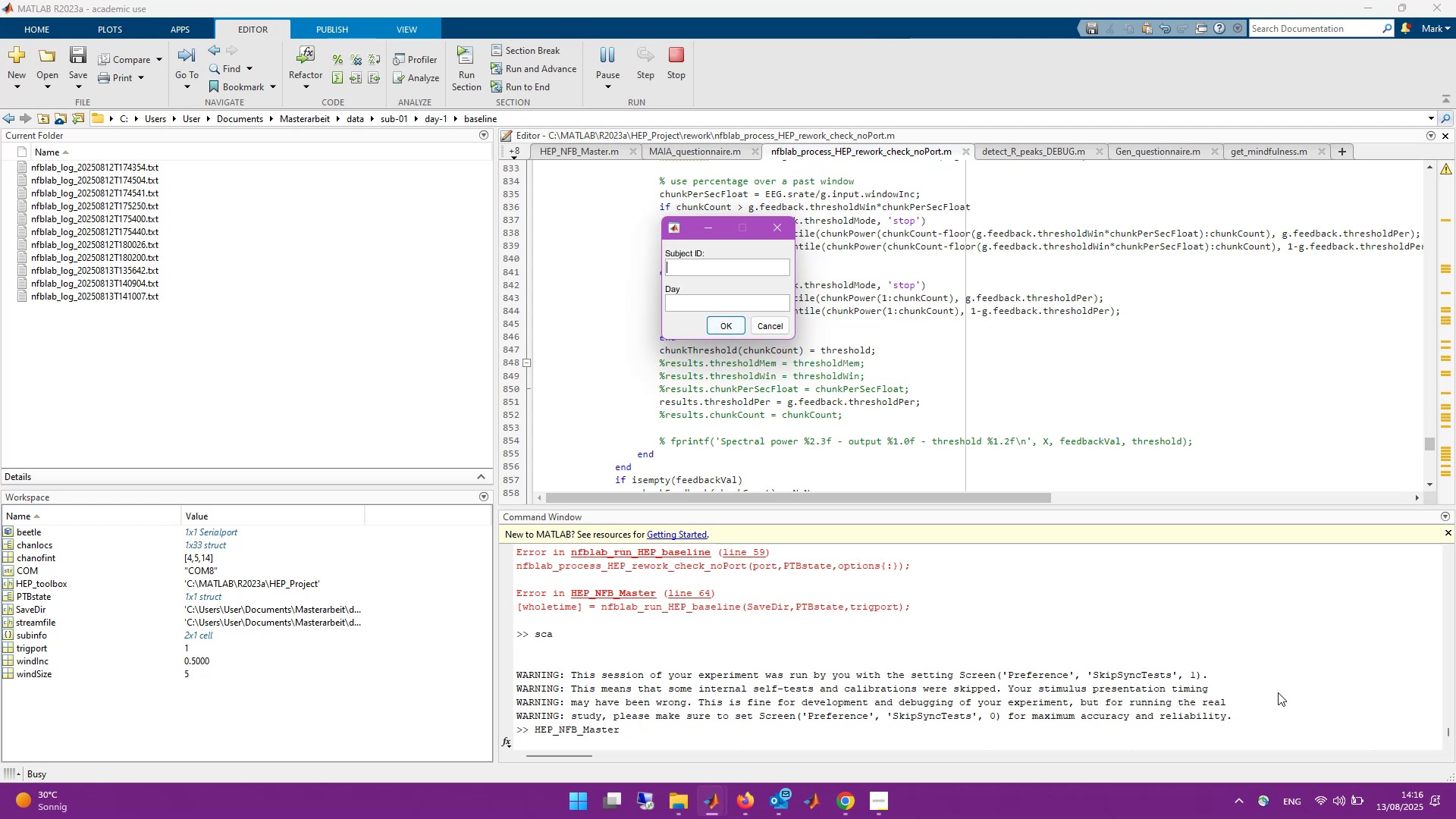 
key(Tab)
 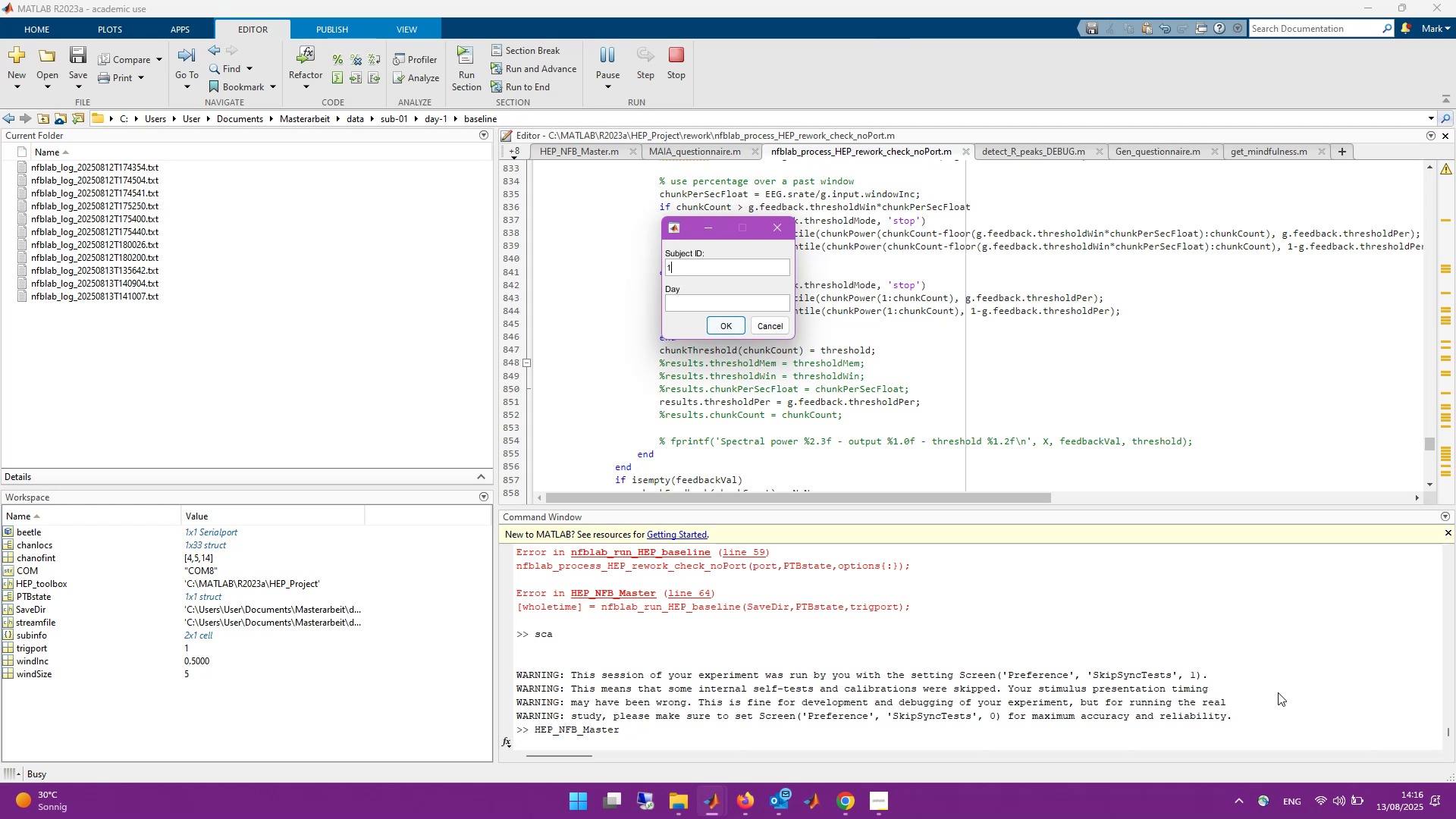 
key(Numpad1)
 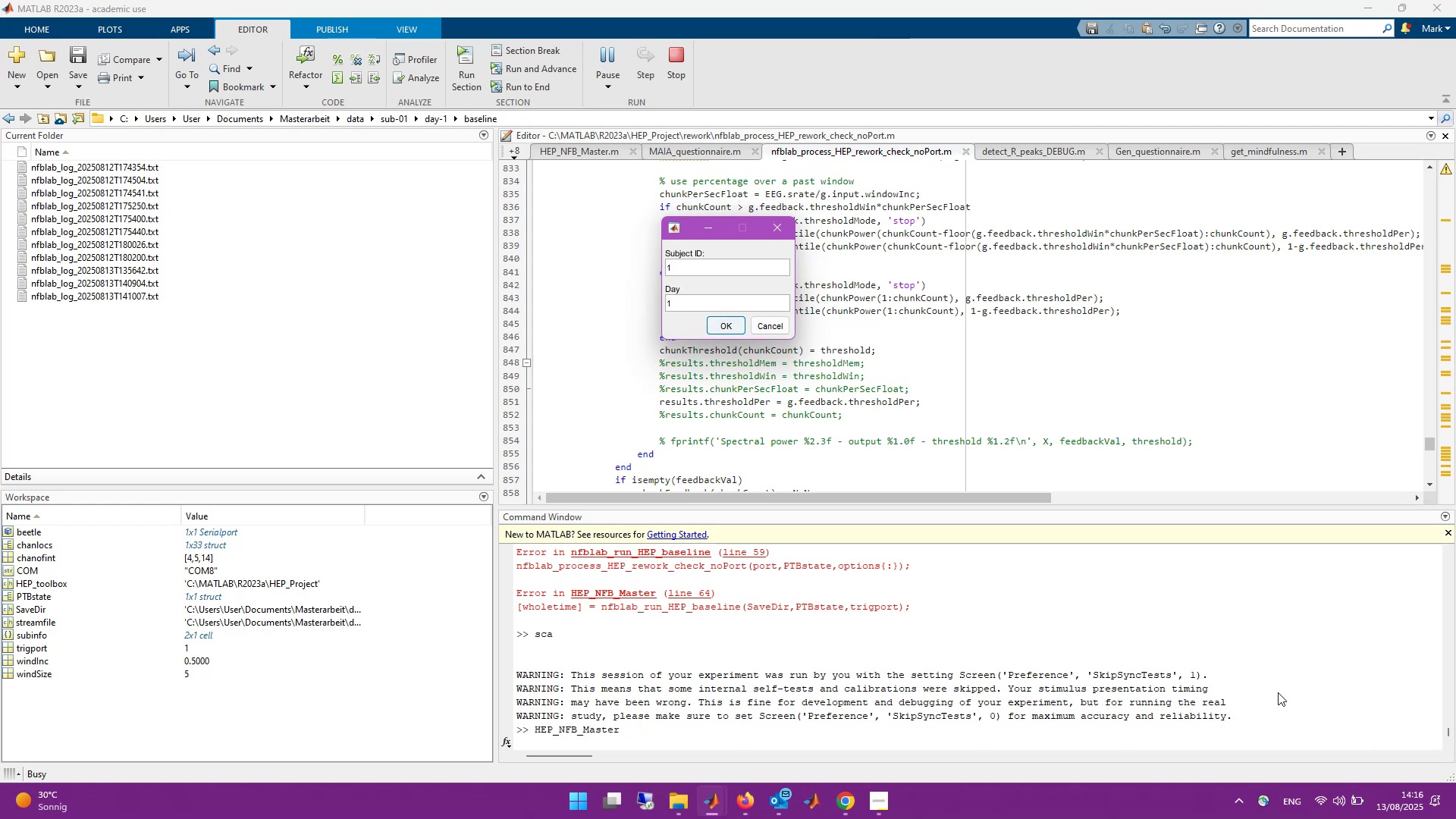 
key(Enter)
 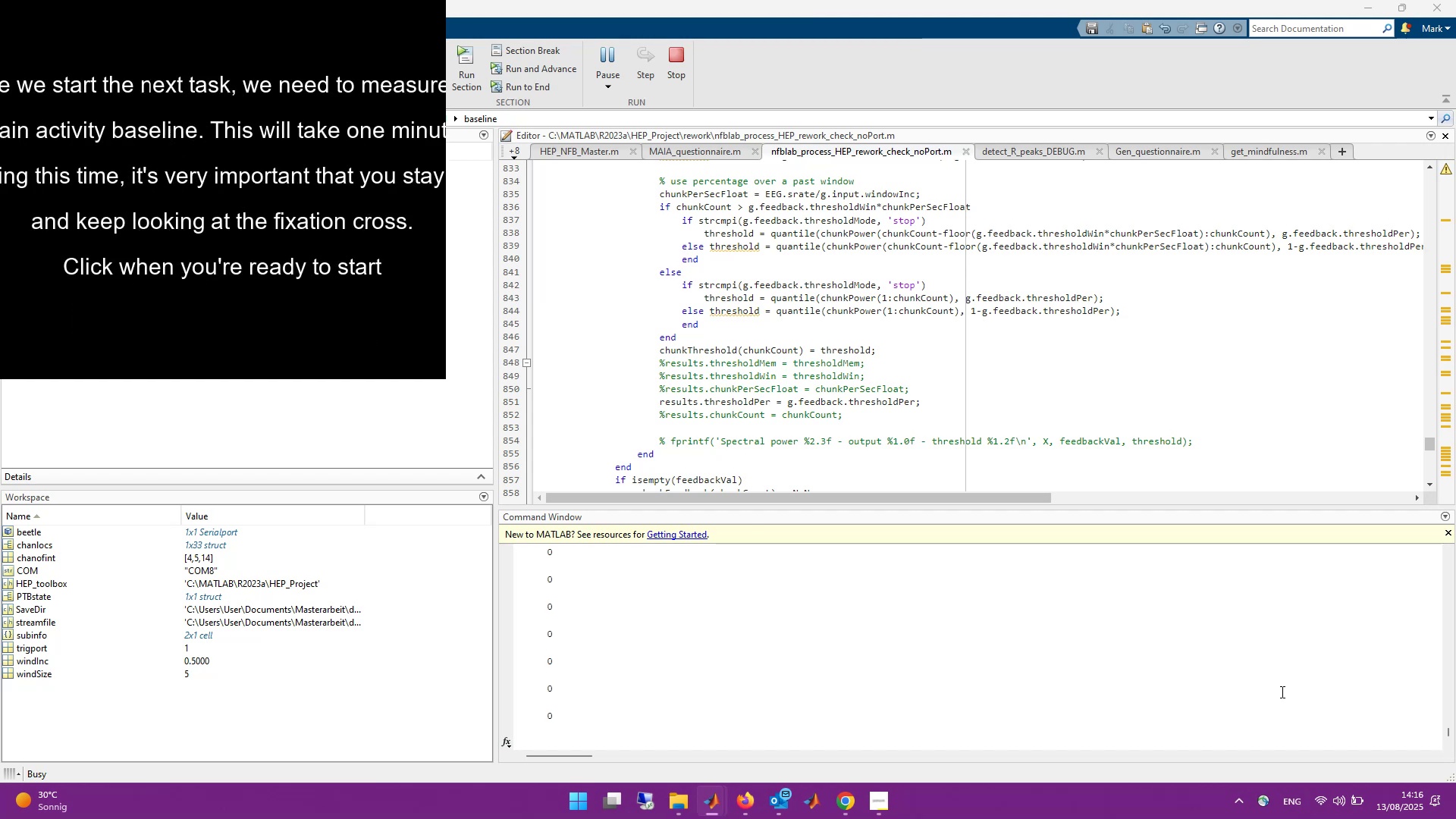 
wait(23.47)
 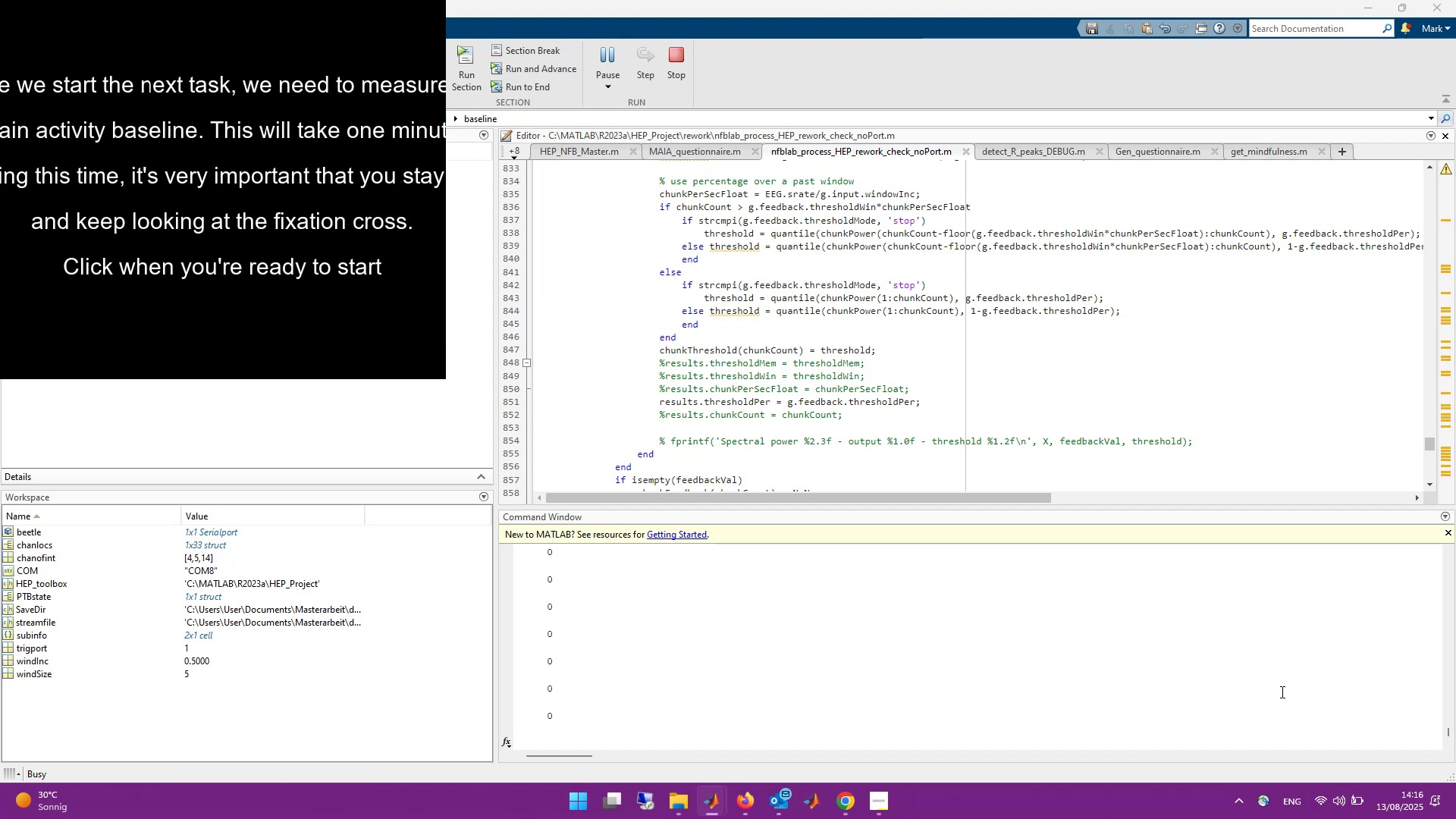 
left_click([514, 268])
 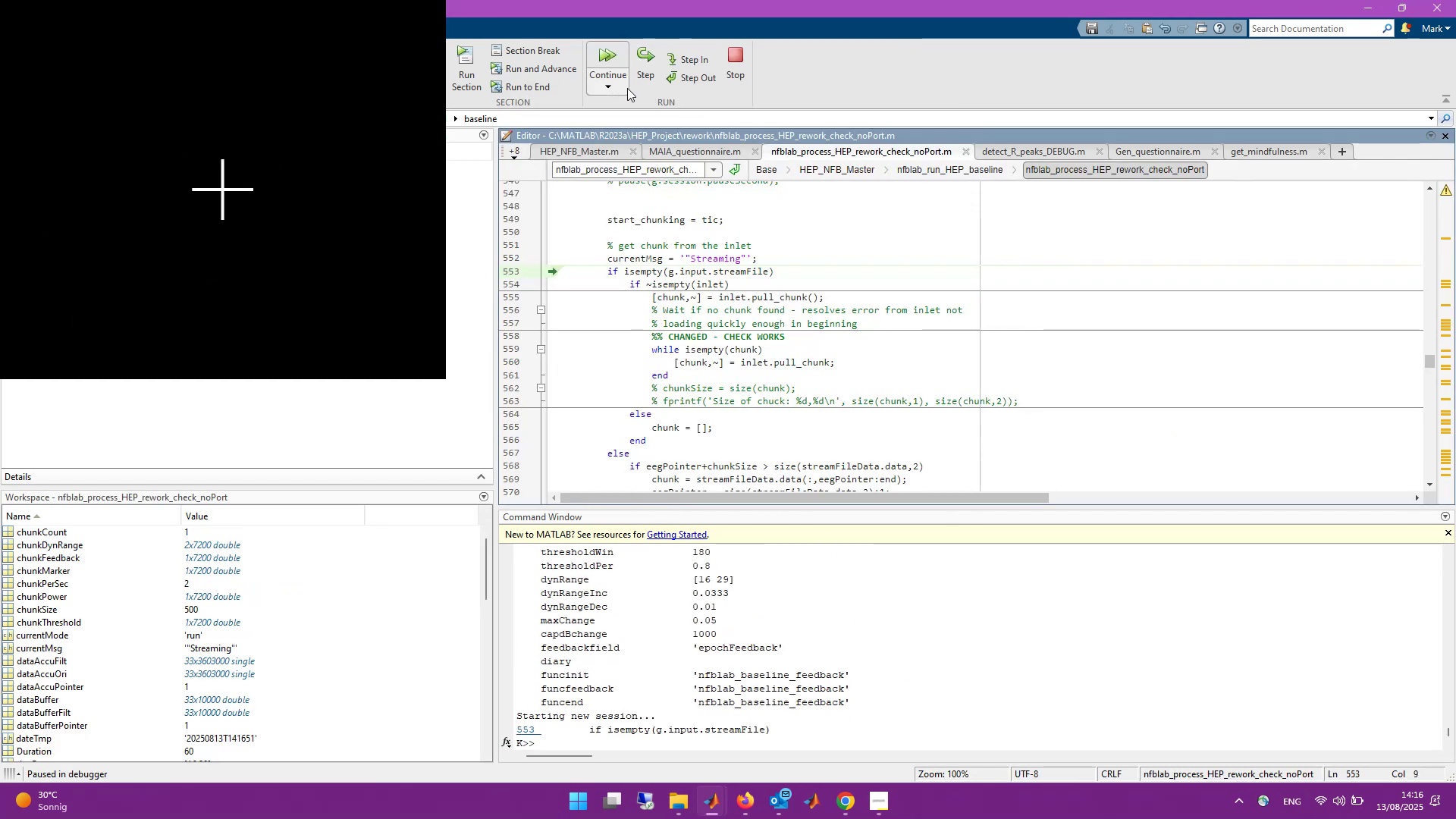 
left_click([620, 89])
 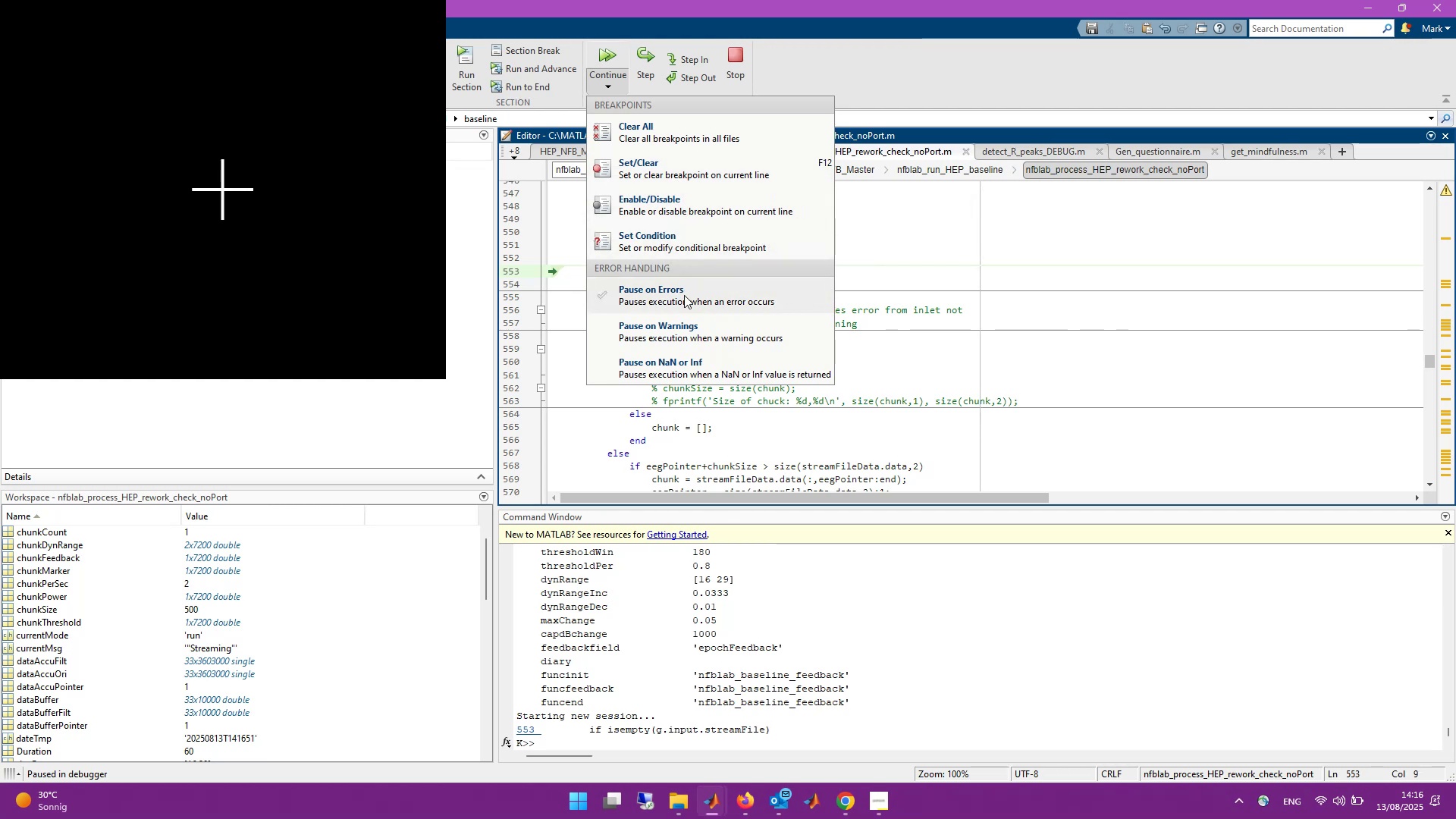 
left_click([684, 125])
 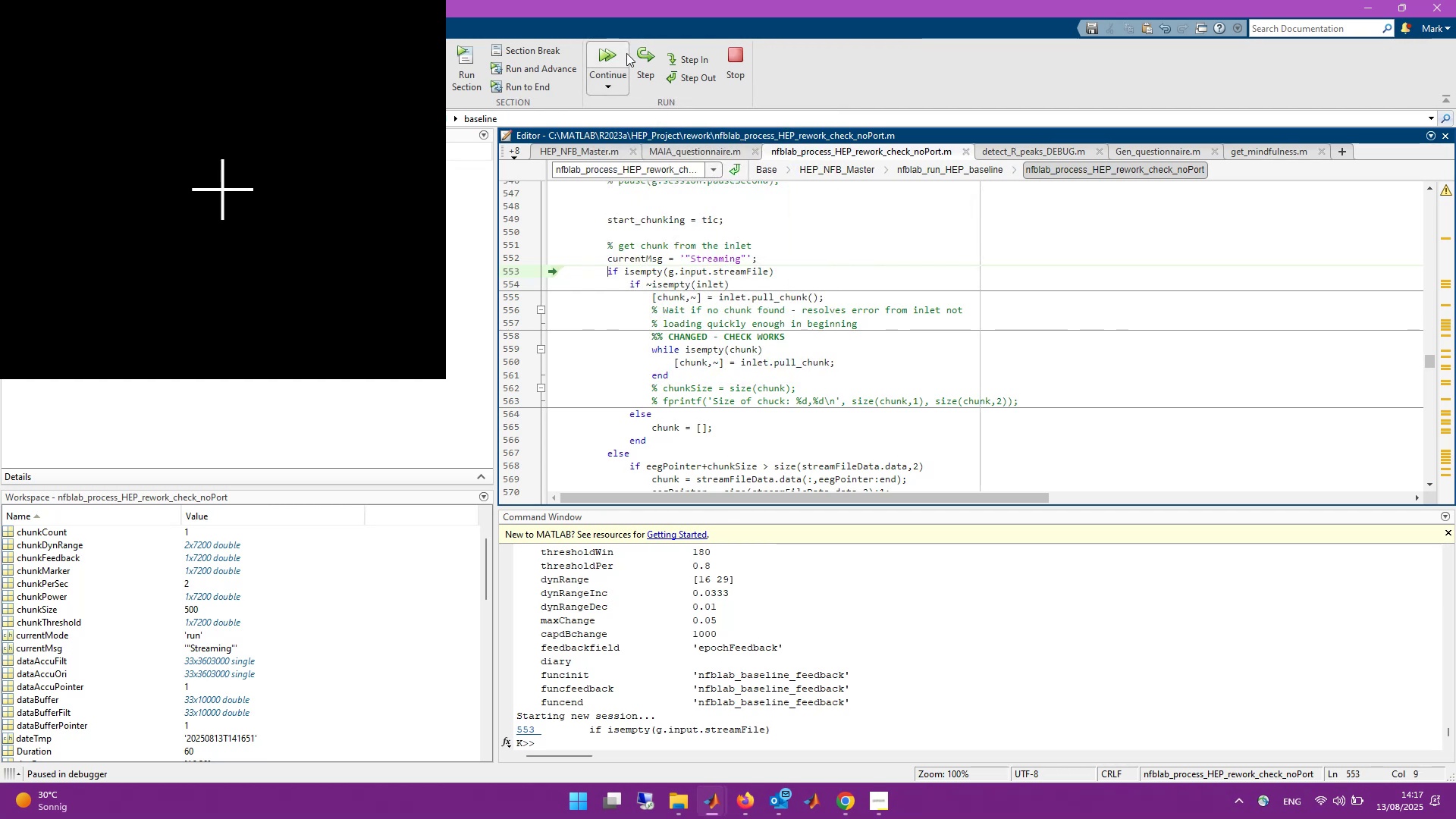 
left_click([620, 52])
 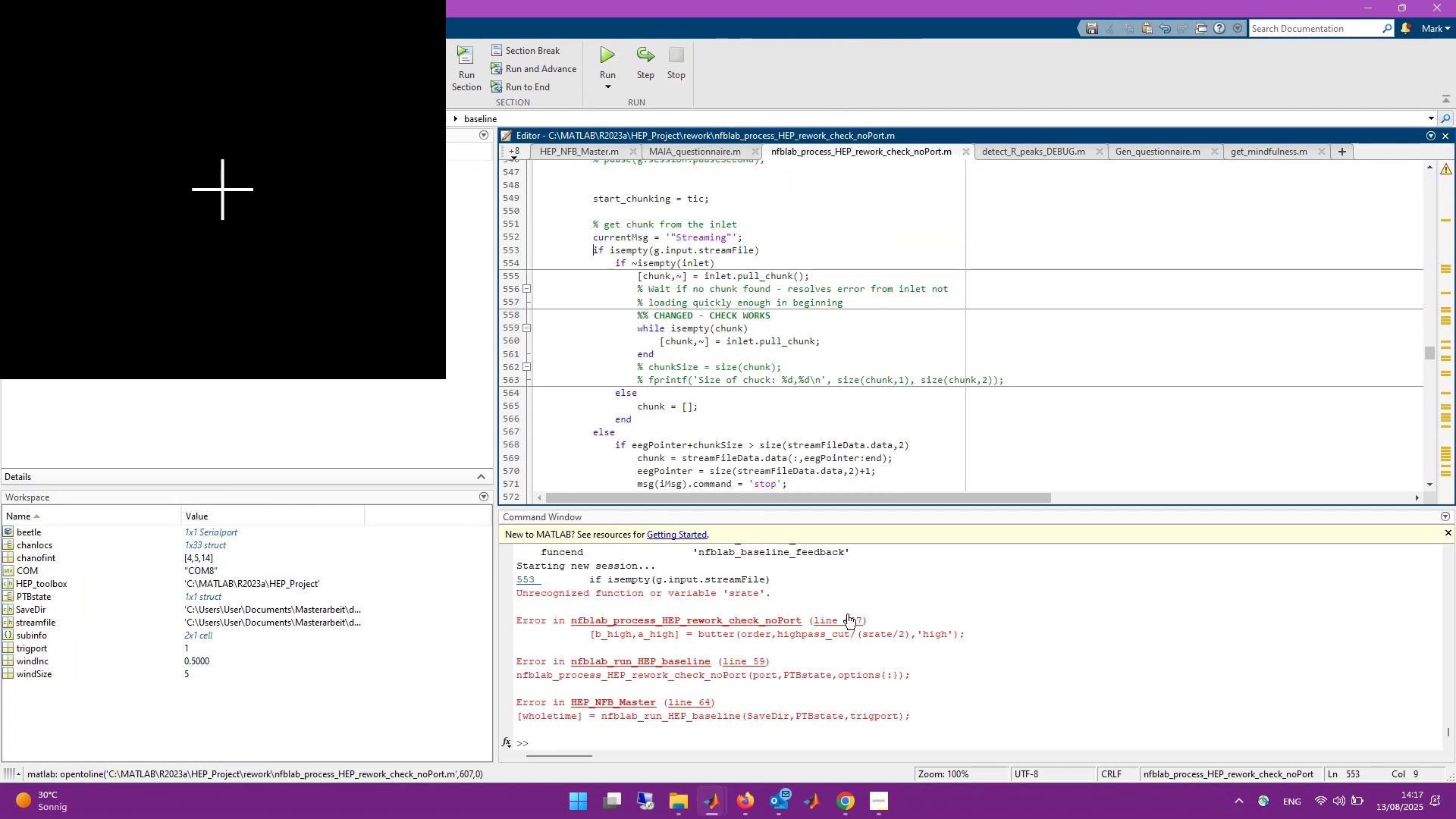 
wait(5.62)
 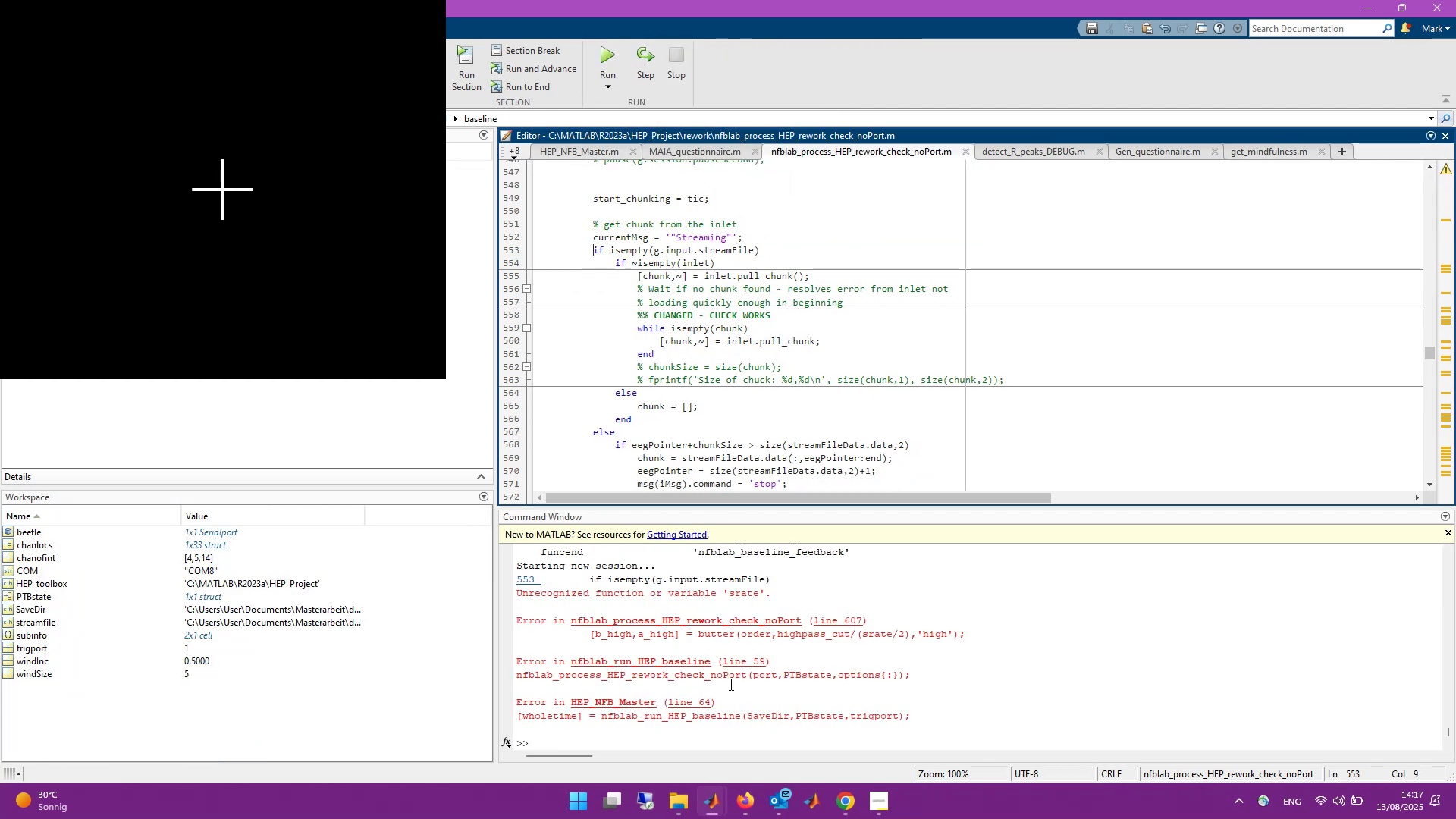 
left_click([845, 617])
 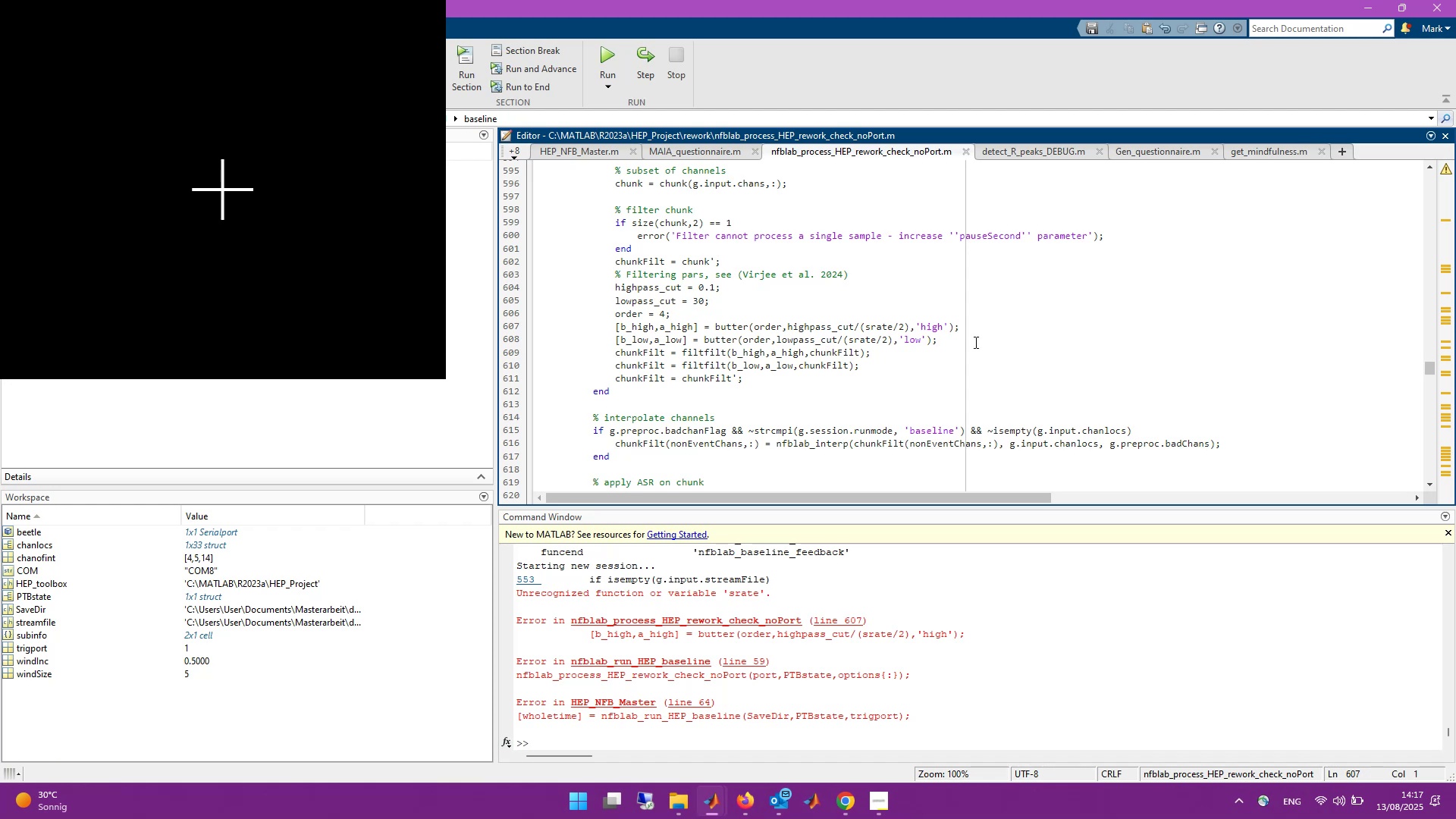 
wait(8.62)
 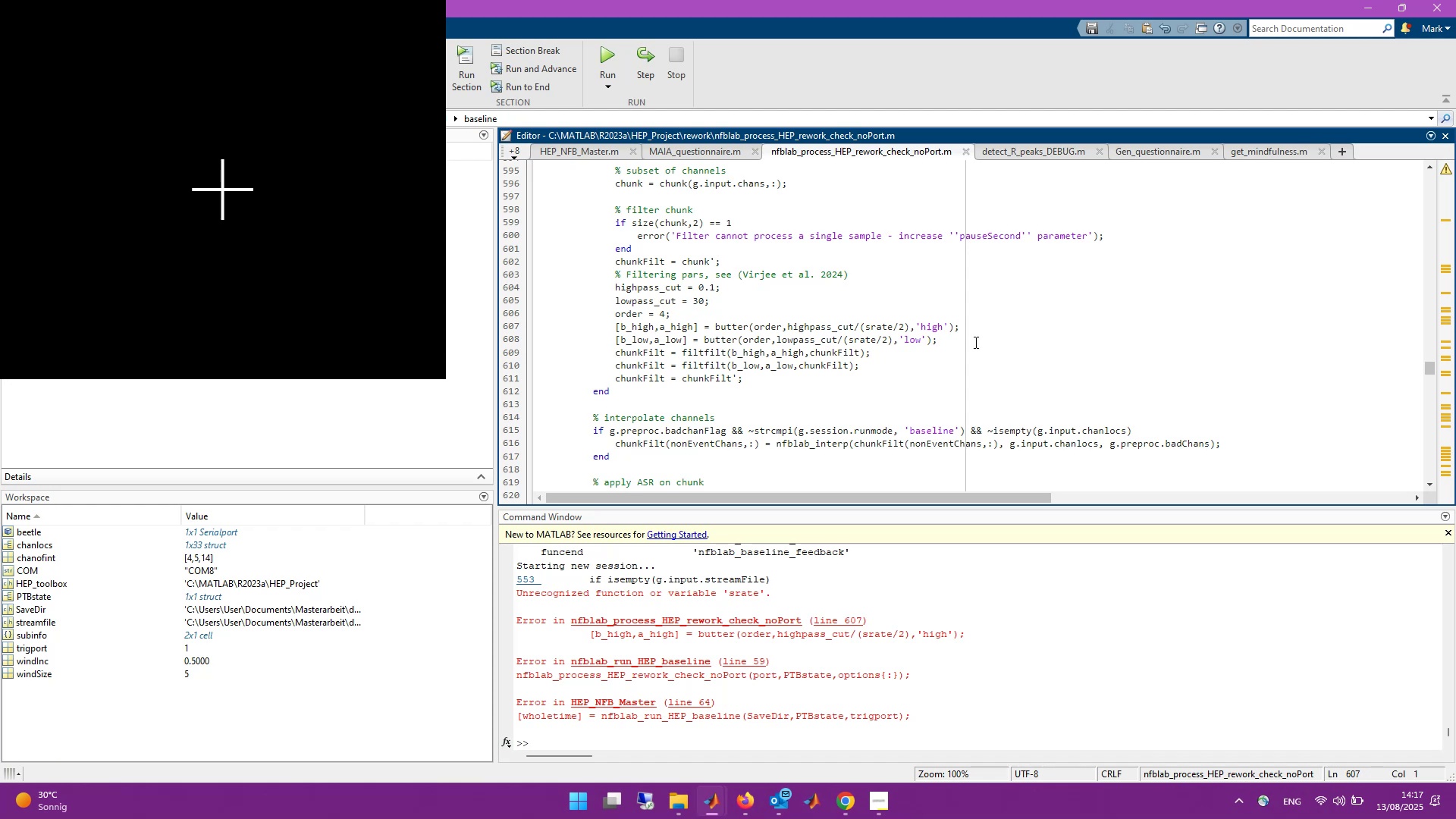 
left_click([979, 344])
 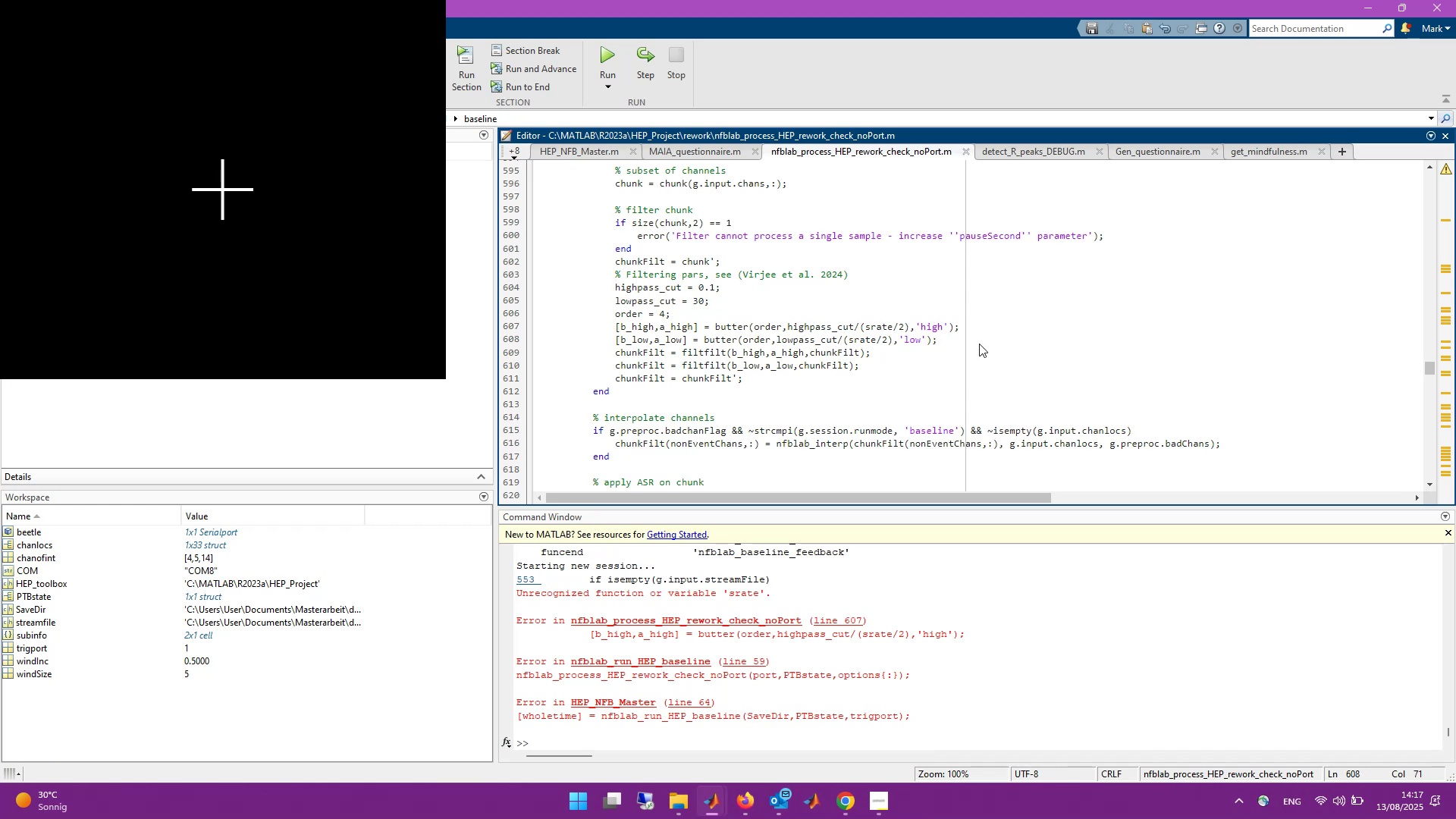 
key(Control+F)
 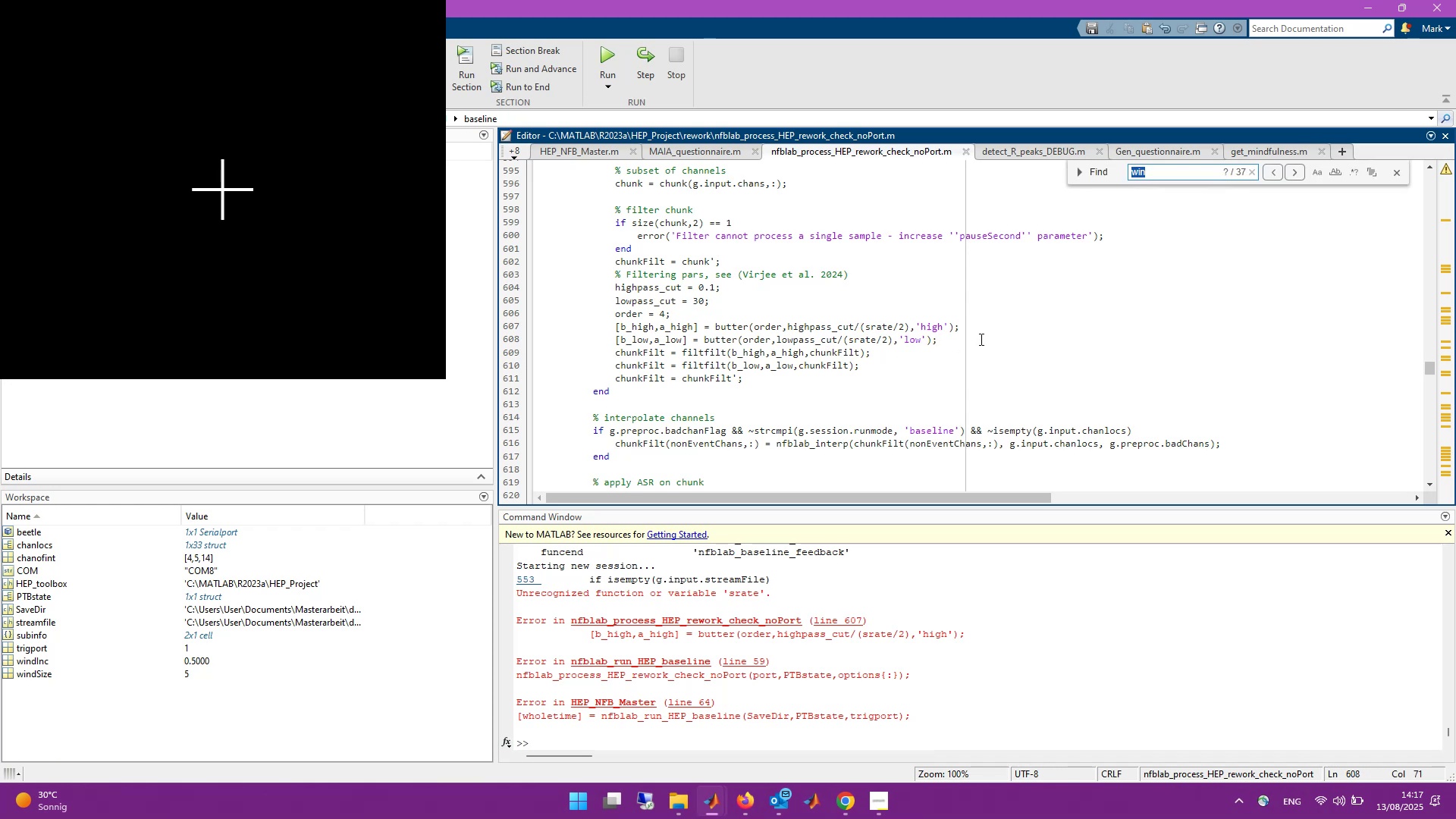 
type(srate)
 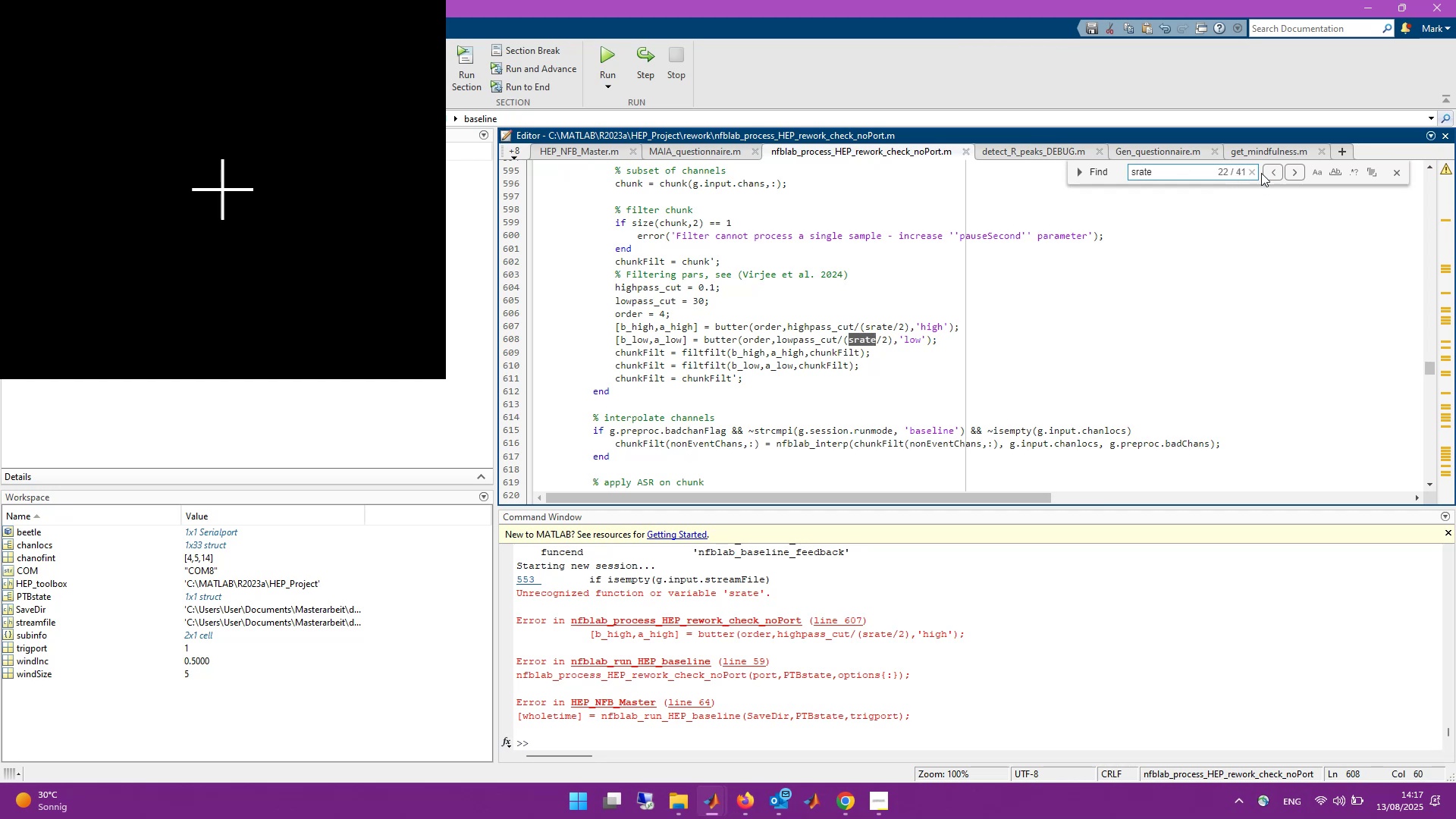 
double_click([1266, 170])
 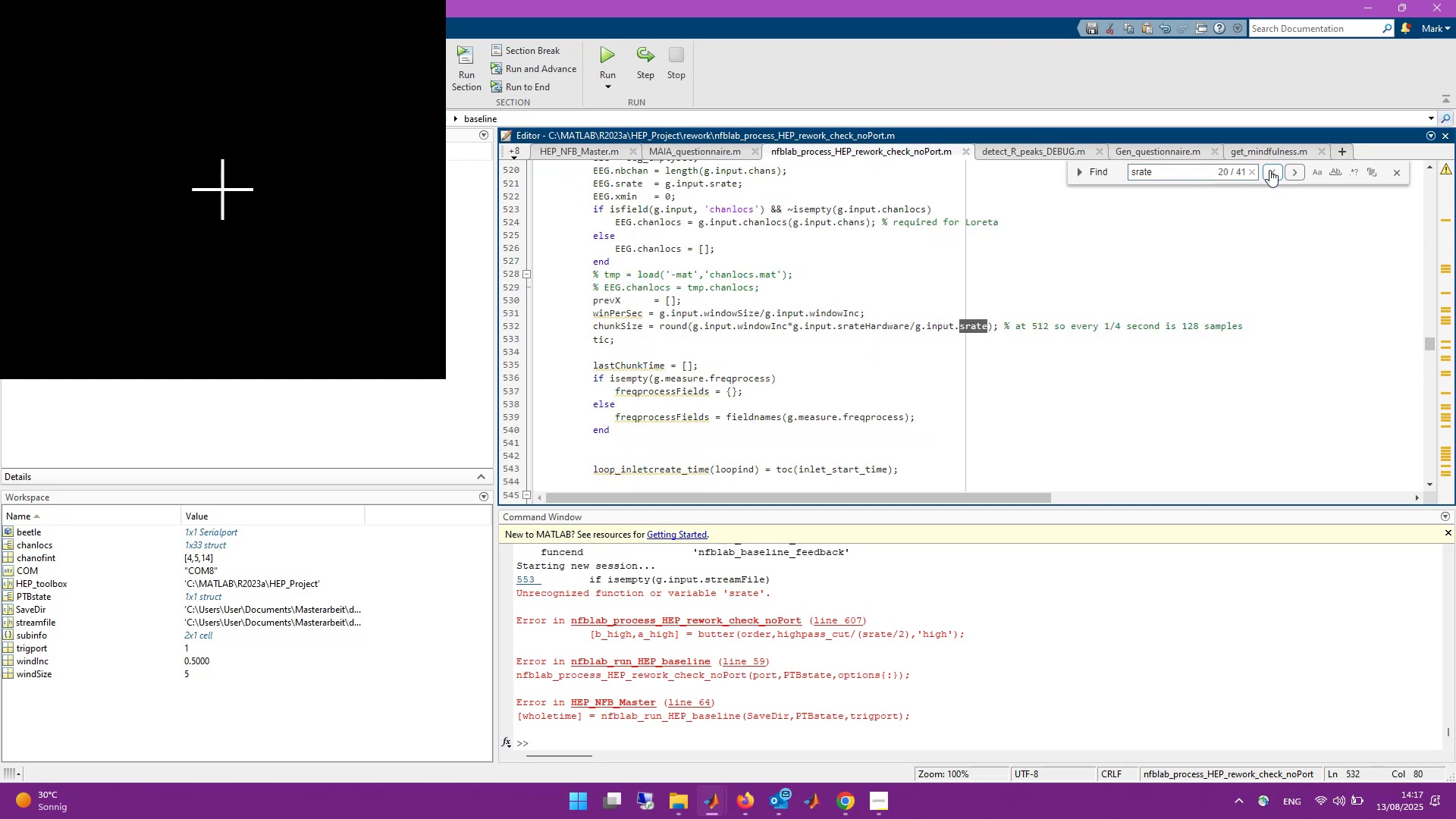 
double_click([1269, 170])
 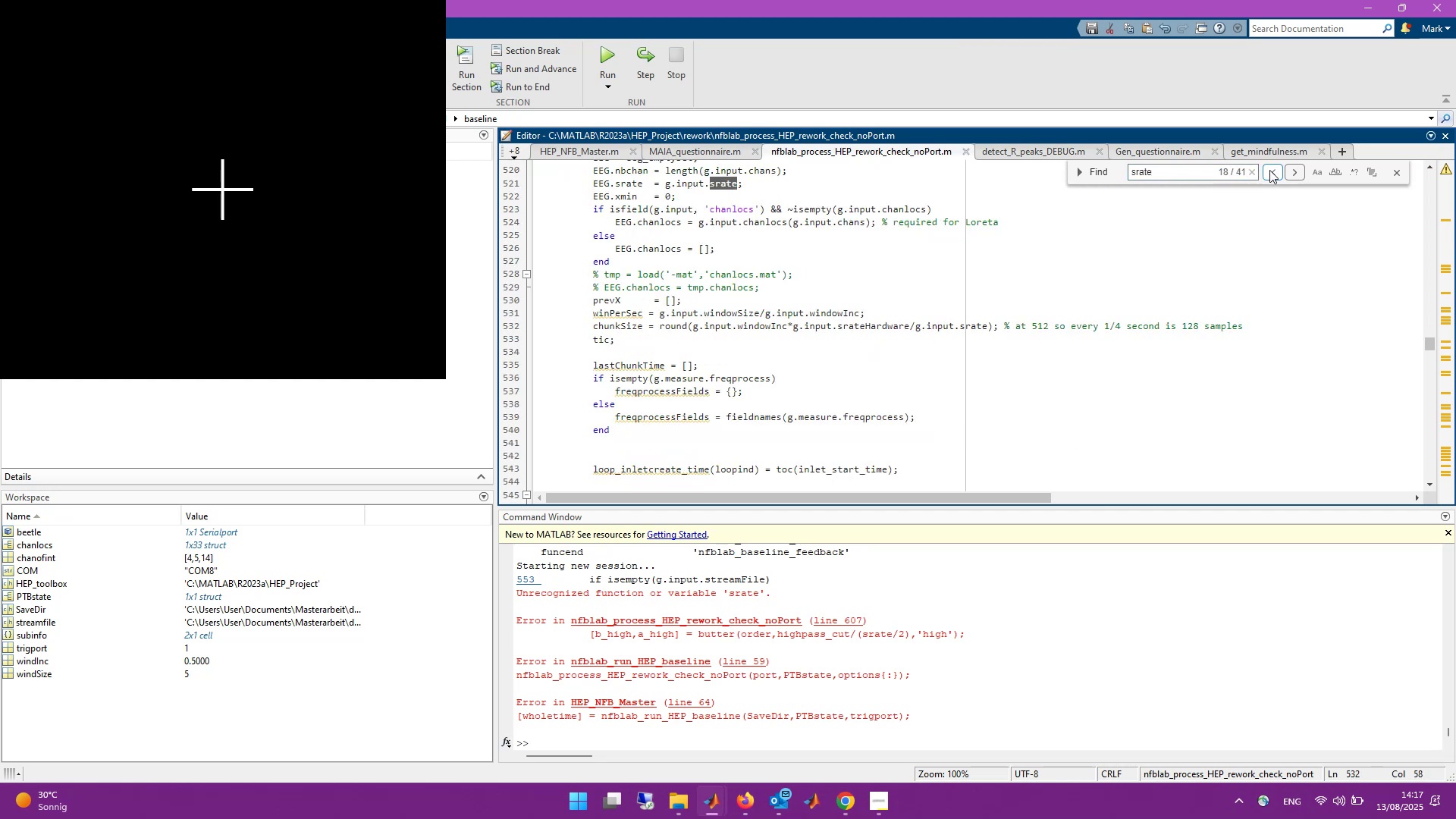 
triple_click([1269, 170])
 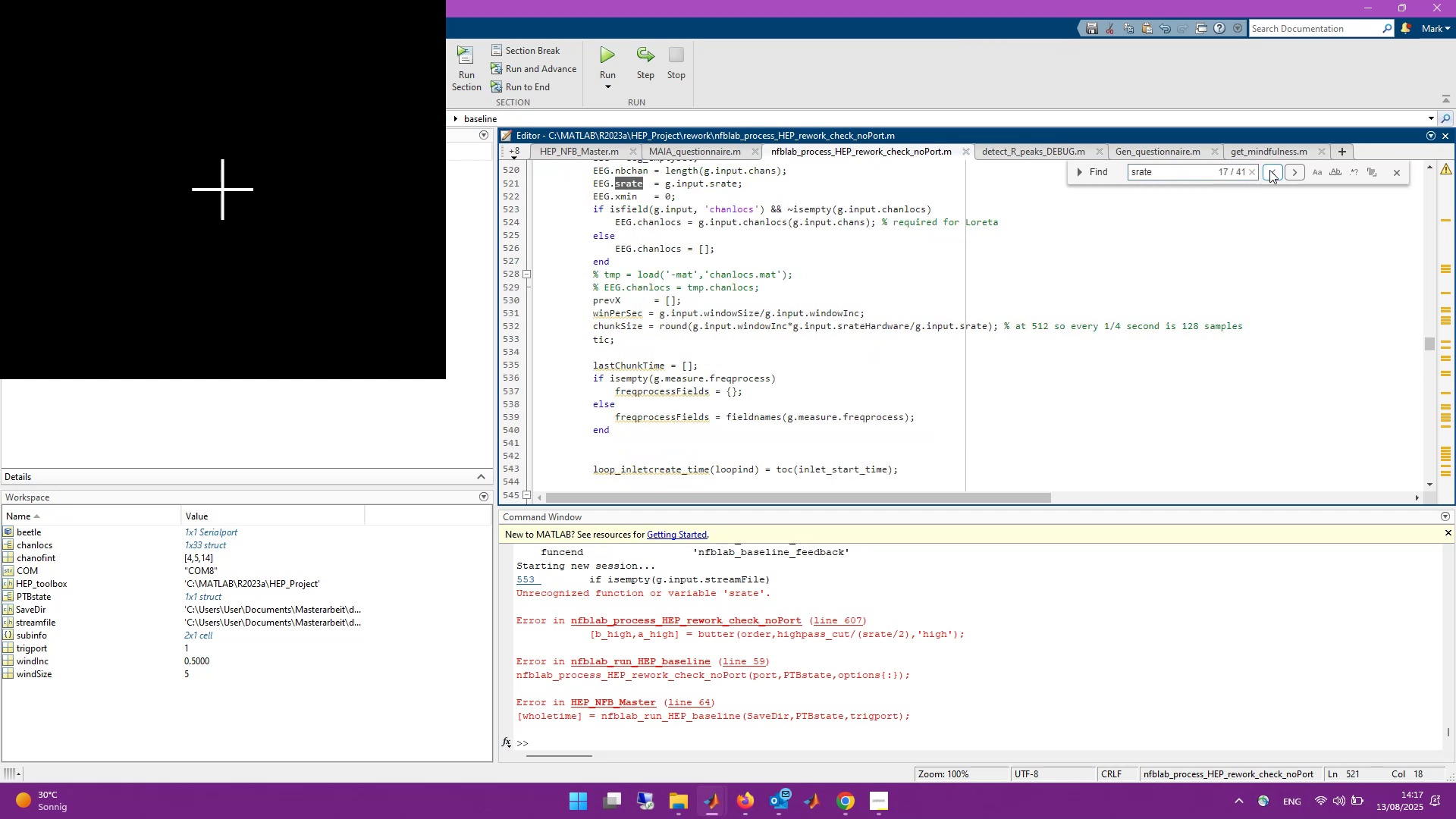 
mouse_move([1307, 172])
 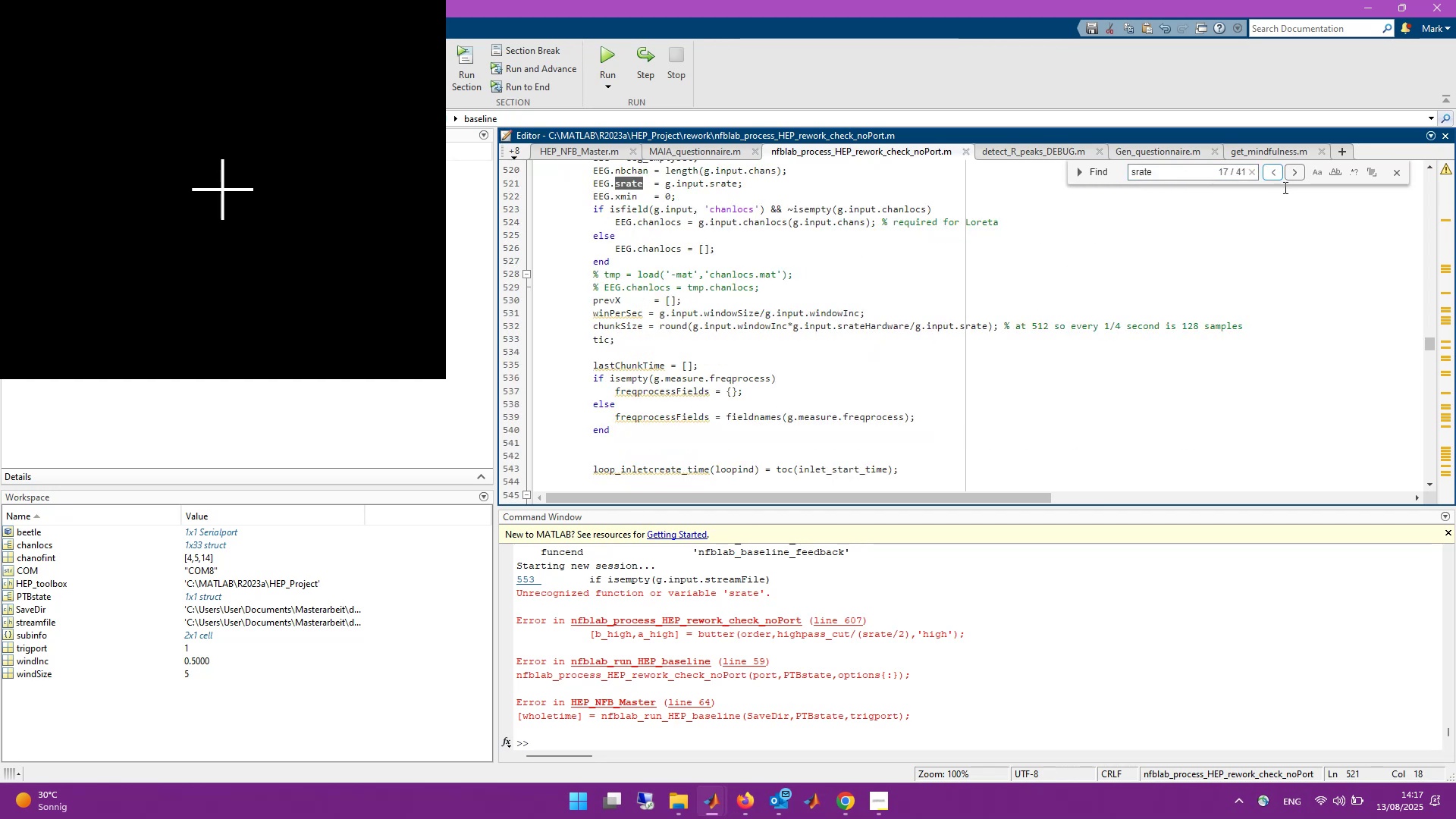 
double_click([1298, 171])
 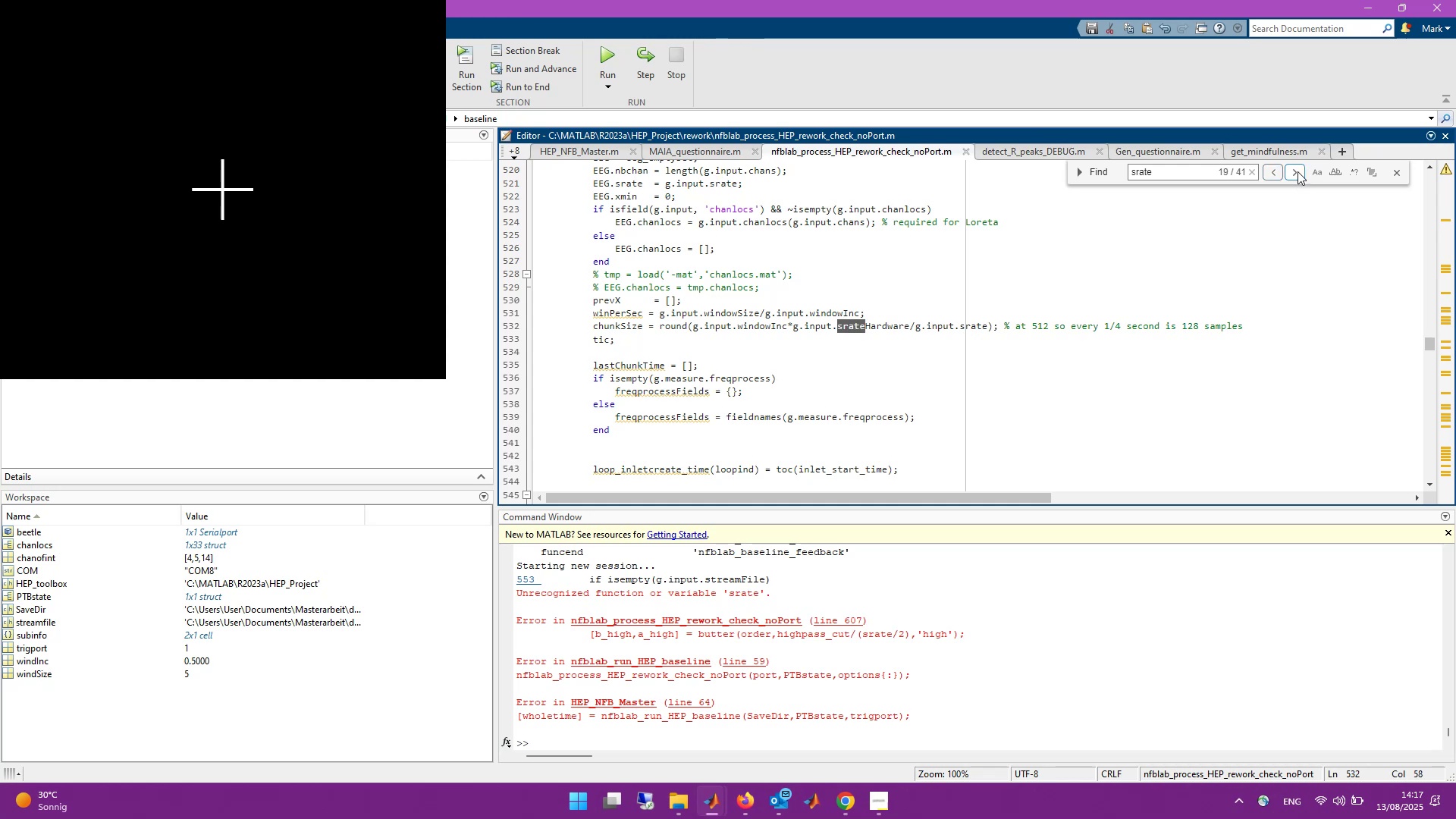 
triple_click([1298, 171])
 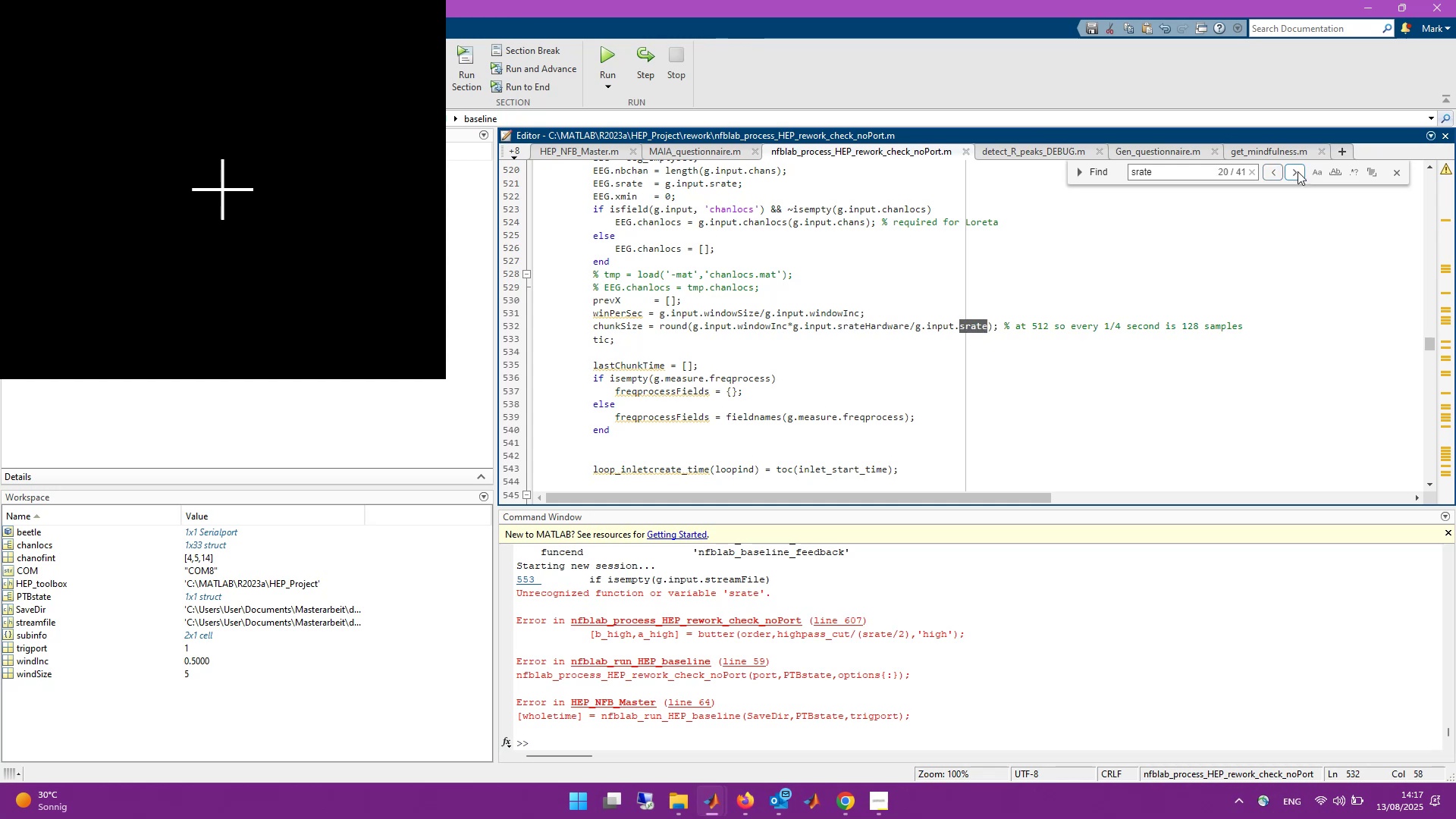 
triple_click([1298, 171])
 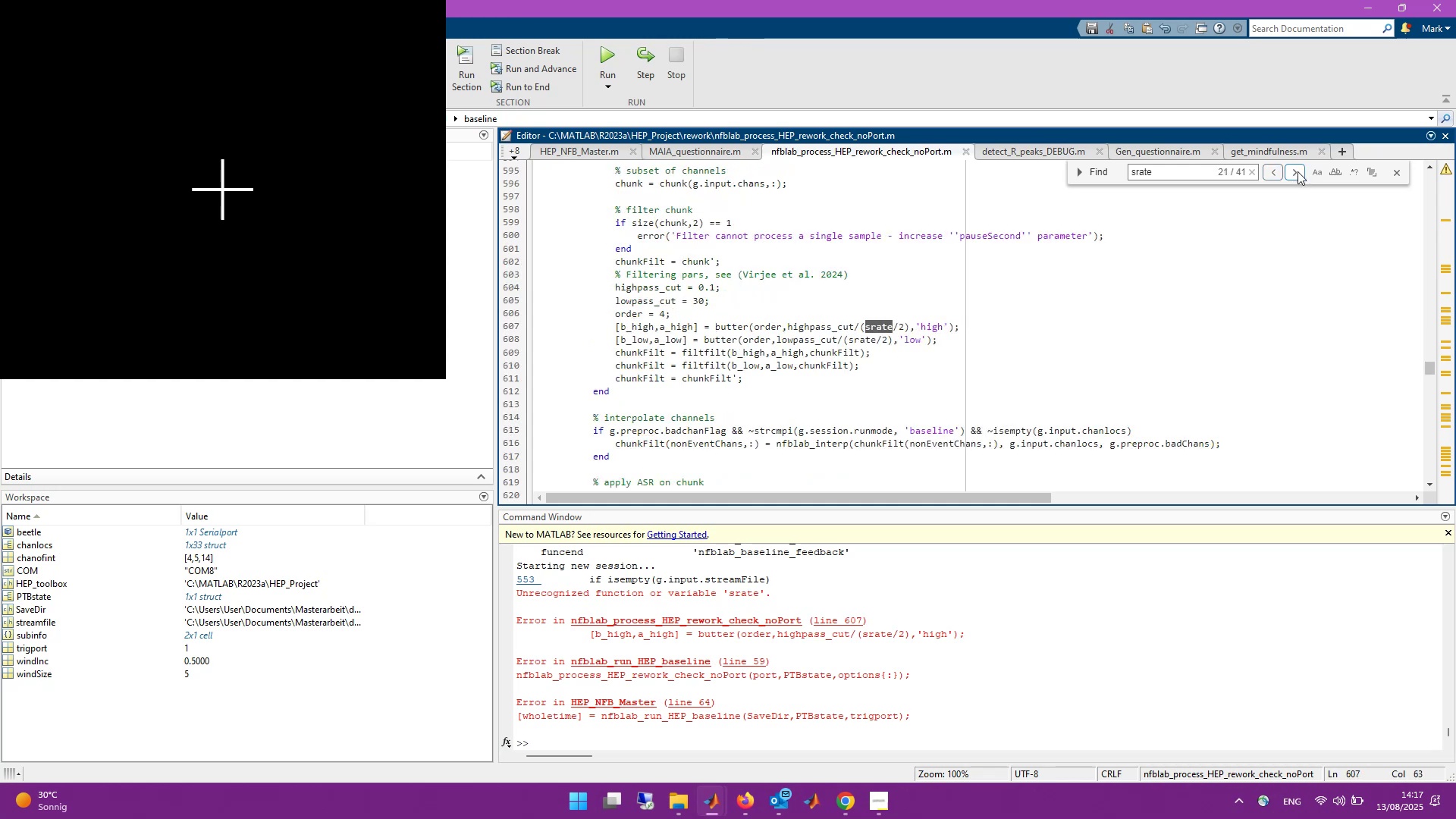 
left_click([1298, 171])
 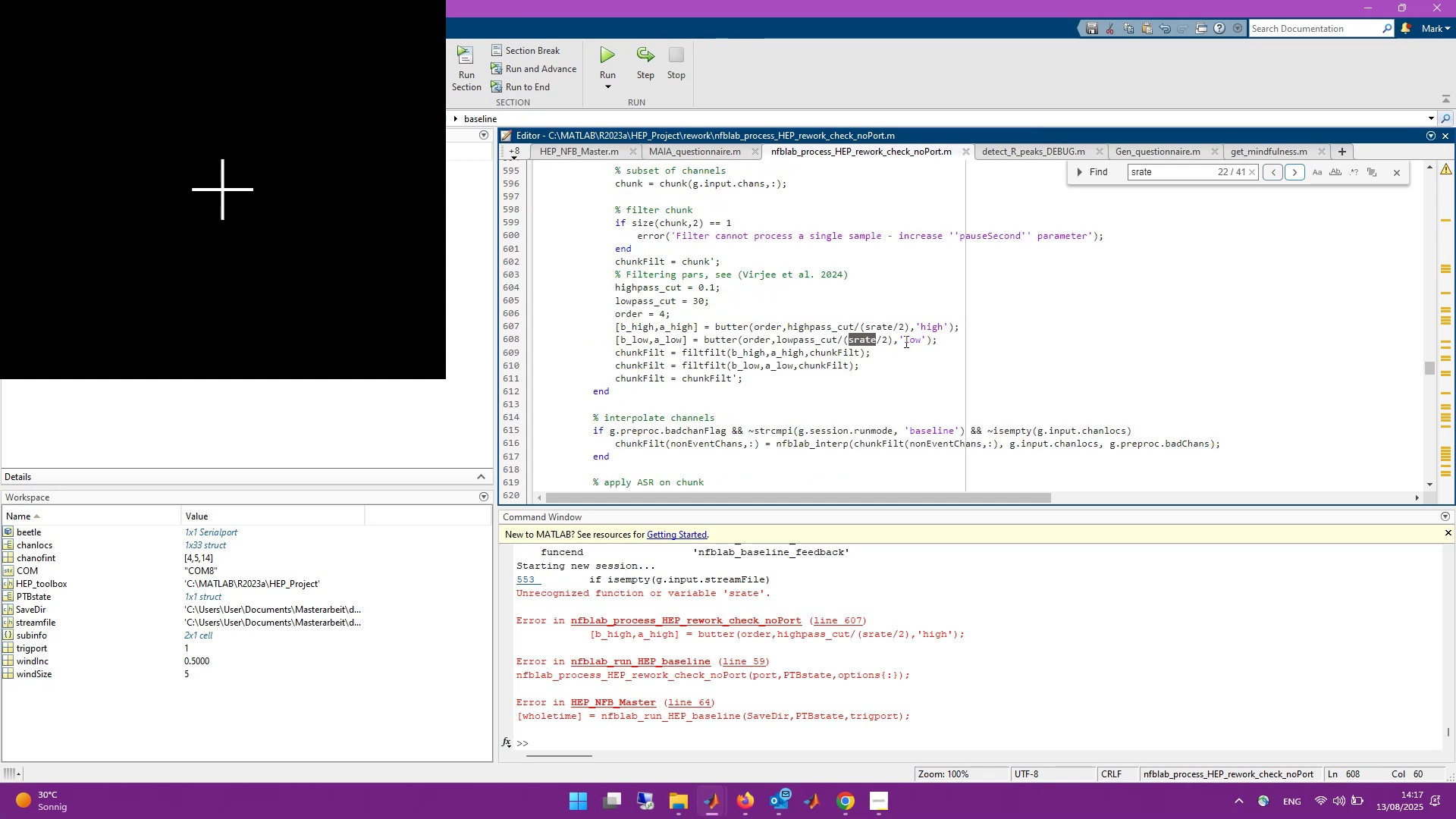 
left_click([866, 325])
 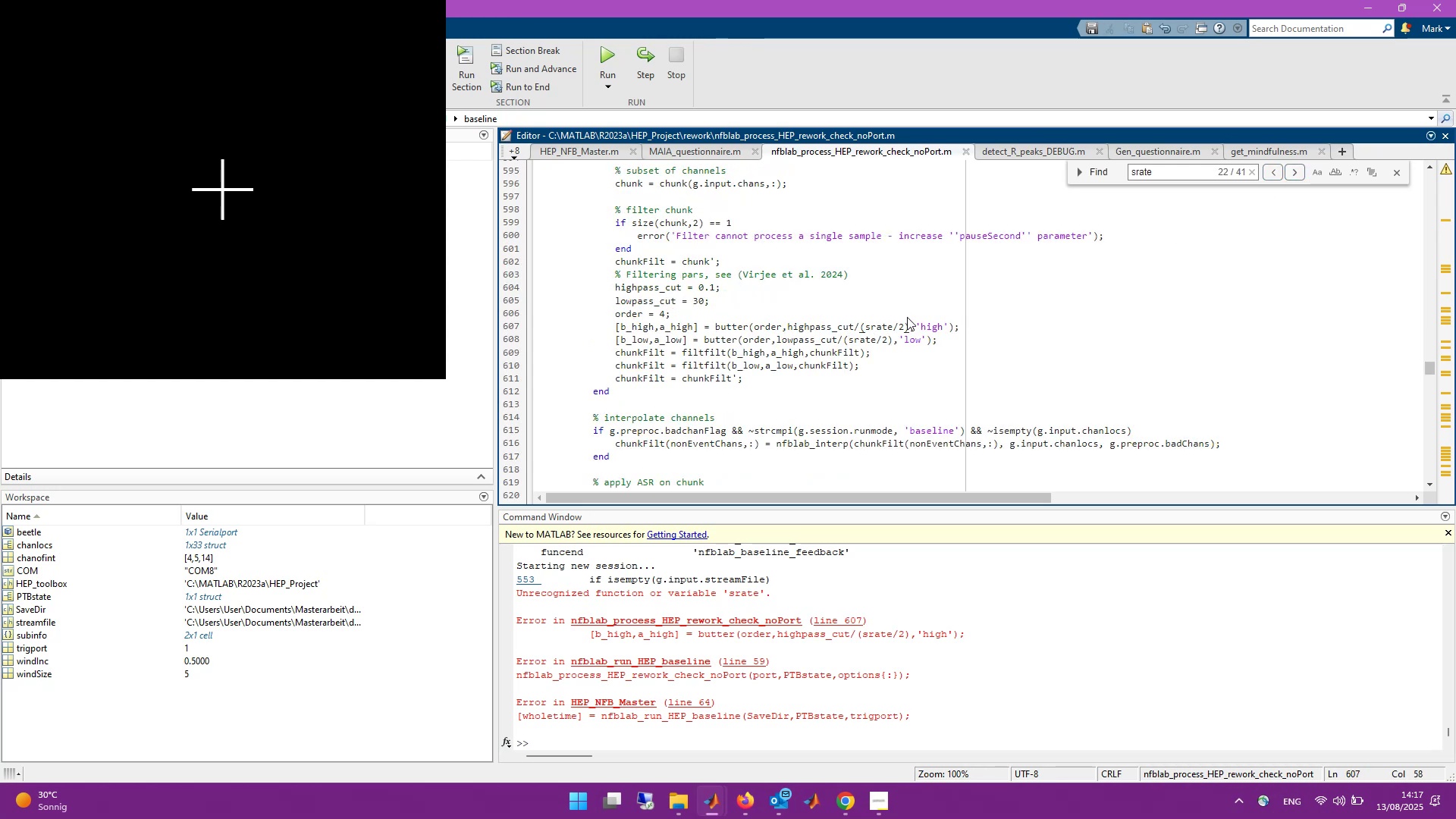 
type(g.input.)
 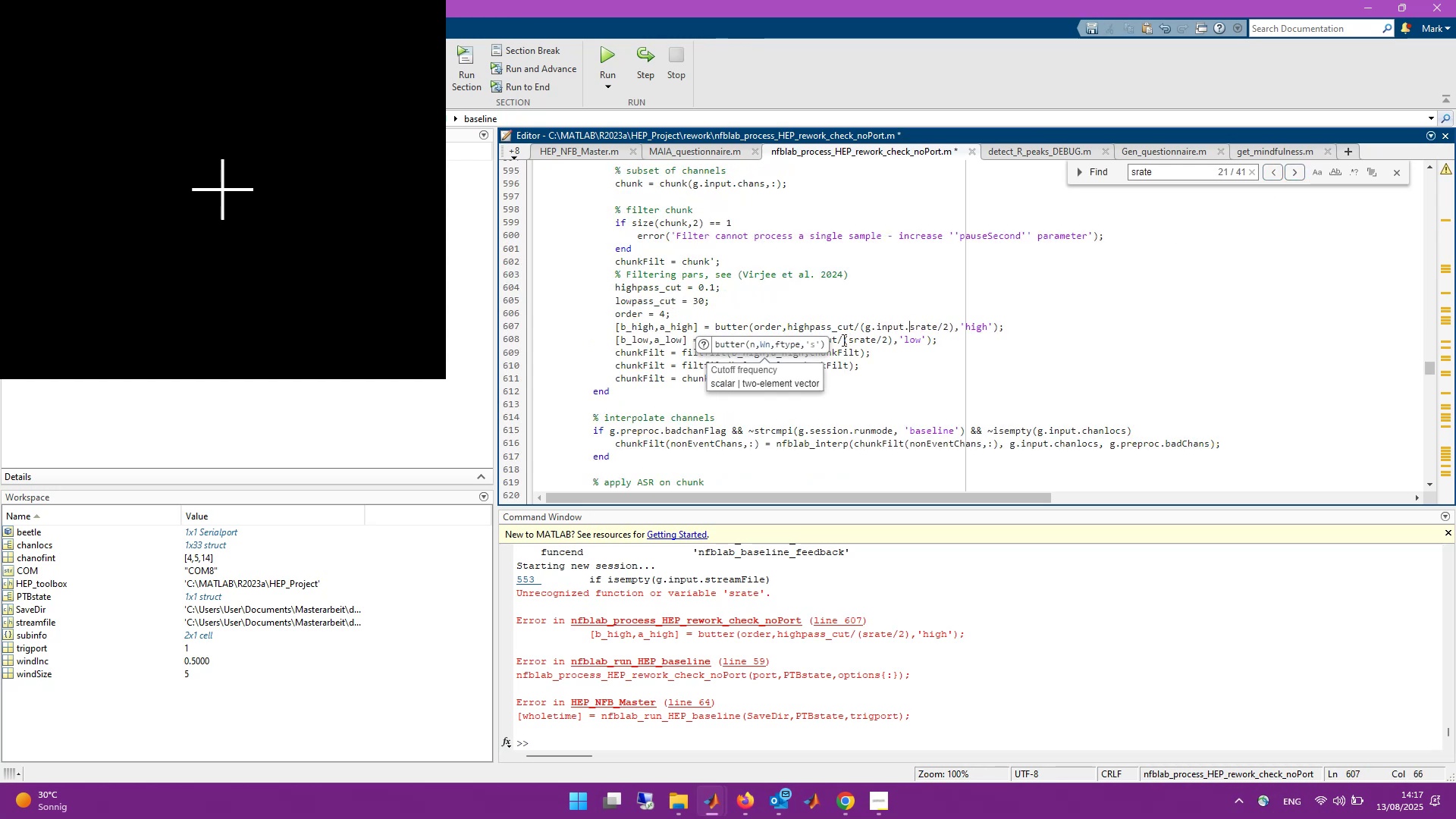 
left_click([848, 339])
 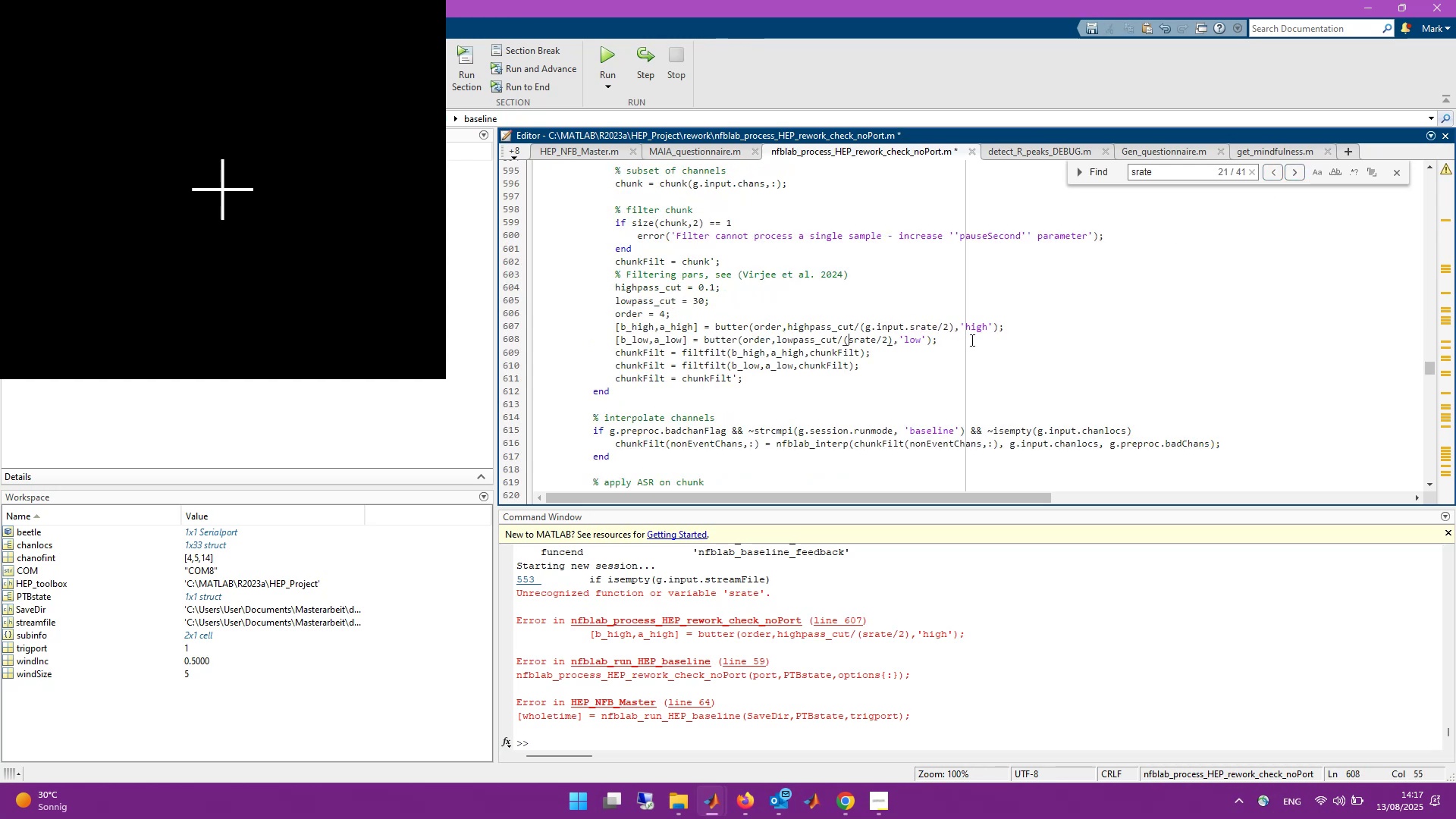 
type(g.input.)
 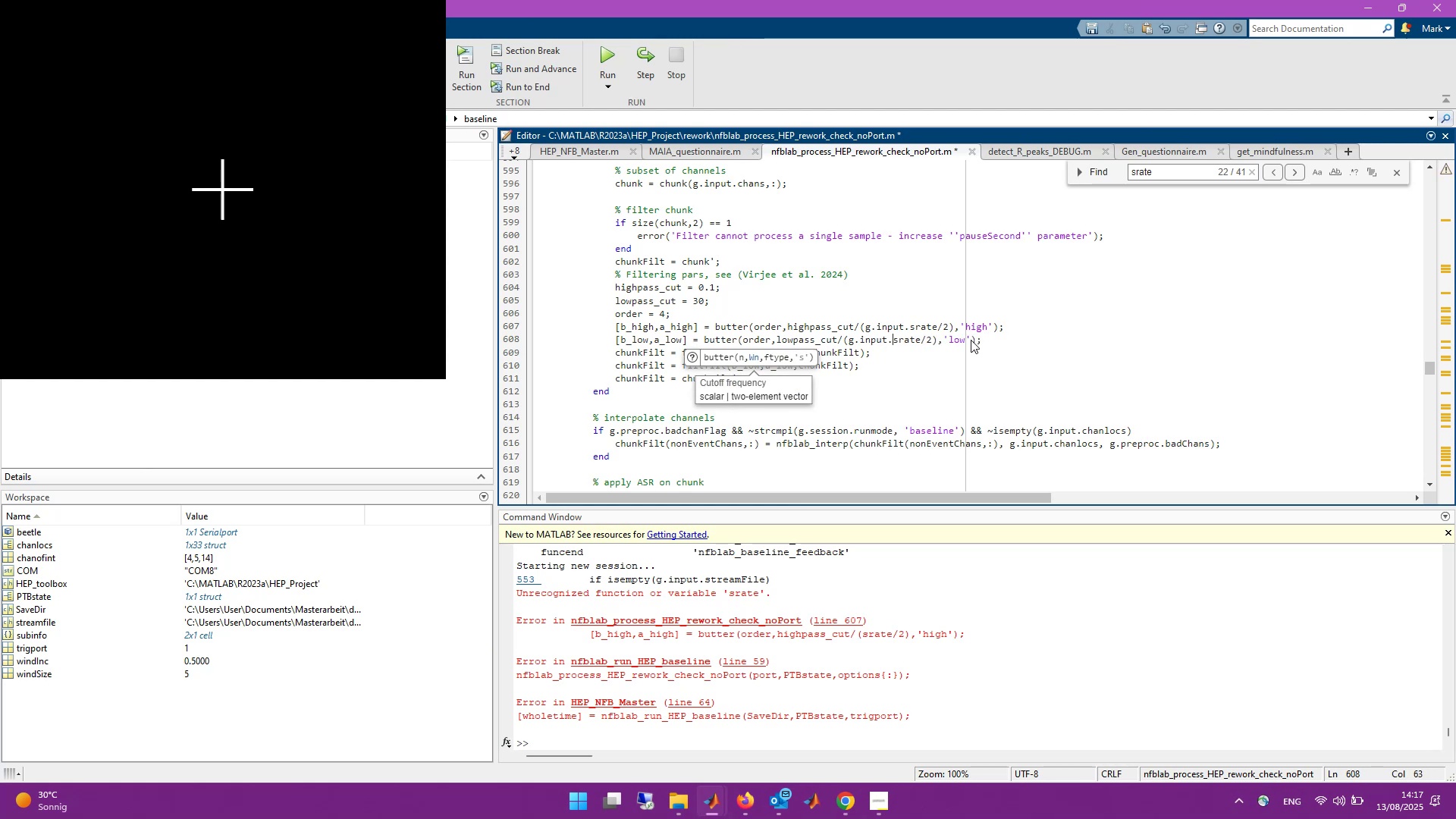 
key(Control+S)
 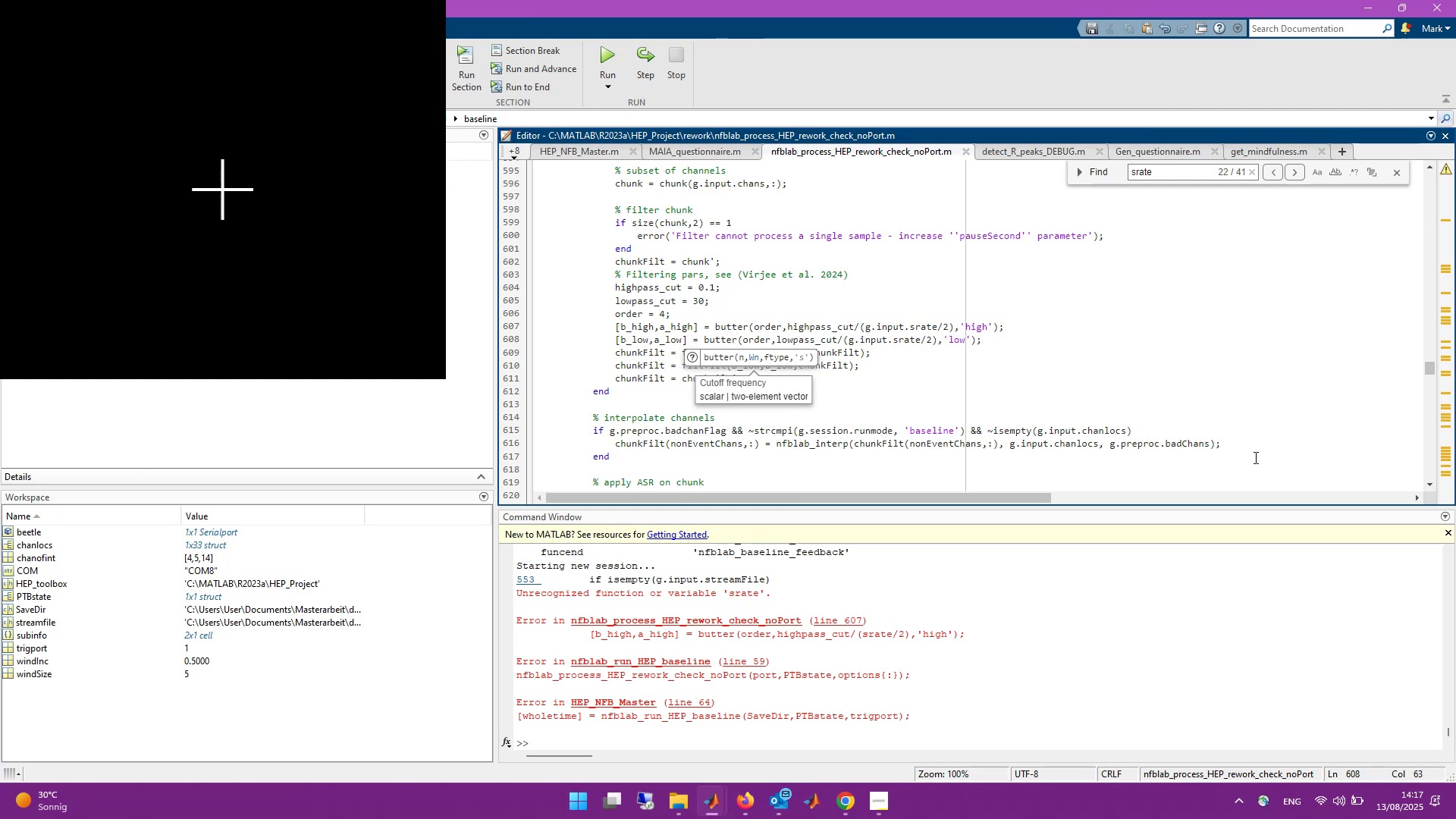 
left_click([1182, 647])
 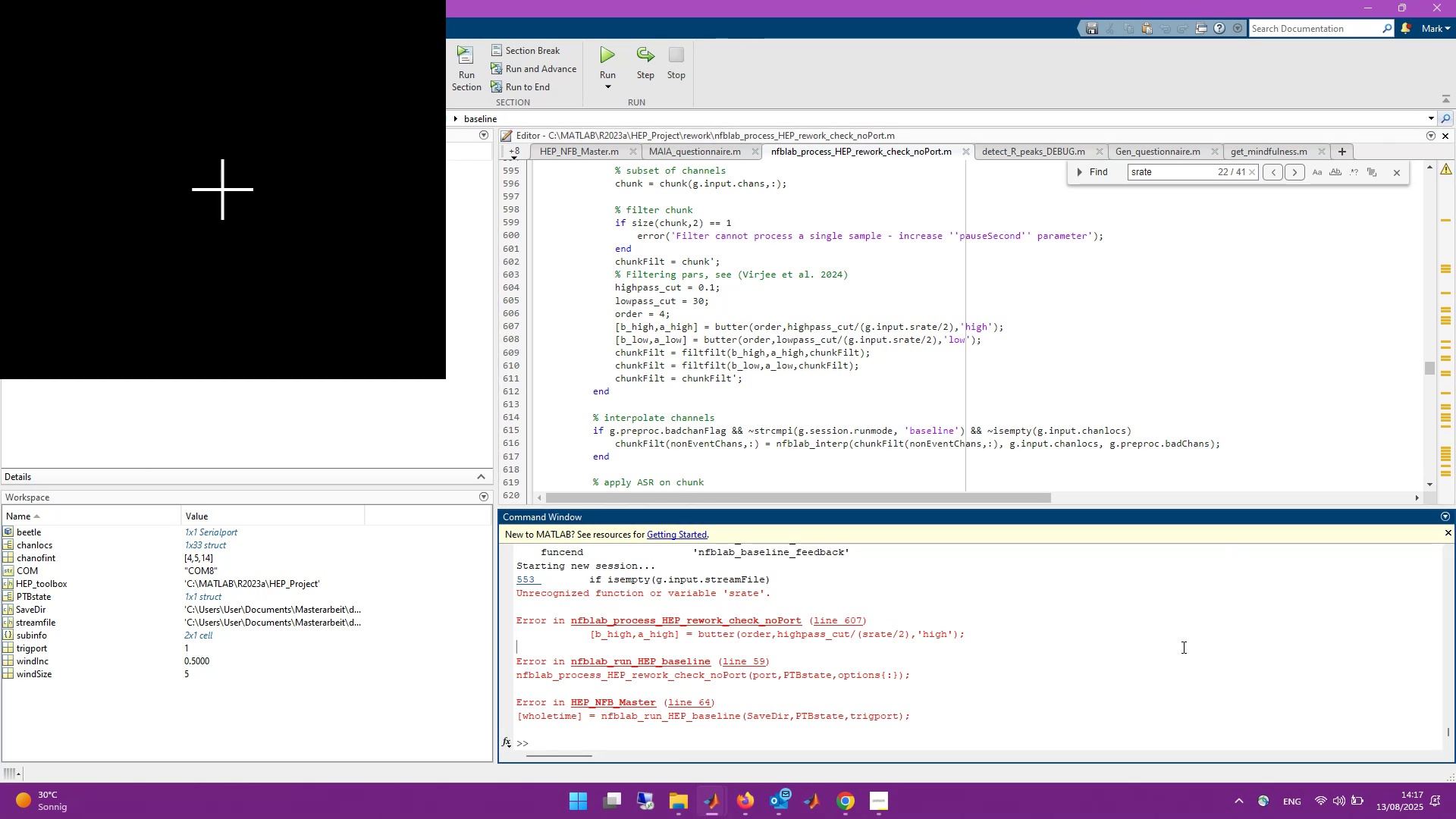 
key(ArrowUp)
 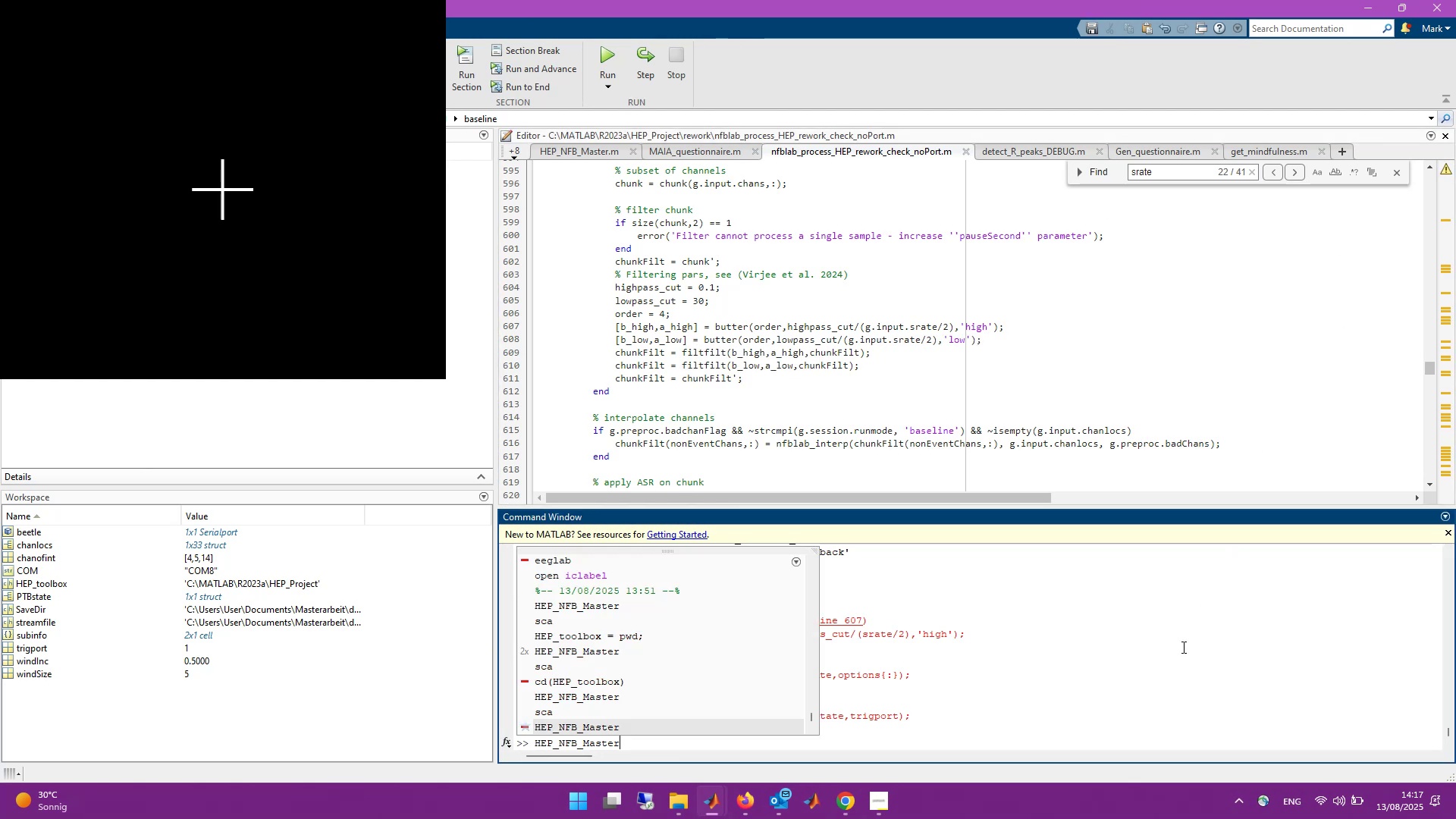 
key(ArrowUp)
 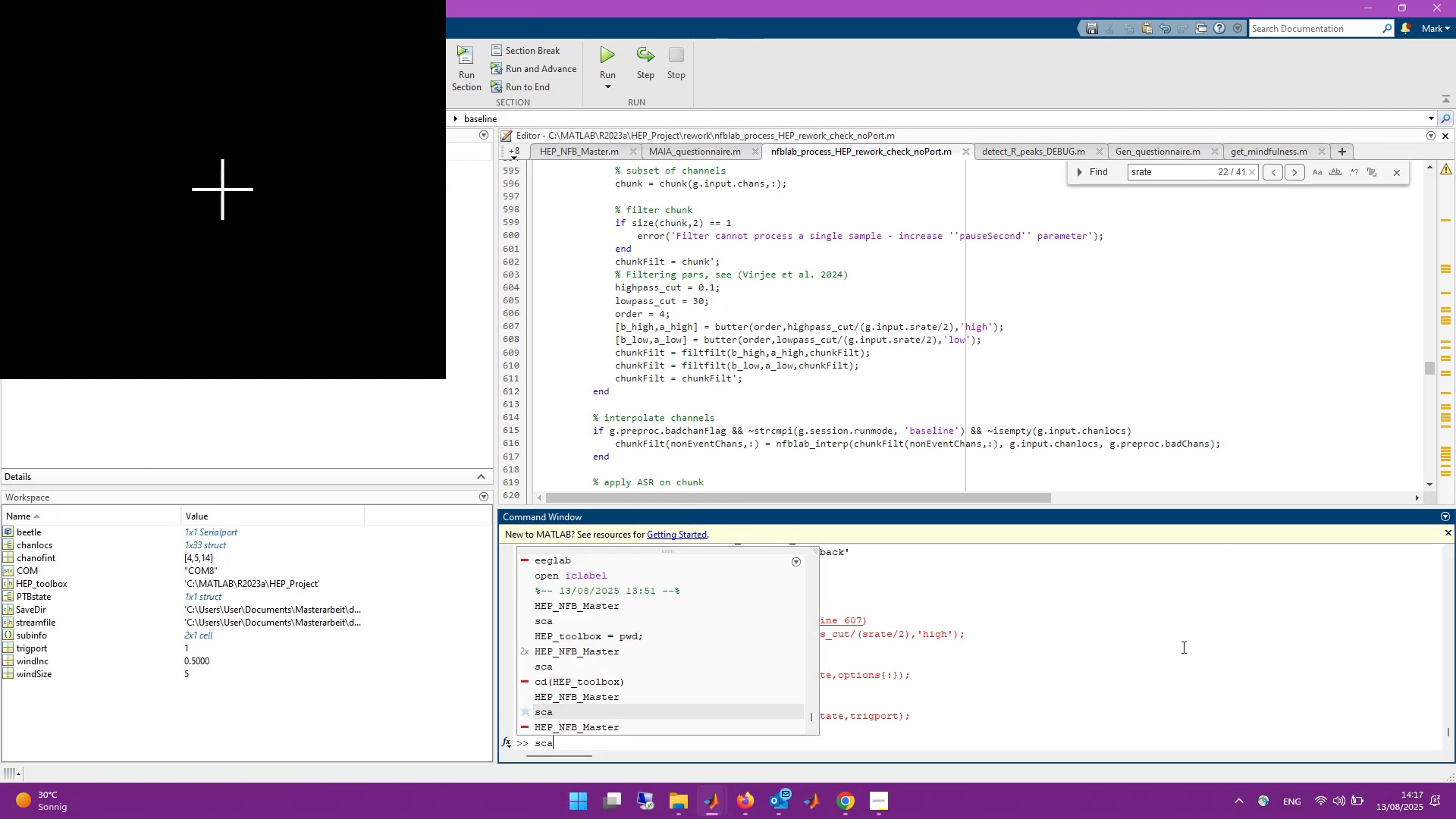 
key(ArrowDown)
 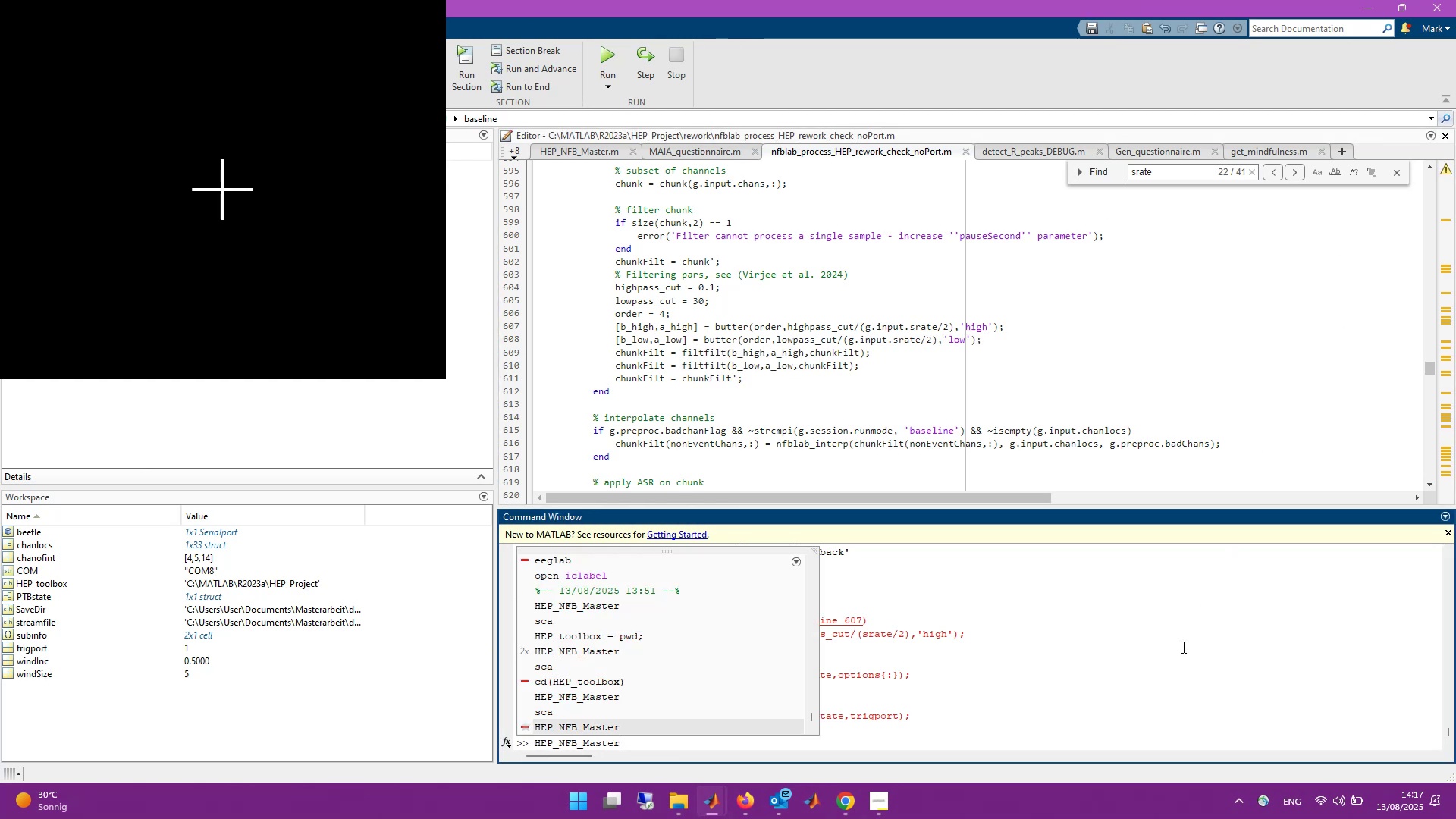 
key(Enter)
 